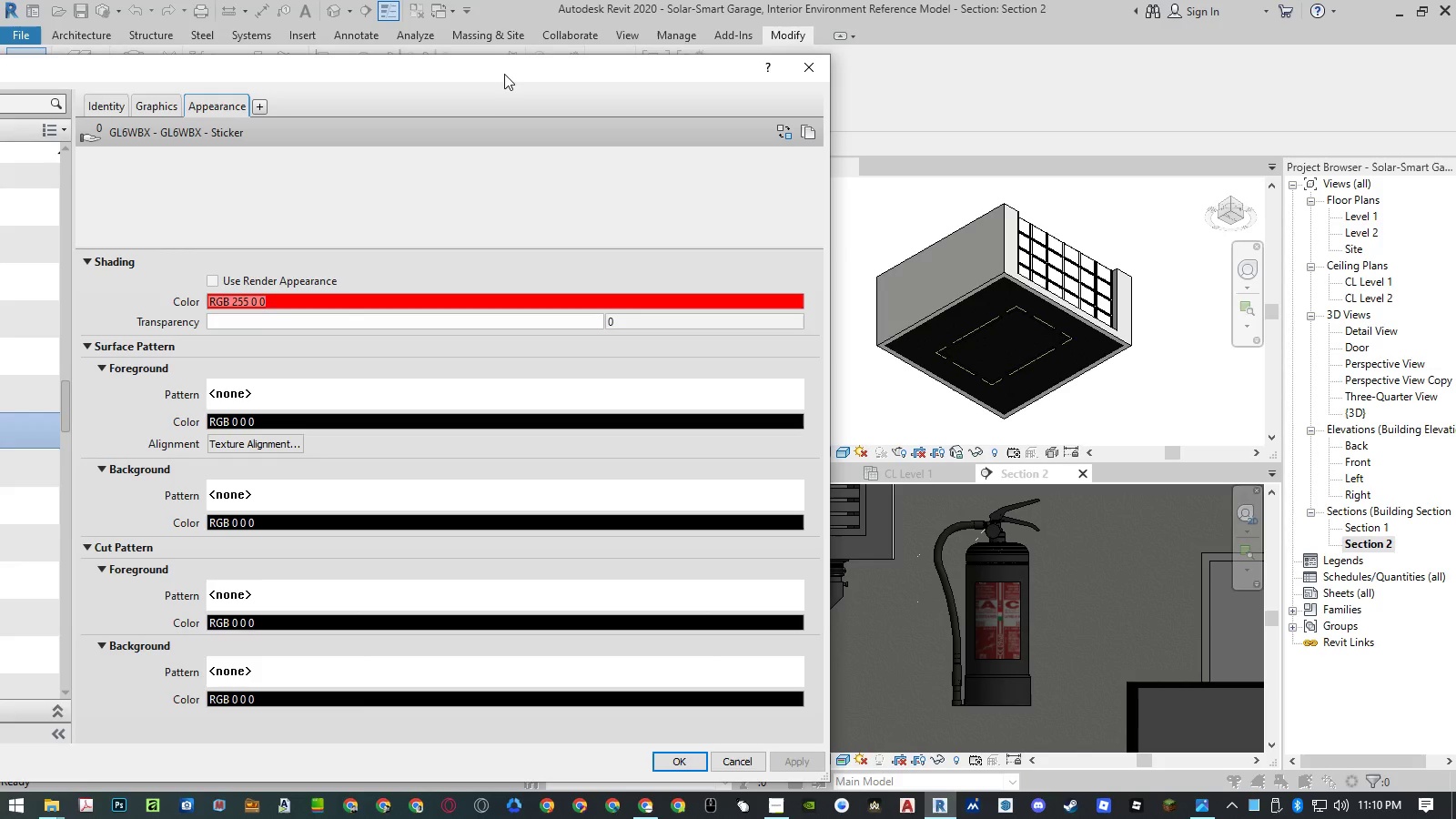 
left_click_drag(start_coordinate=[499, 69], to_coordinate=[443, 51])
 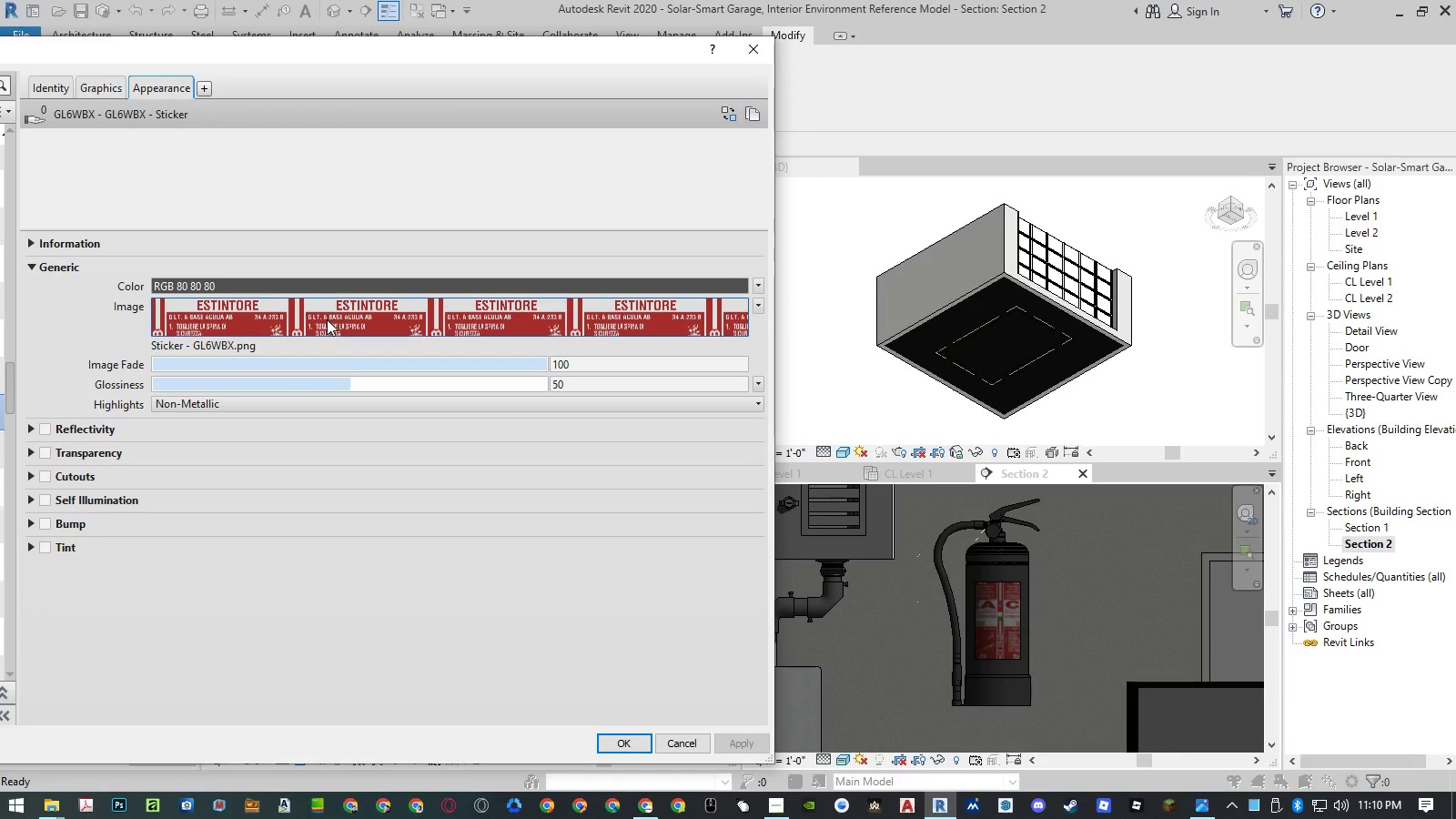 
left_click([327, 319])
 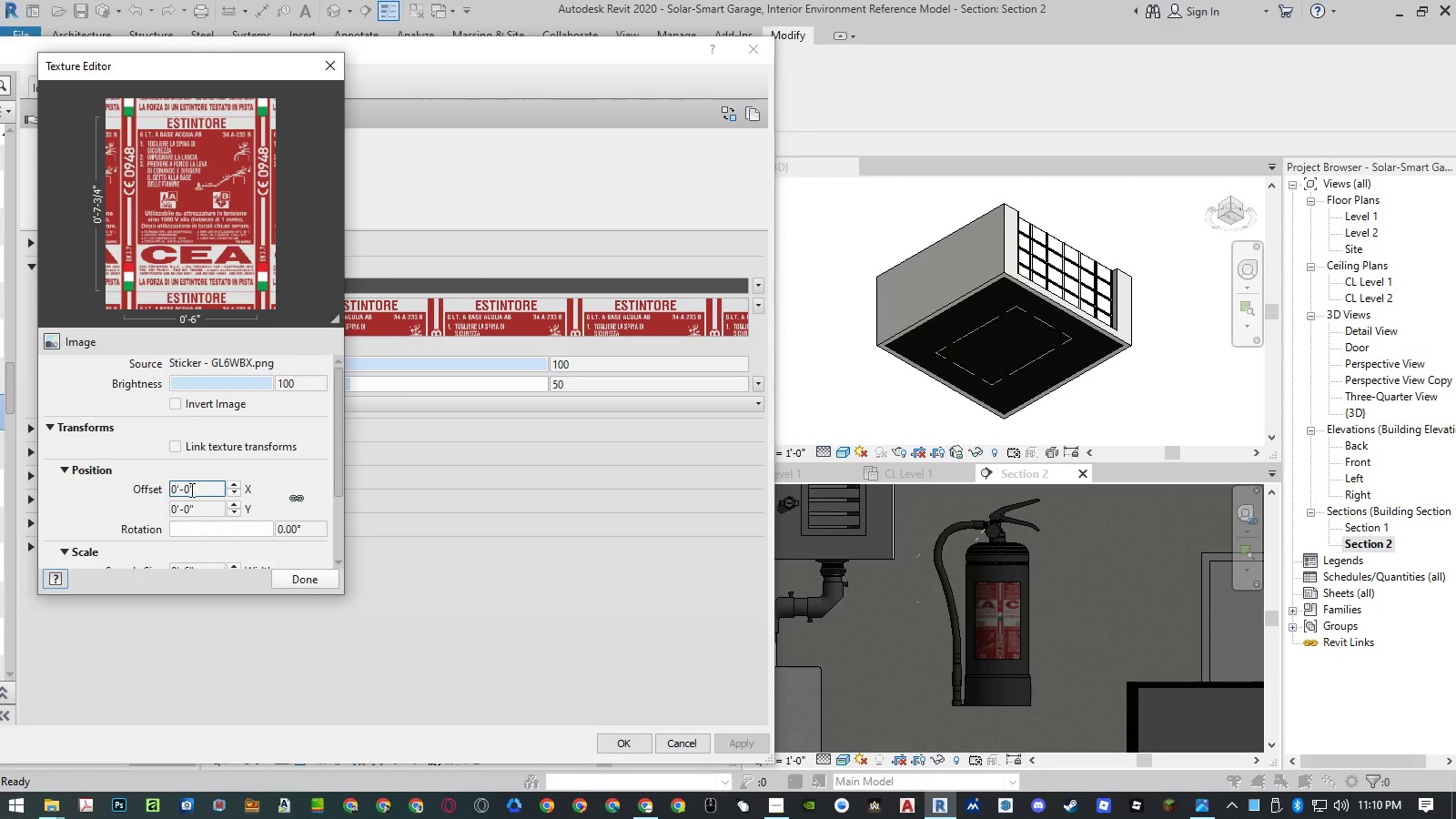 
left_click([187, 491])
 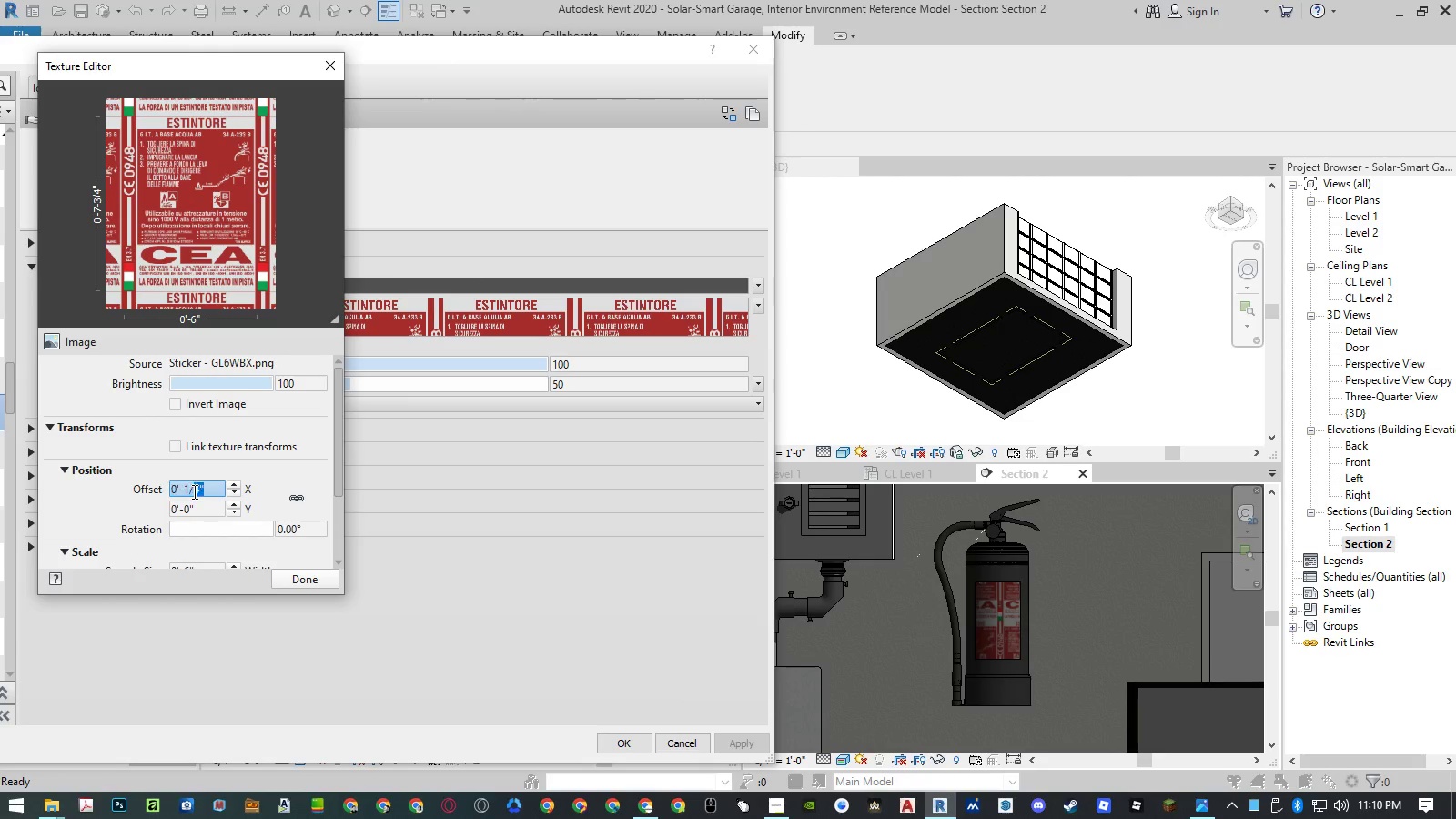 
scroll: coordinate [193, 491], scroll_direction: up, amount: 11.0
 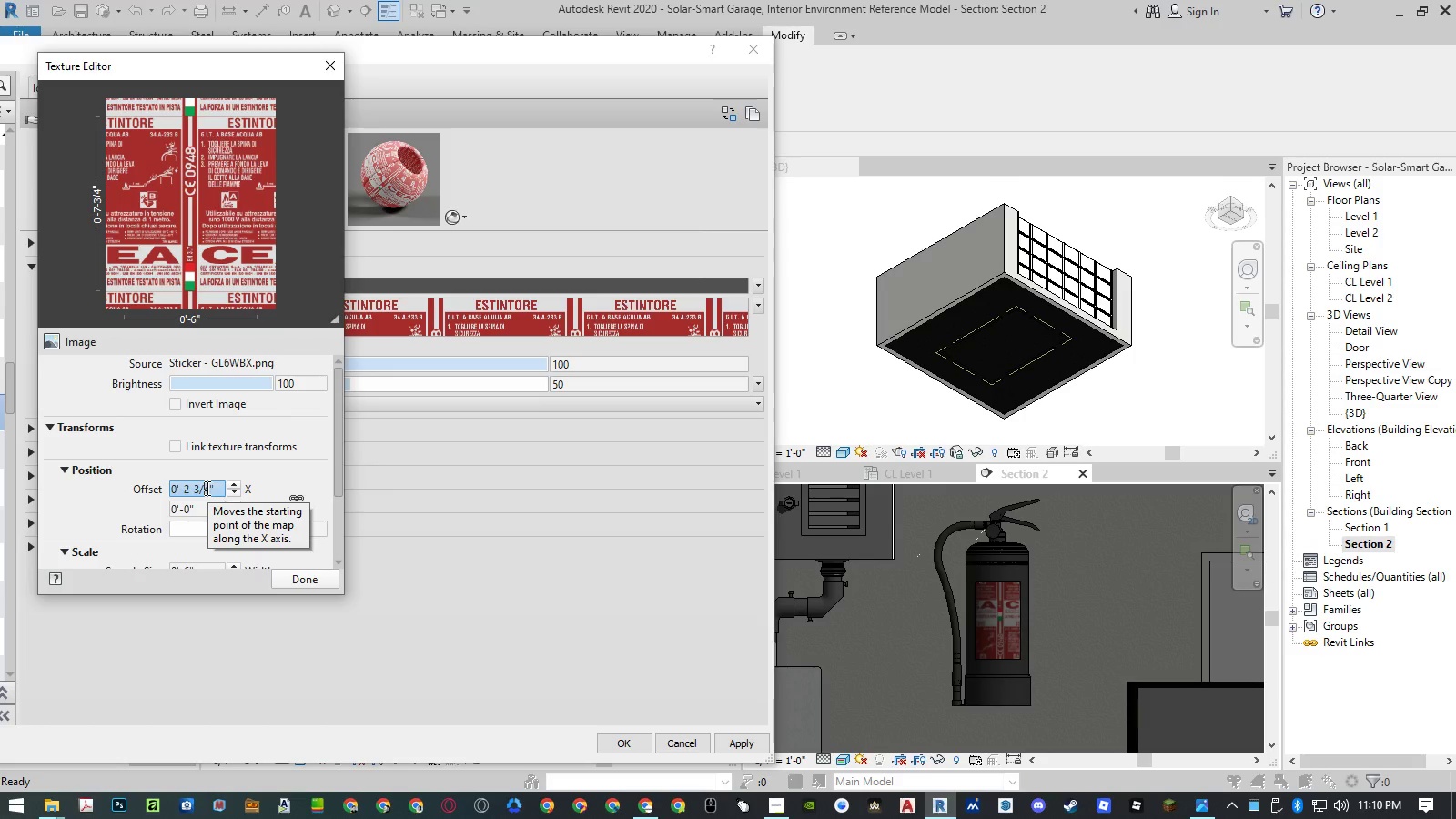 
wait(6.97)
 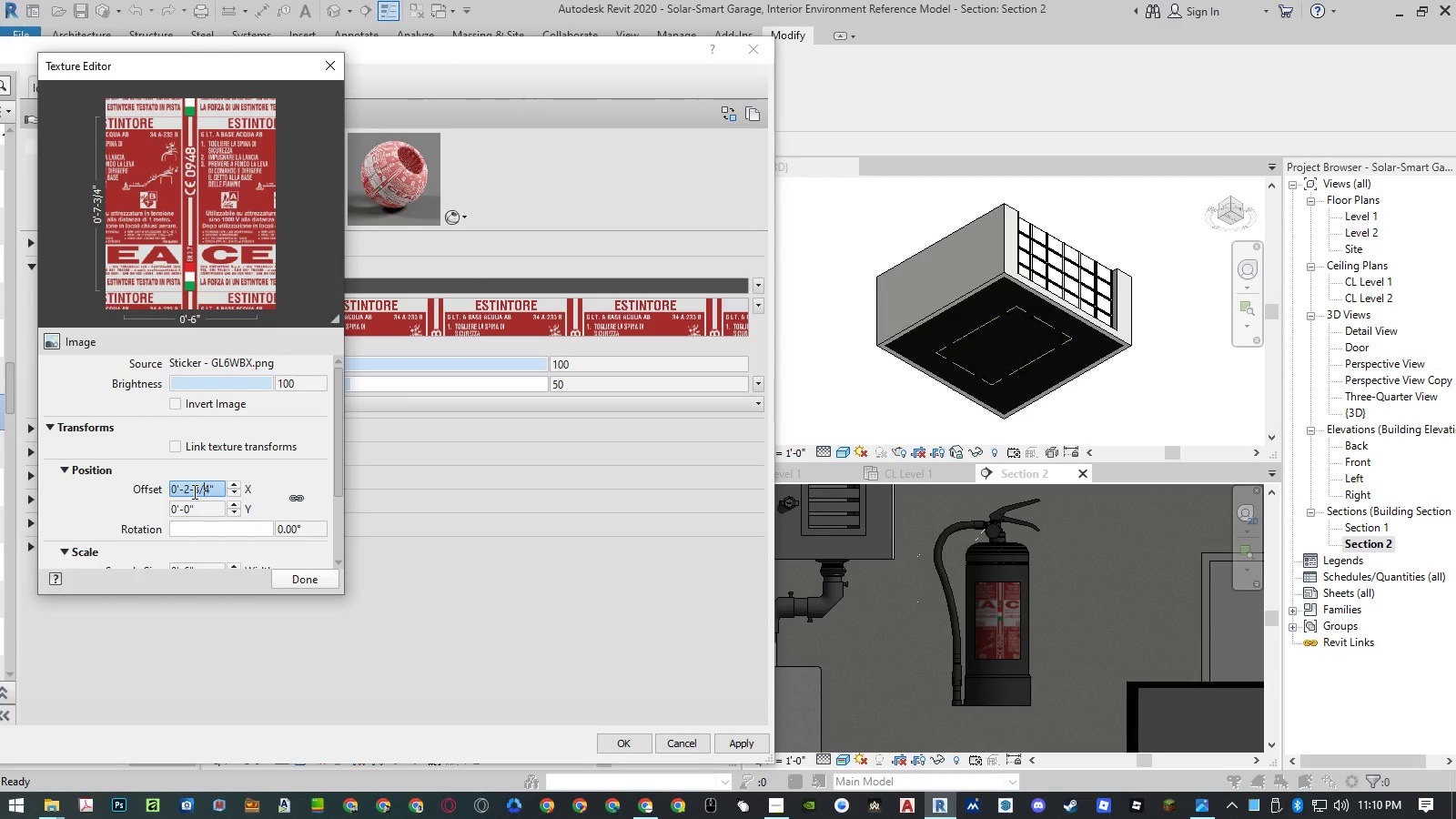 
left_click_drag(start_coordinate=[207, 488], to_coordinate=[186, 488])
 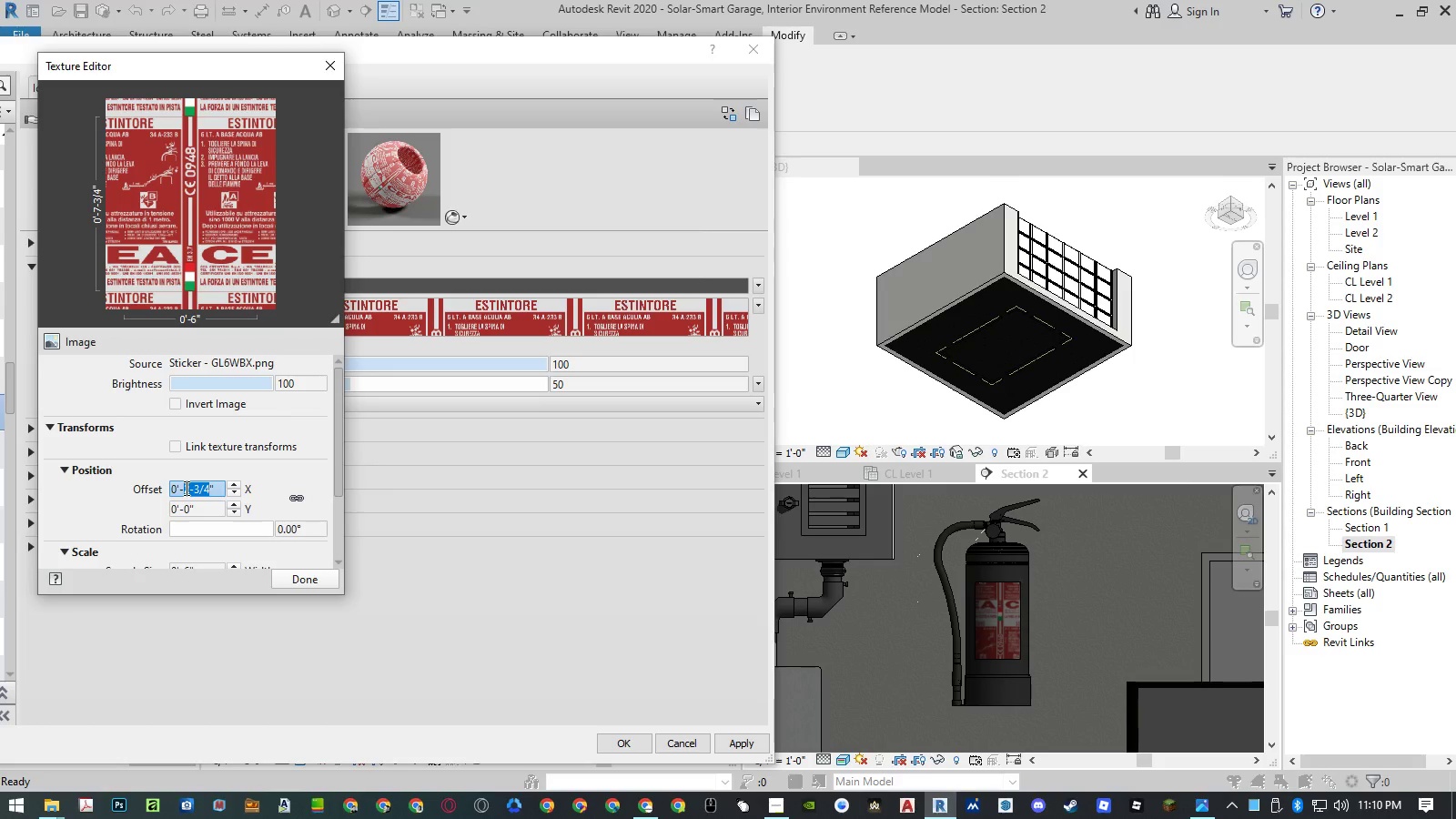 
key(Numpad3)
 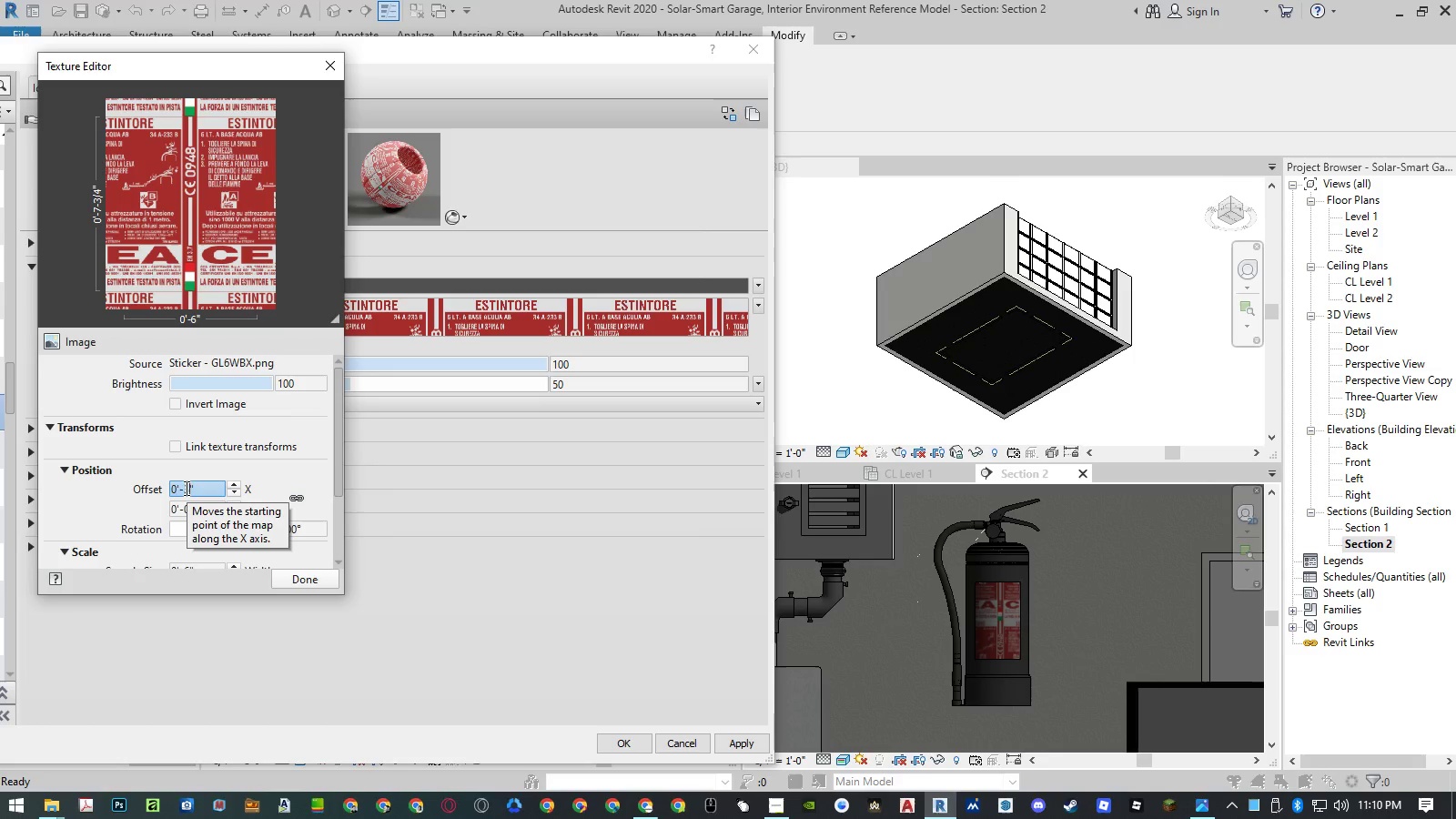 
key(NumpadEnter)
 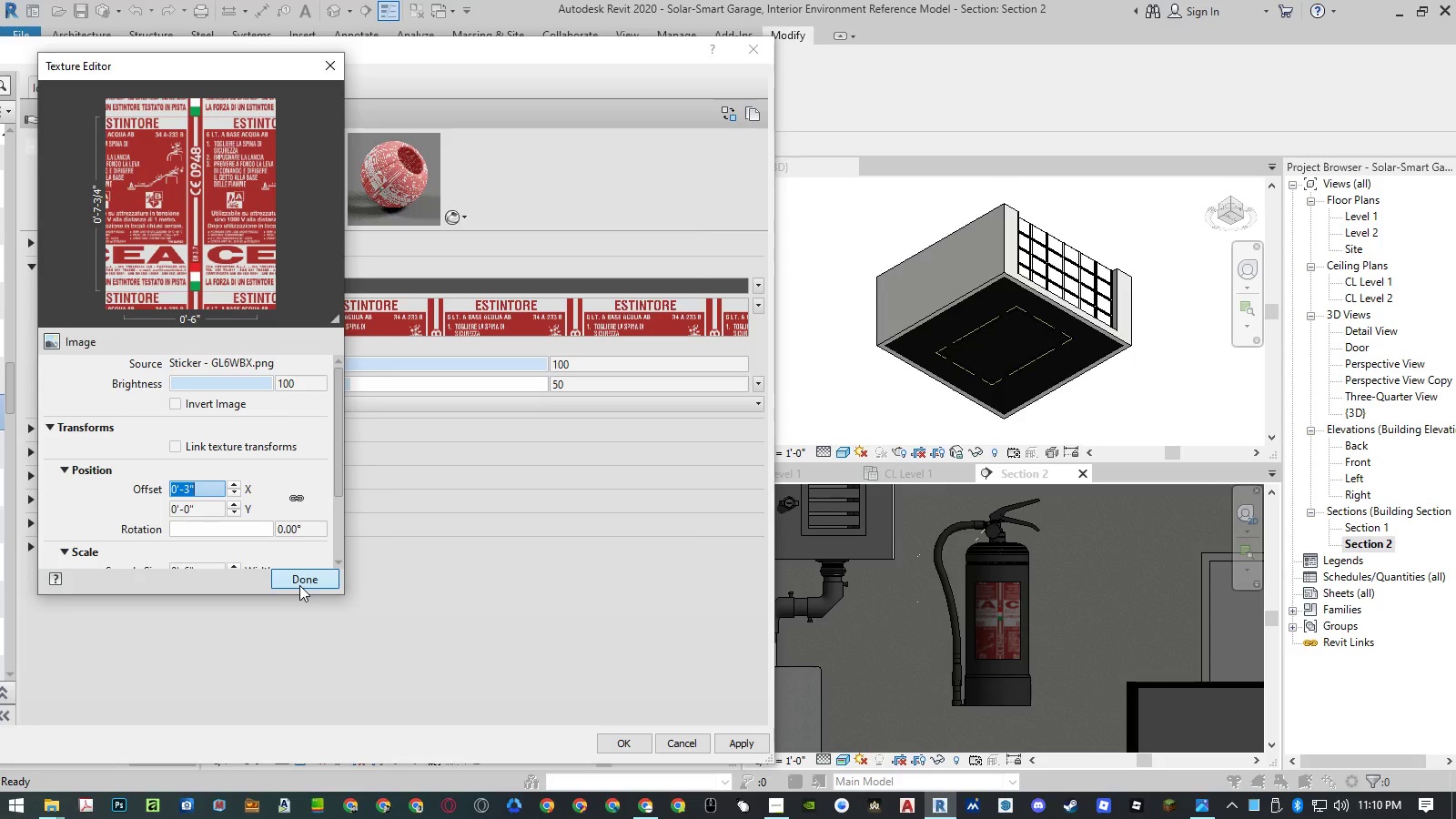 
left_click([299, 585])
 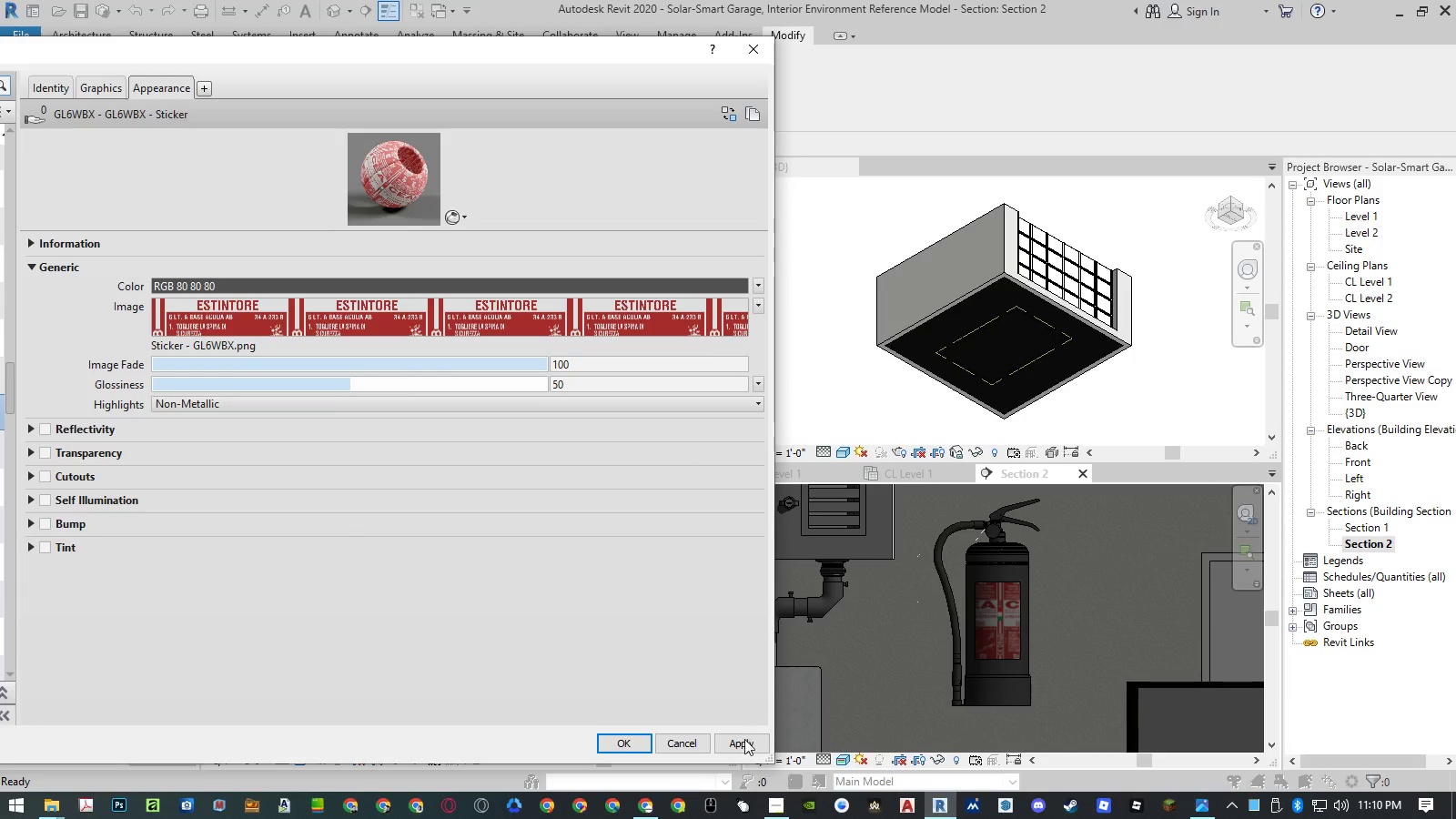 
left_click([744, 740])
 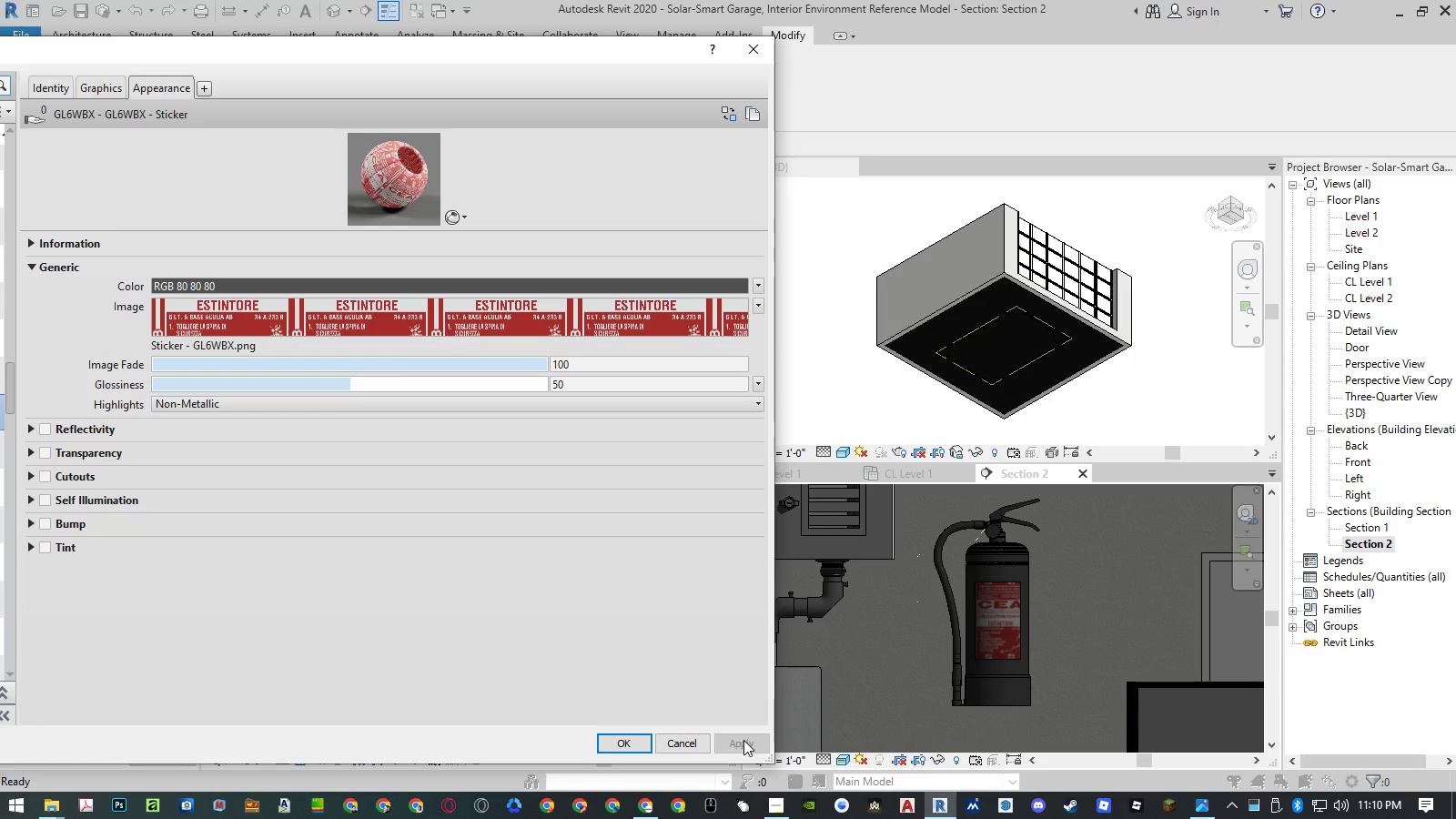 
wait(11.08)
 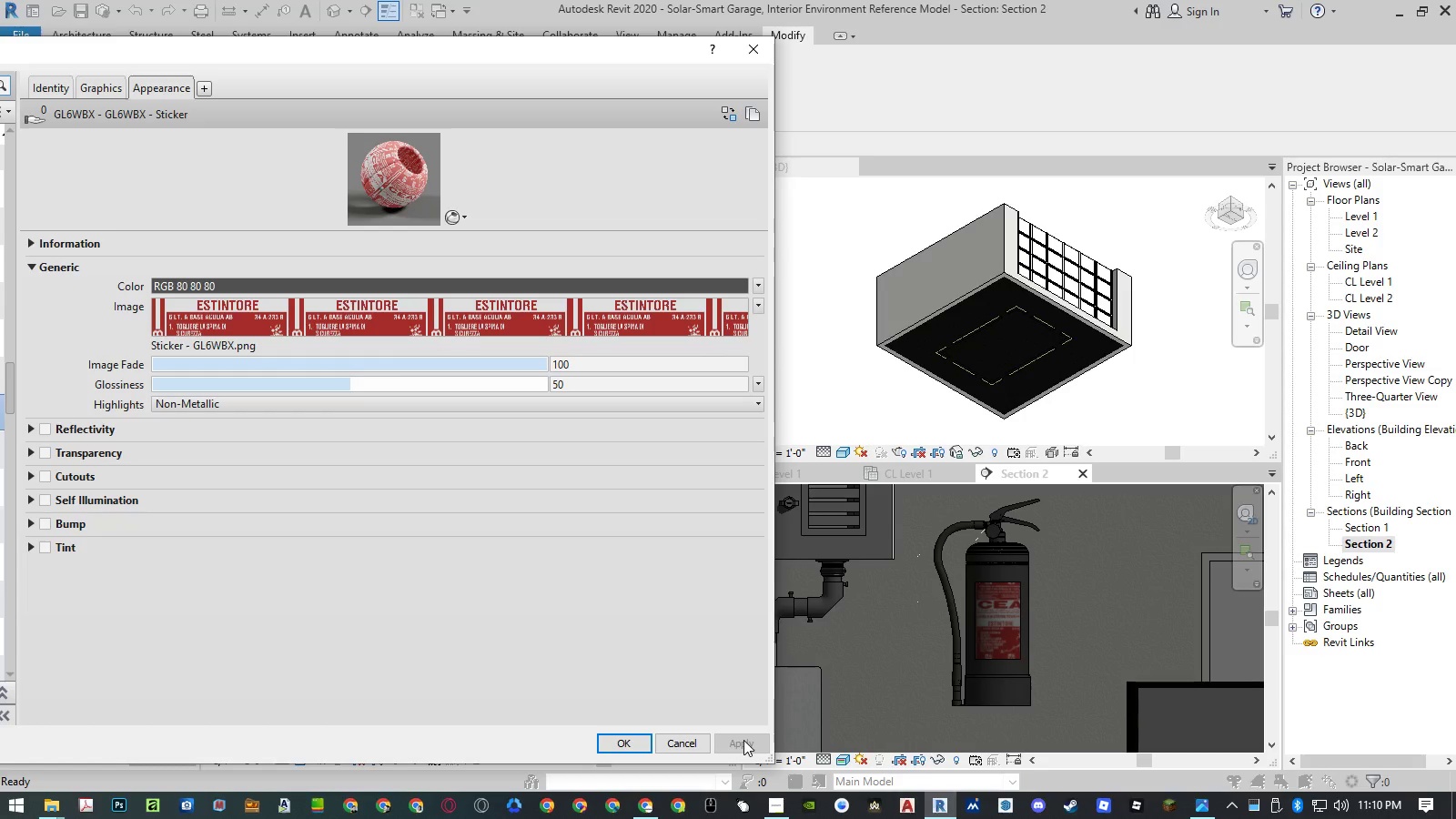 
left_click([312, 330])
 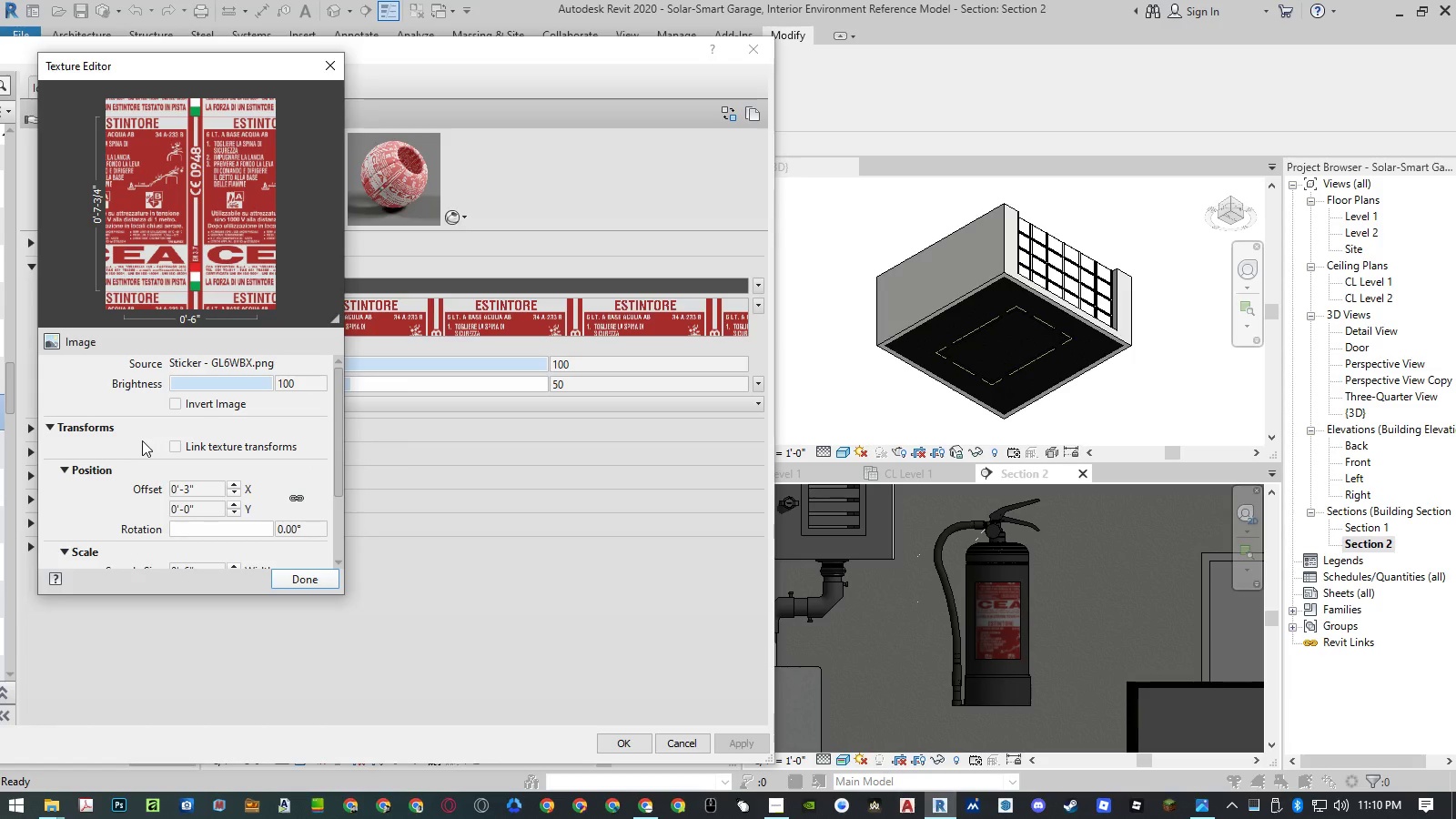 
scroll: coordinate [114, 465], scroll_direction: down, amount: 2.0
 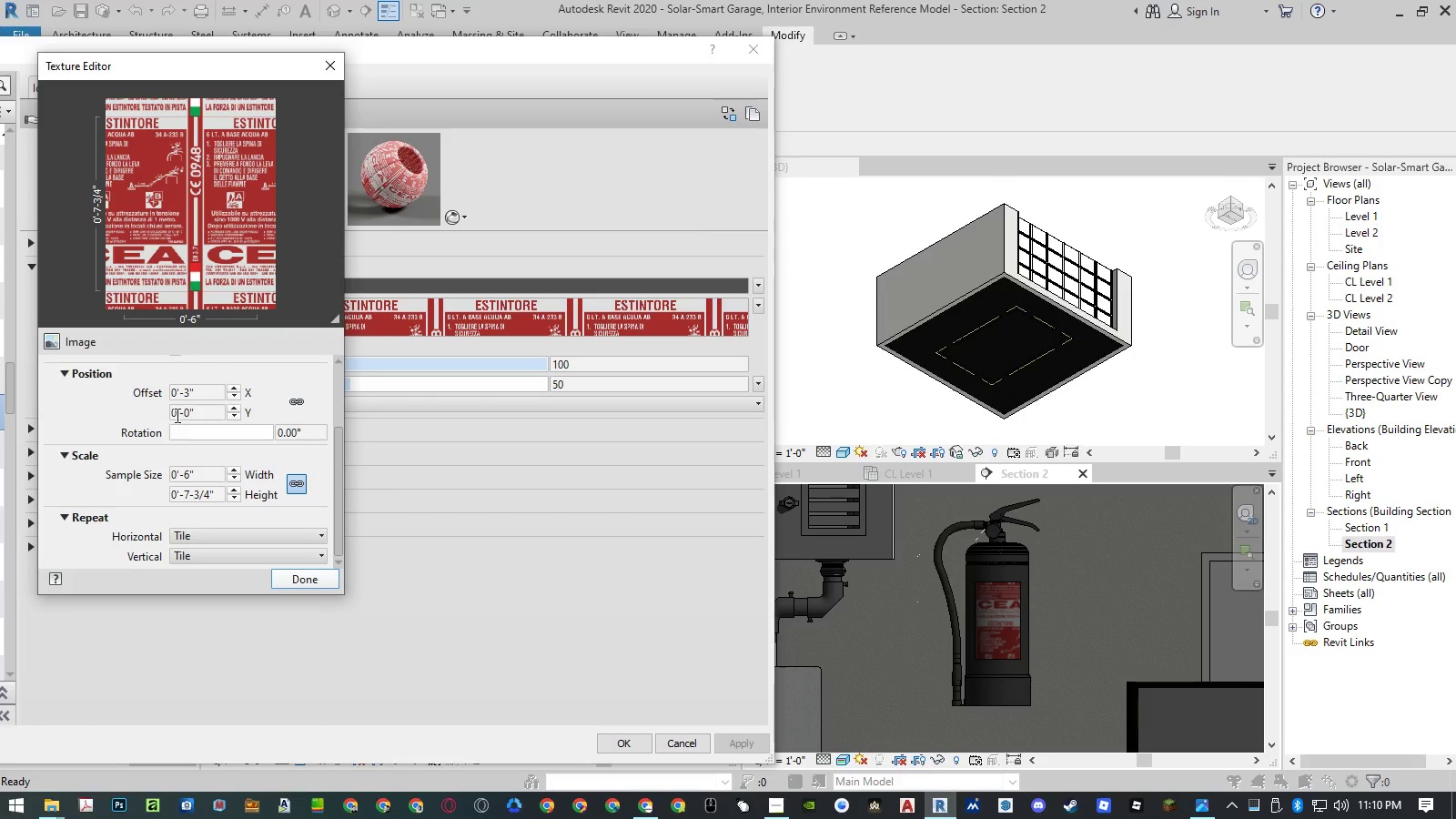 
left_click([207, 393])
 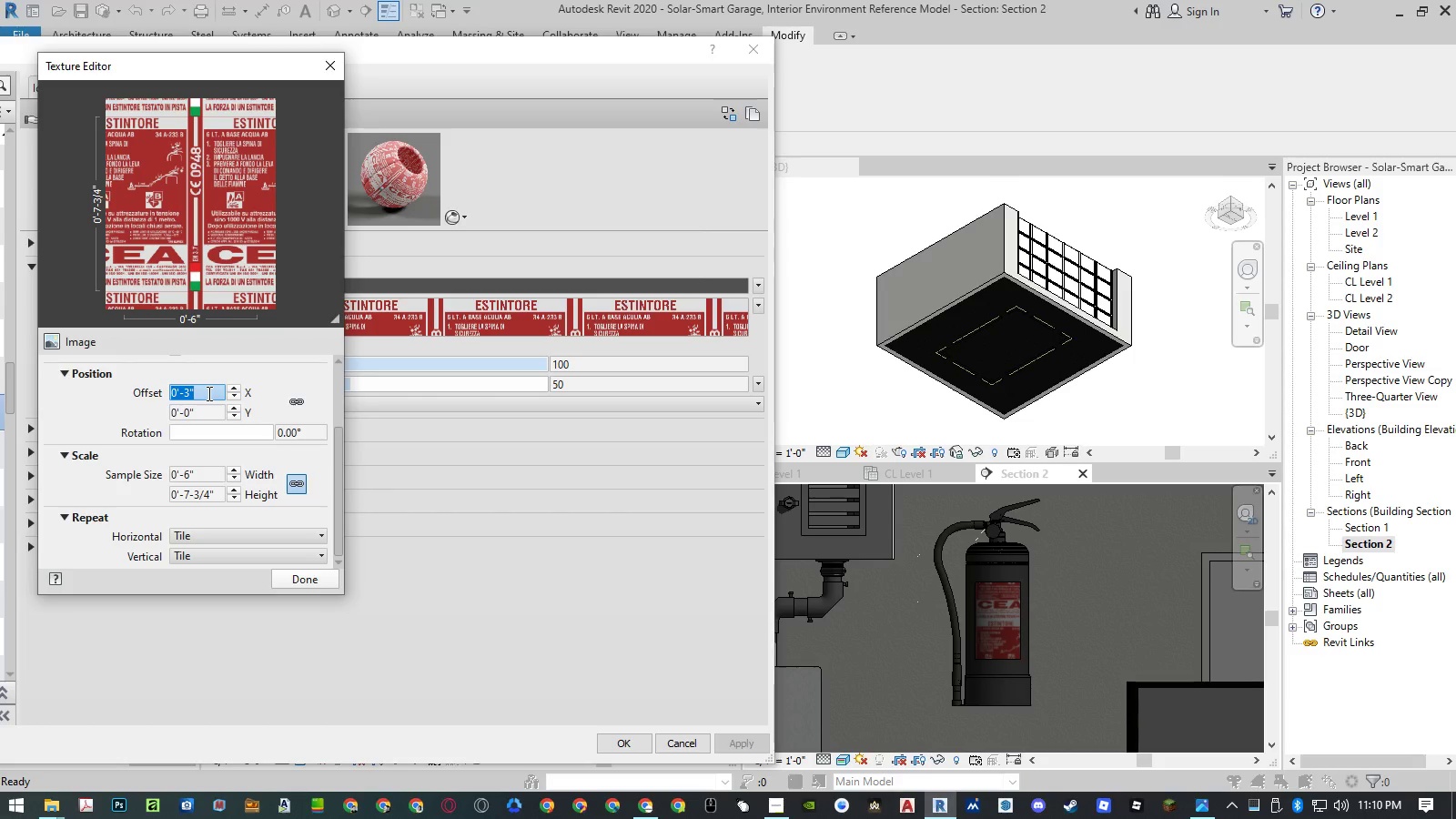 
key(ArrowRight)
 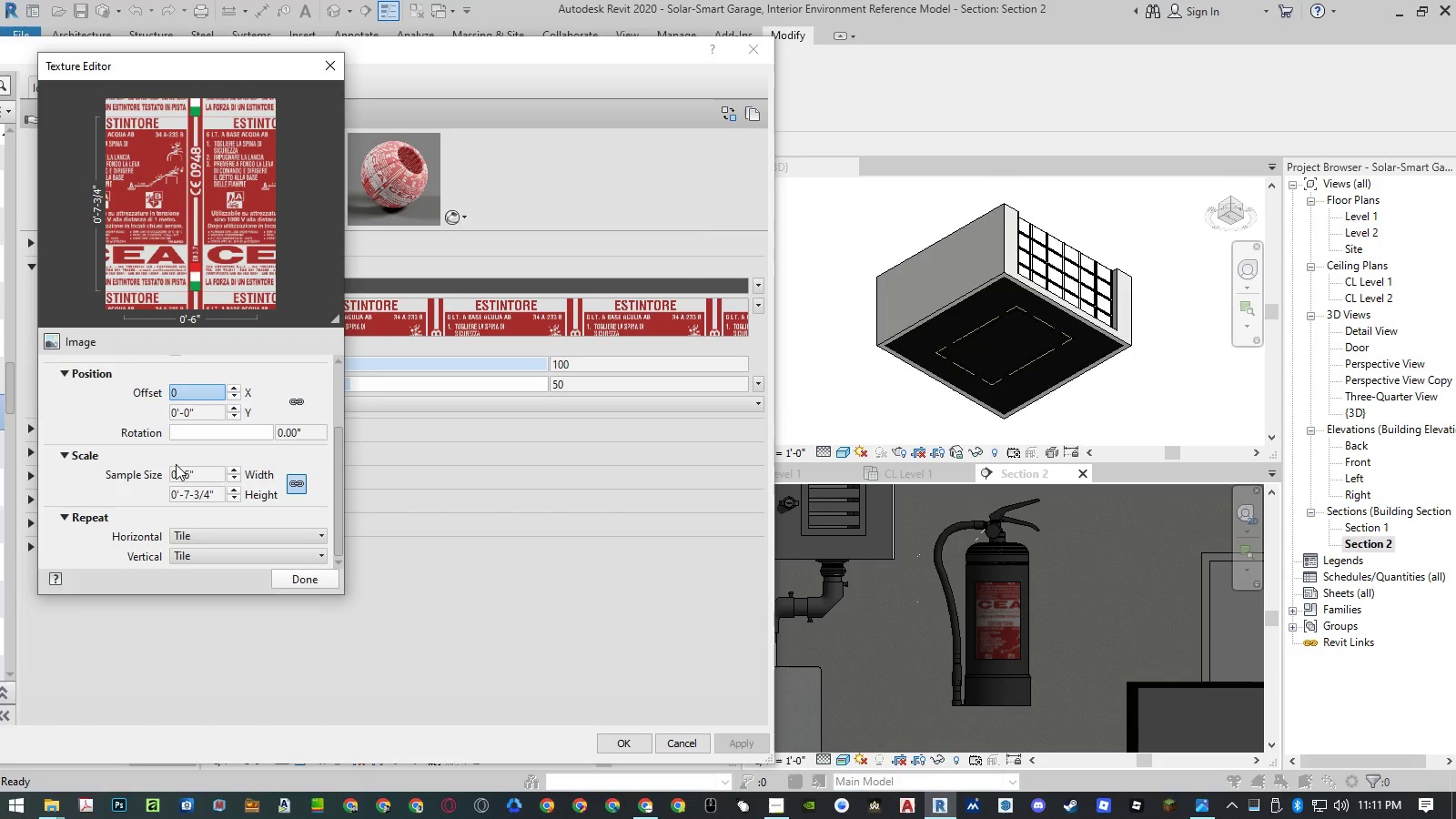 
key(Numpad0)
 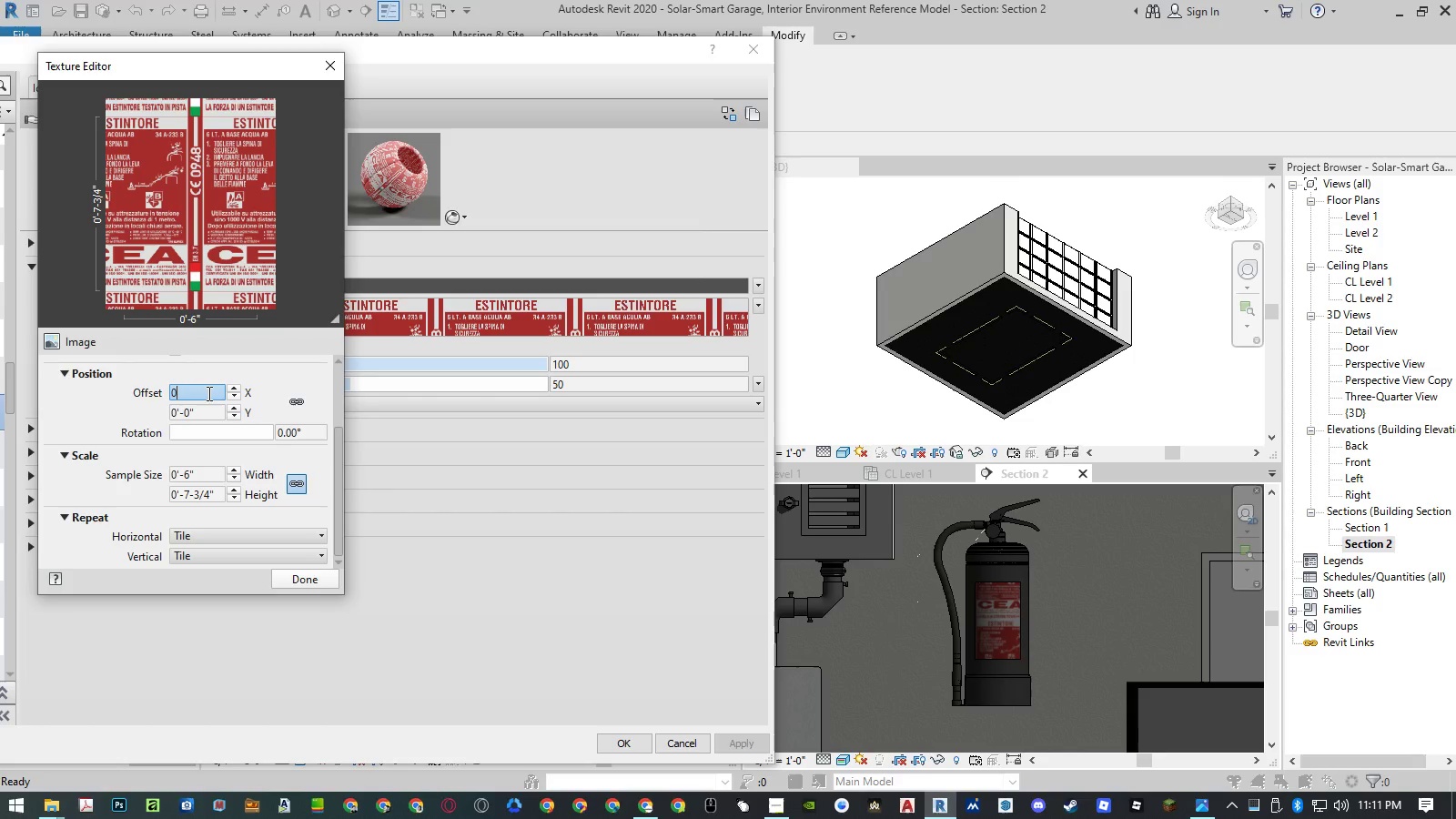 
left_click([191, 470])
 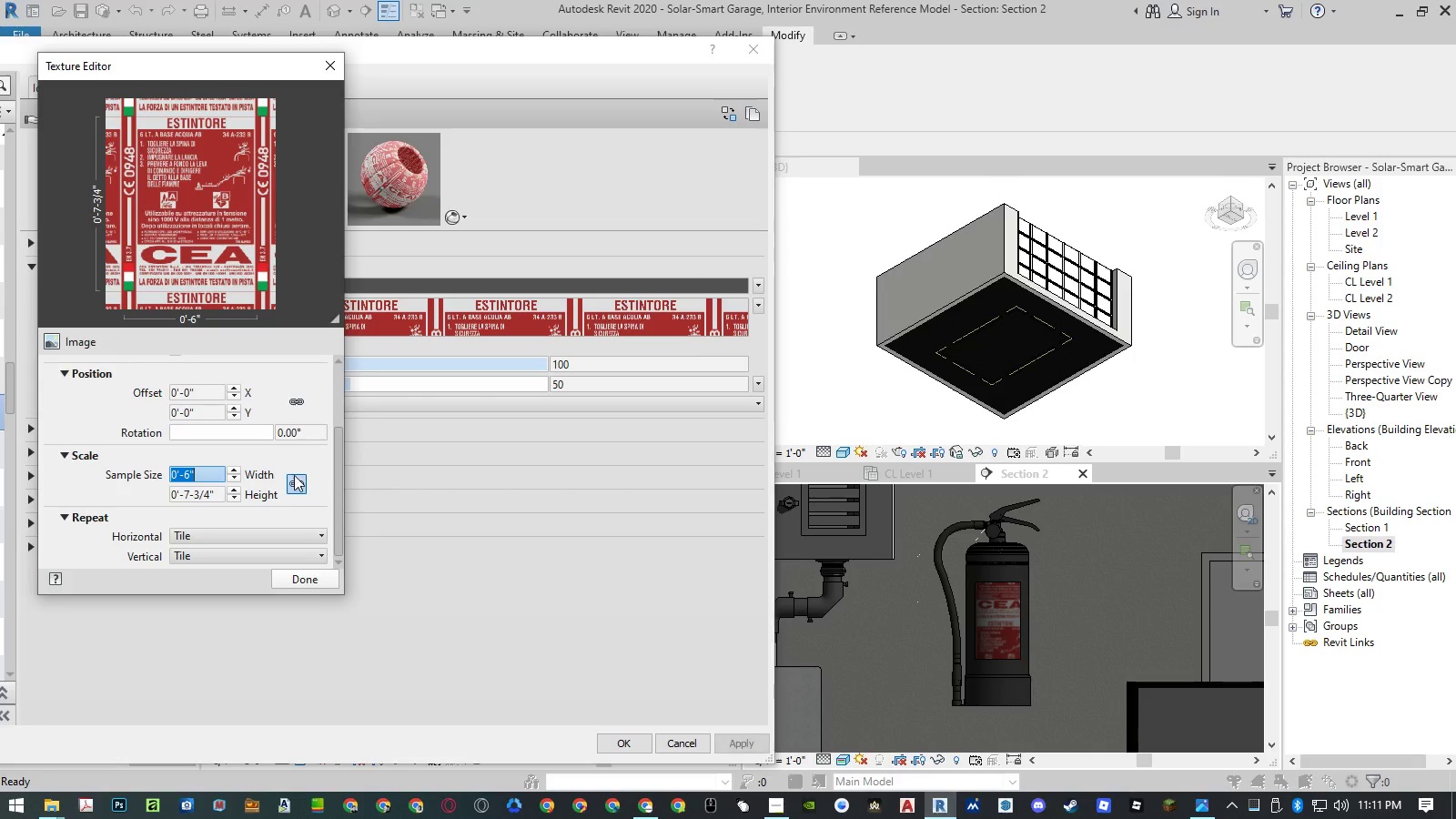 
left_click([298, 479])
 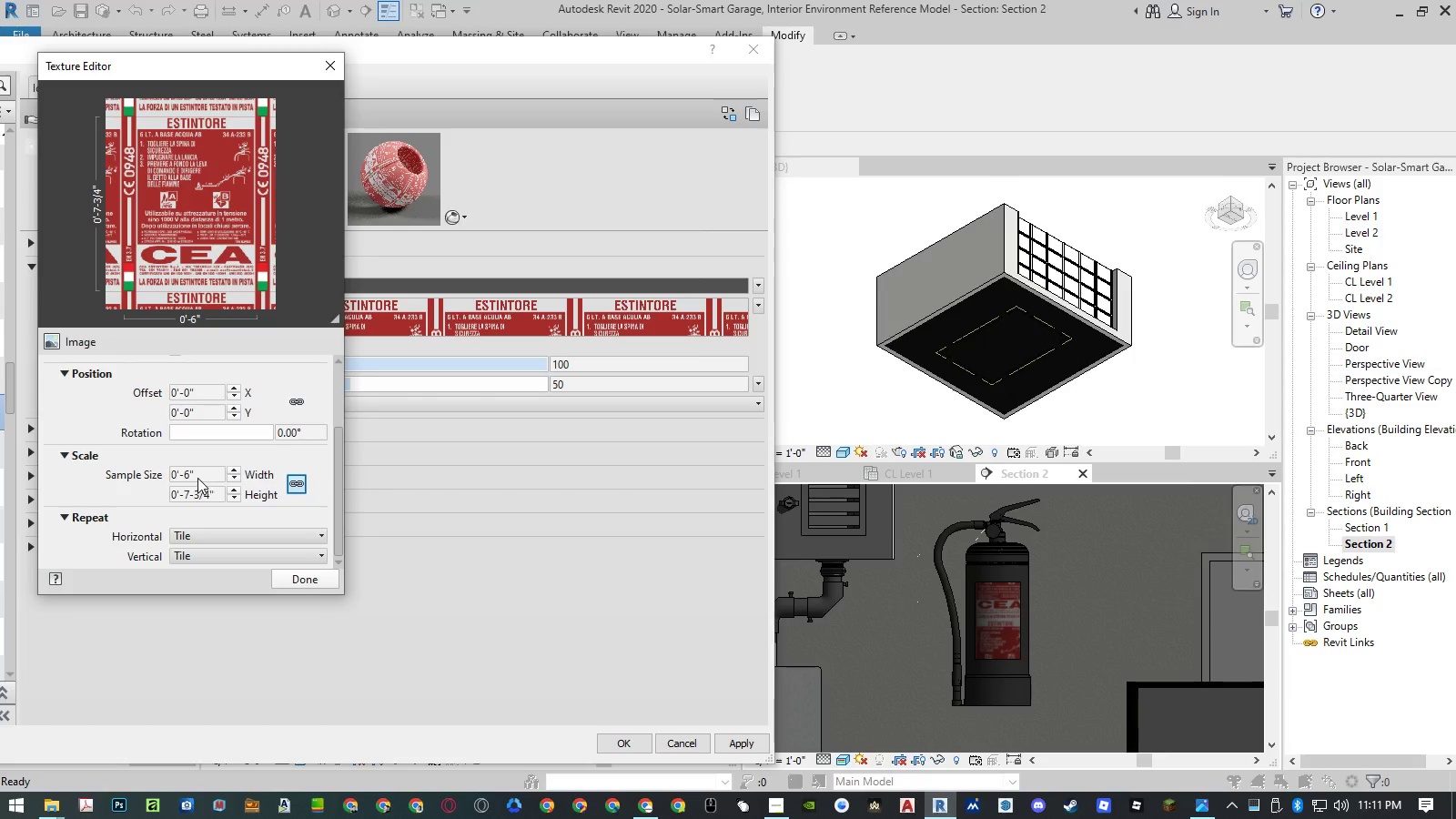 
left_click([192, 475])
 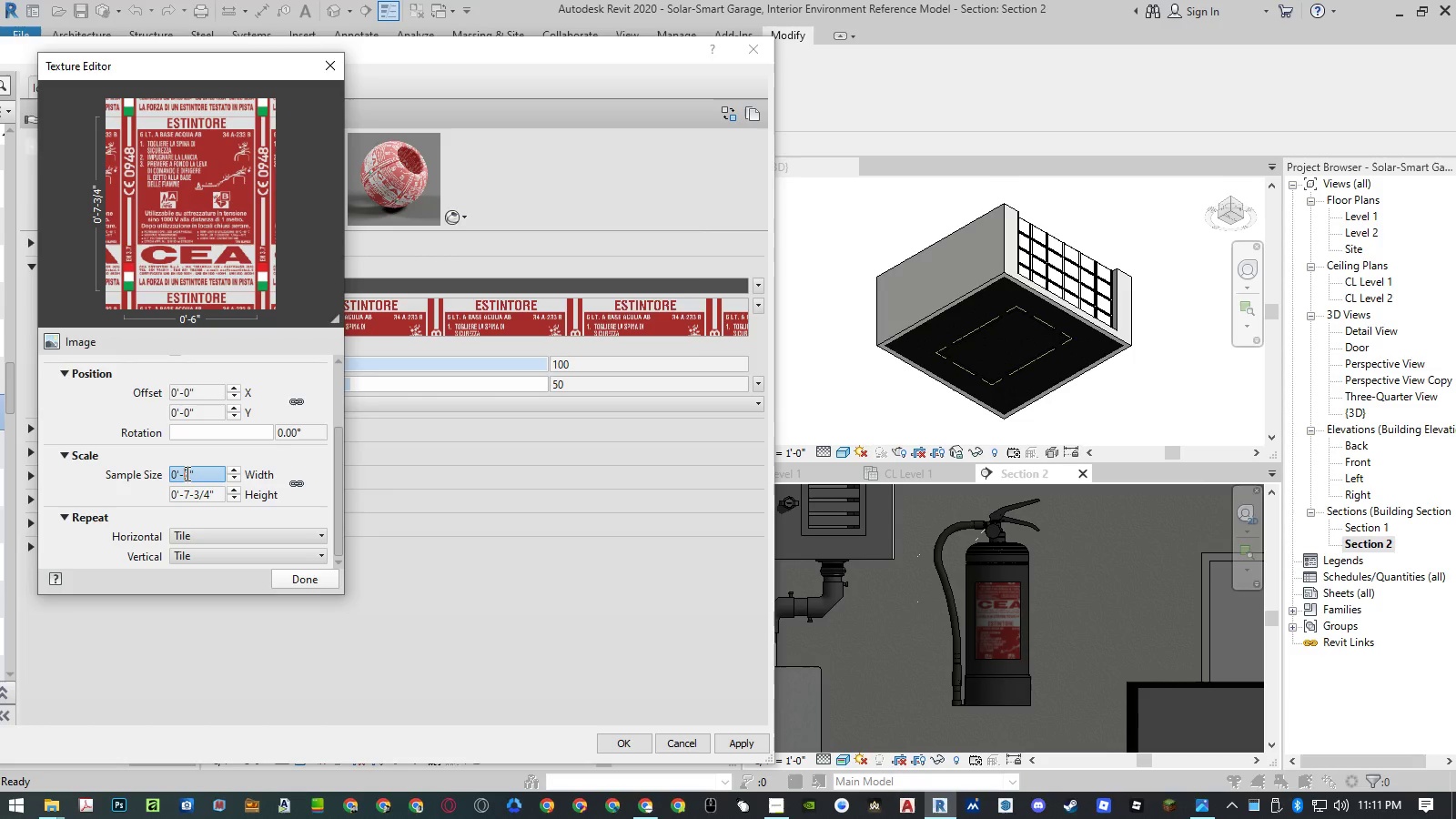 
key(Numpad4)
 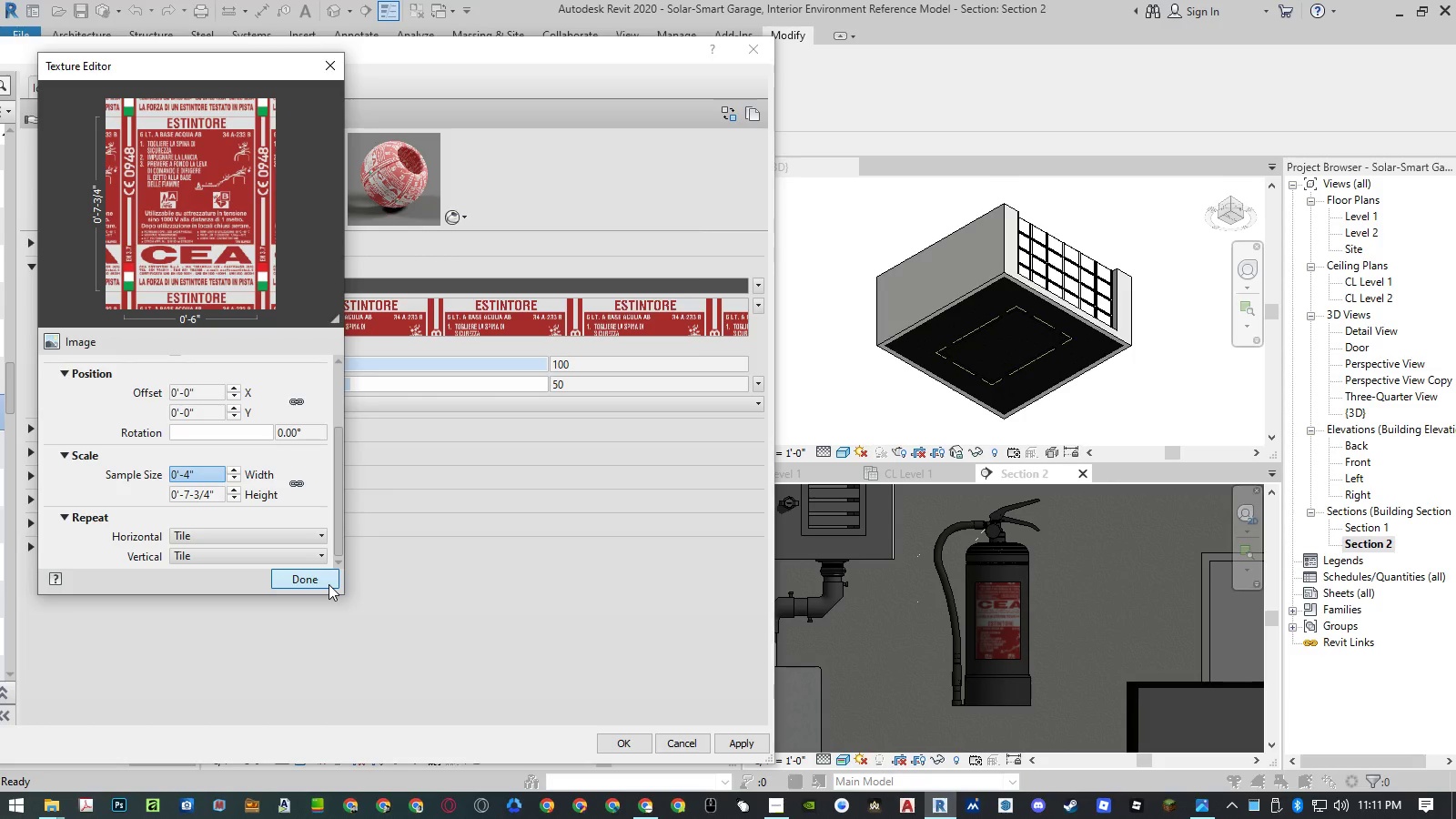 
left_click([299, 516])
 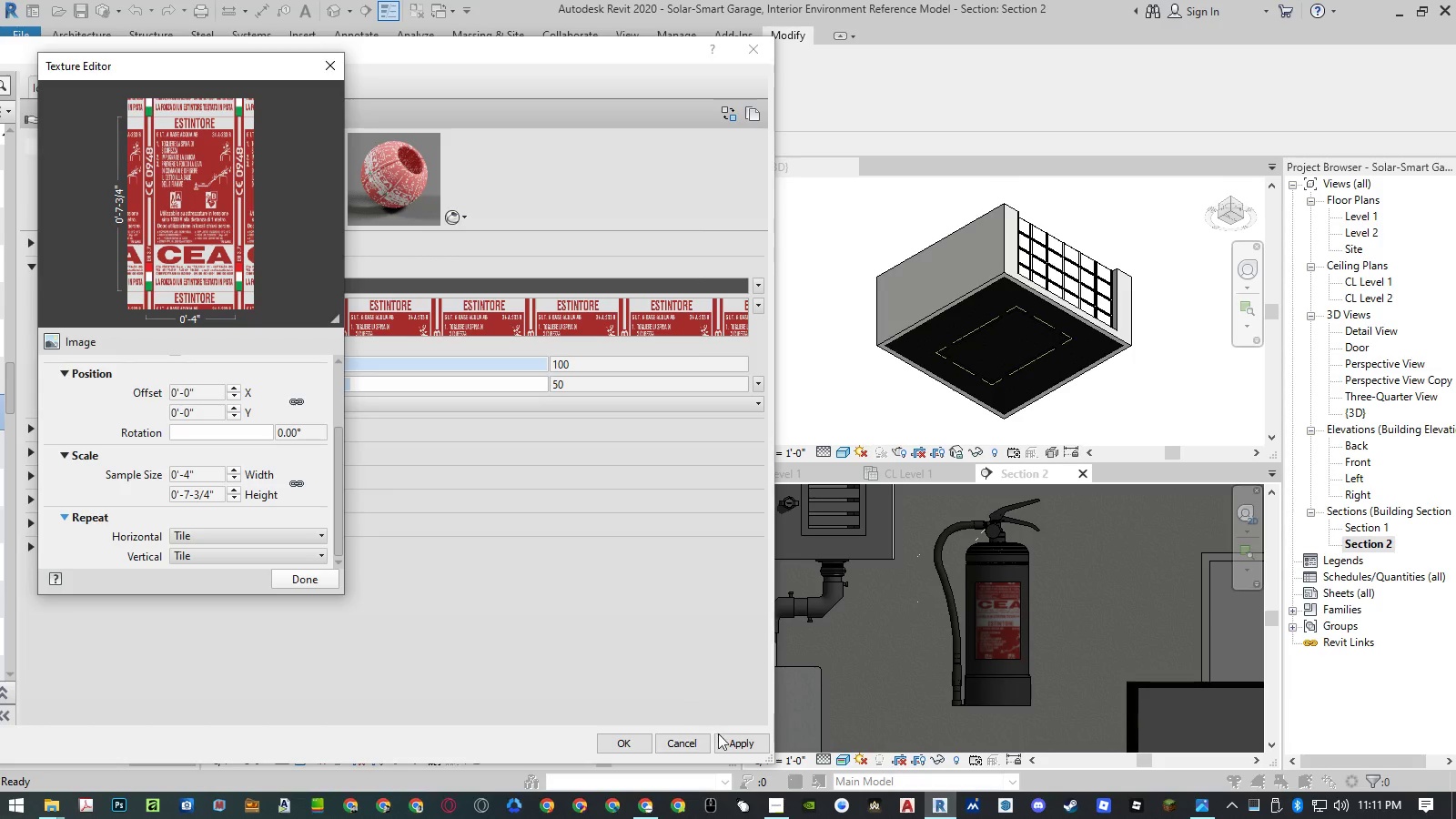 
left_click([729, 741])
 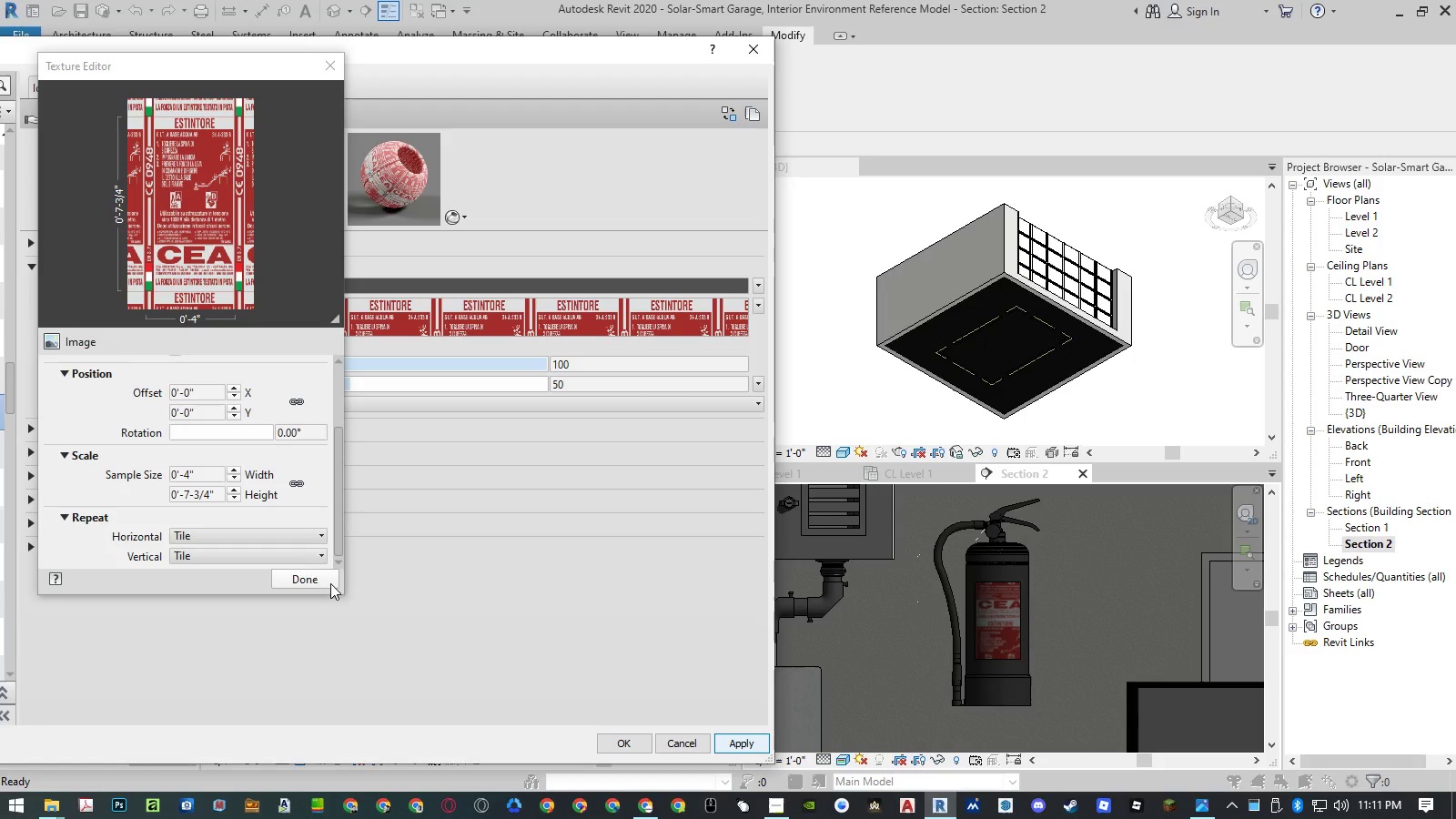 
left_click([308, 580])
 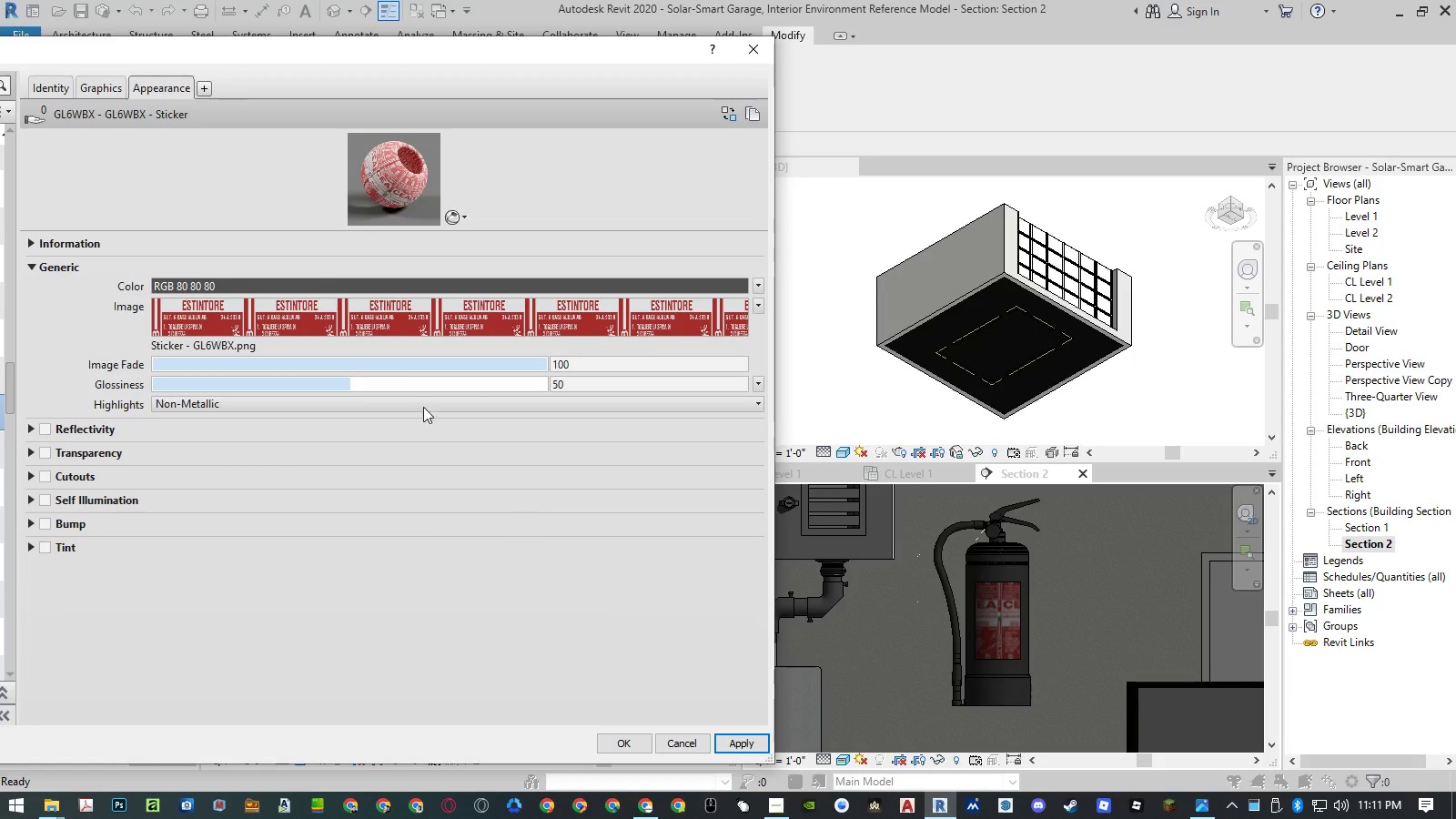 
left_click([393, 323])
 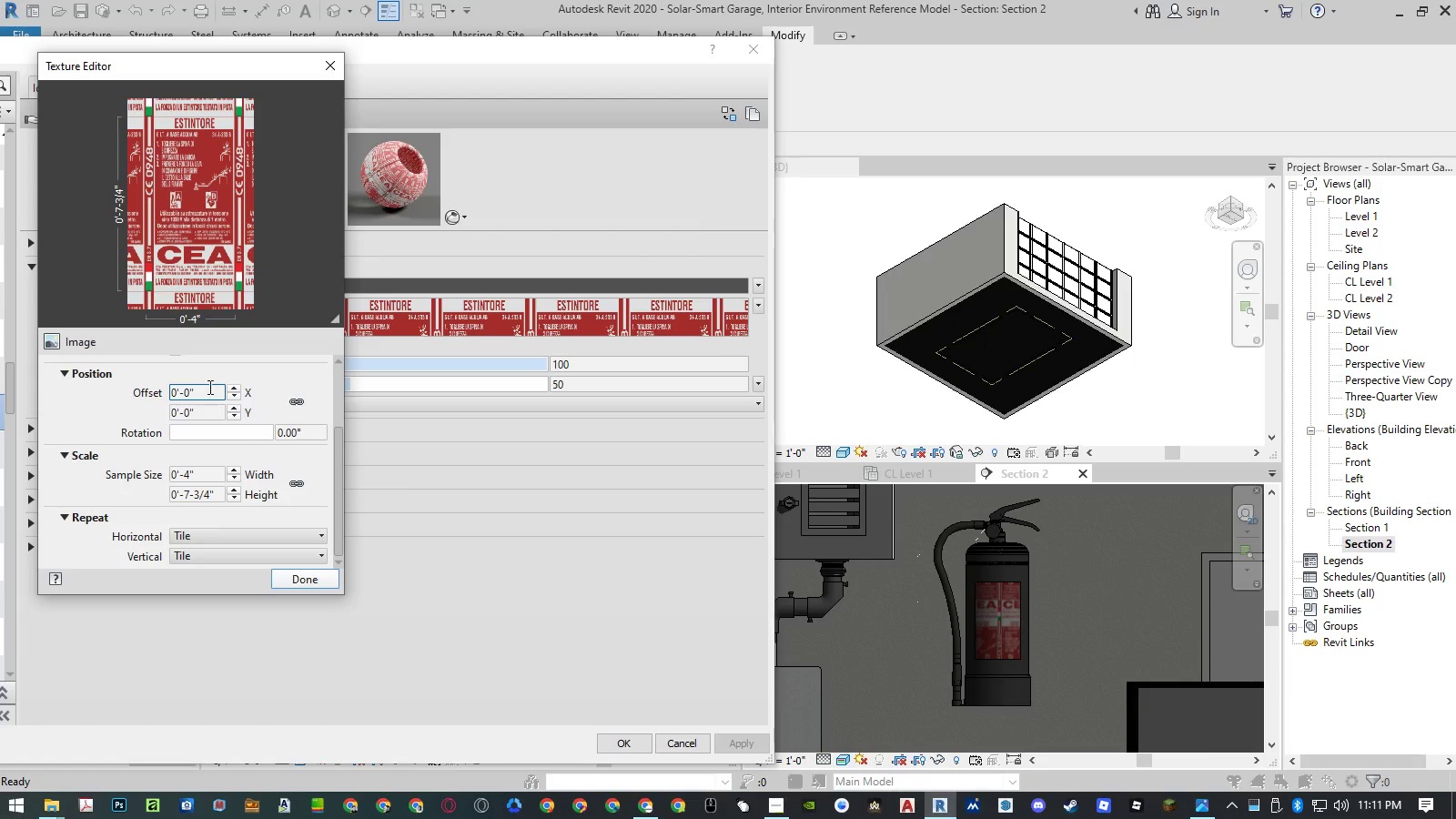 
left_click([177, 391])
 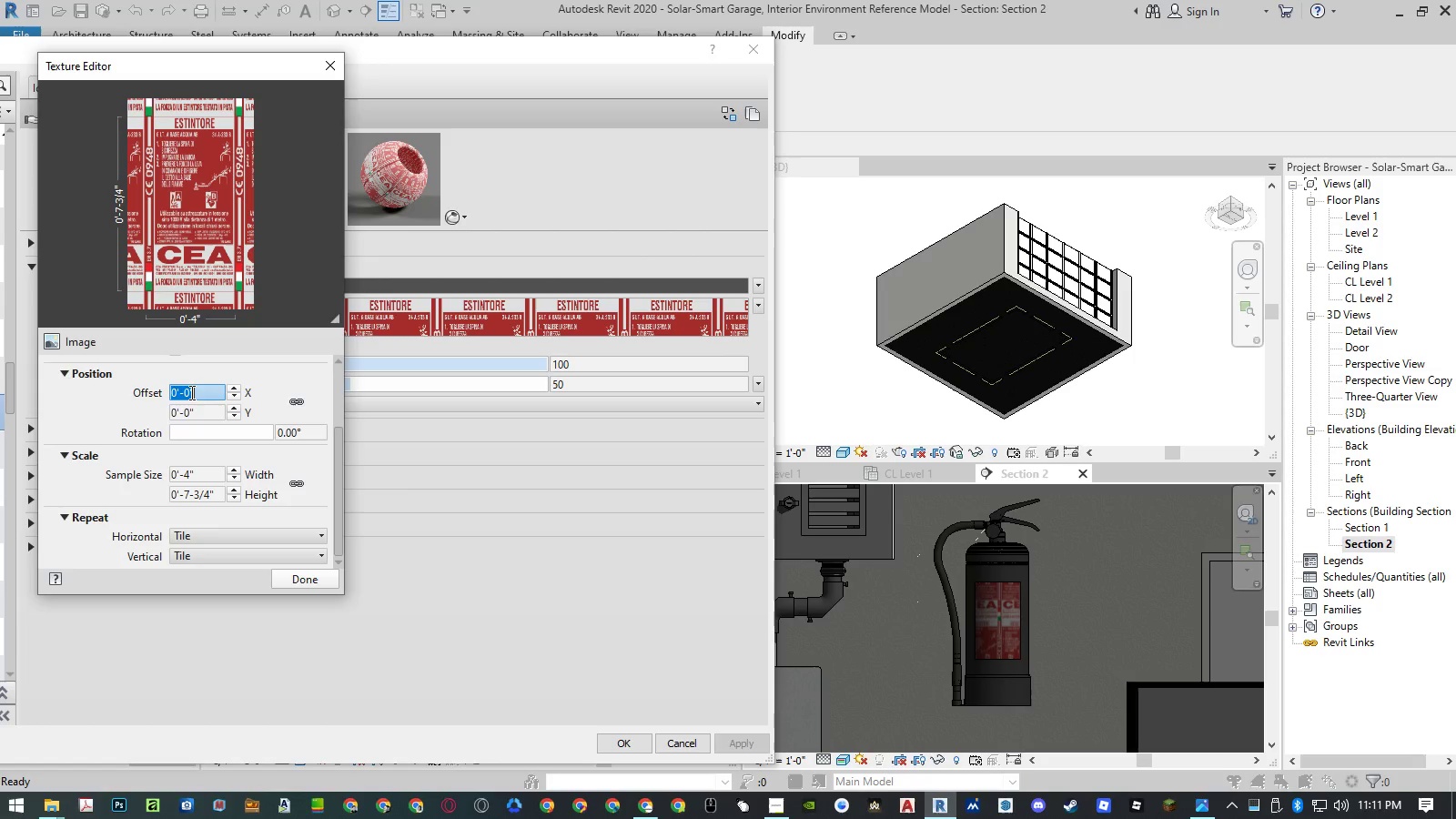 
left_click_drag(start_coordinate=[190, 392], to_coordinate=[186, 392])
 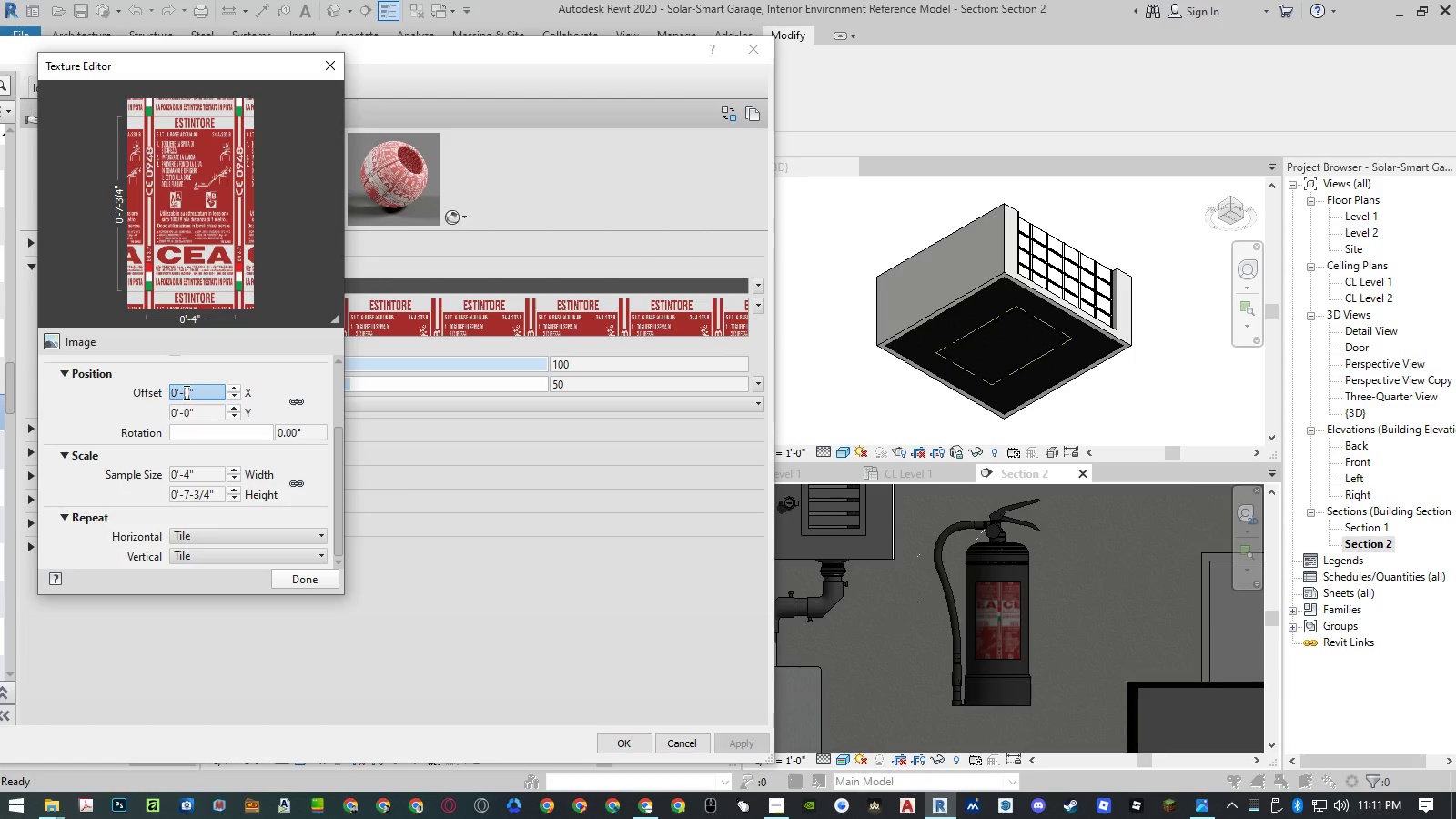 
key(Numpad2)
 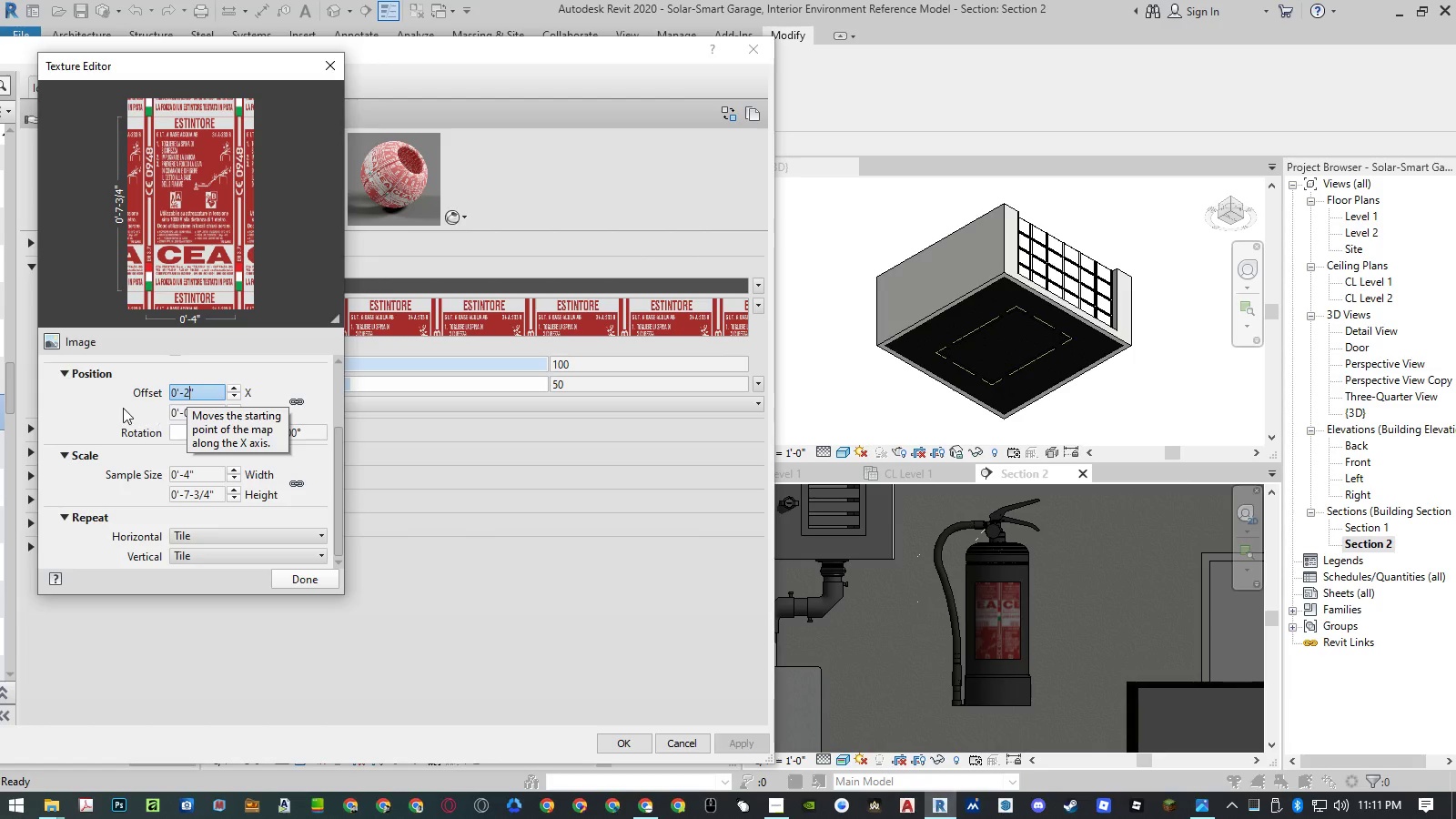 
left_click([122, 407])
 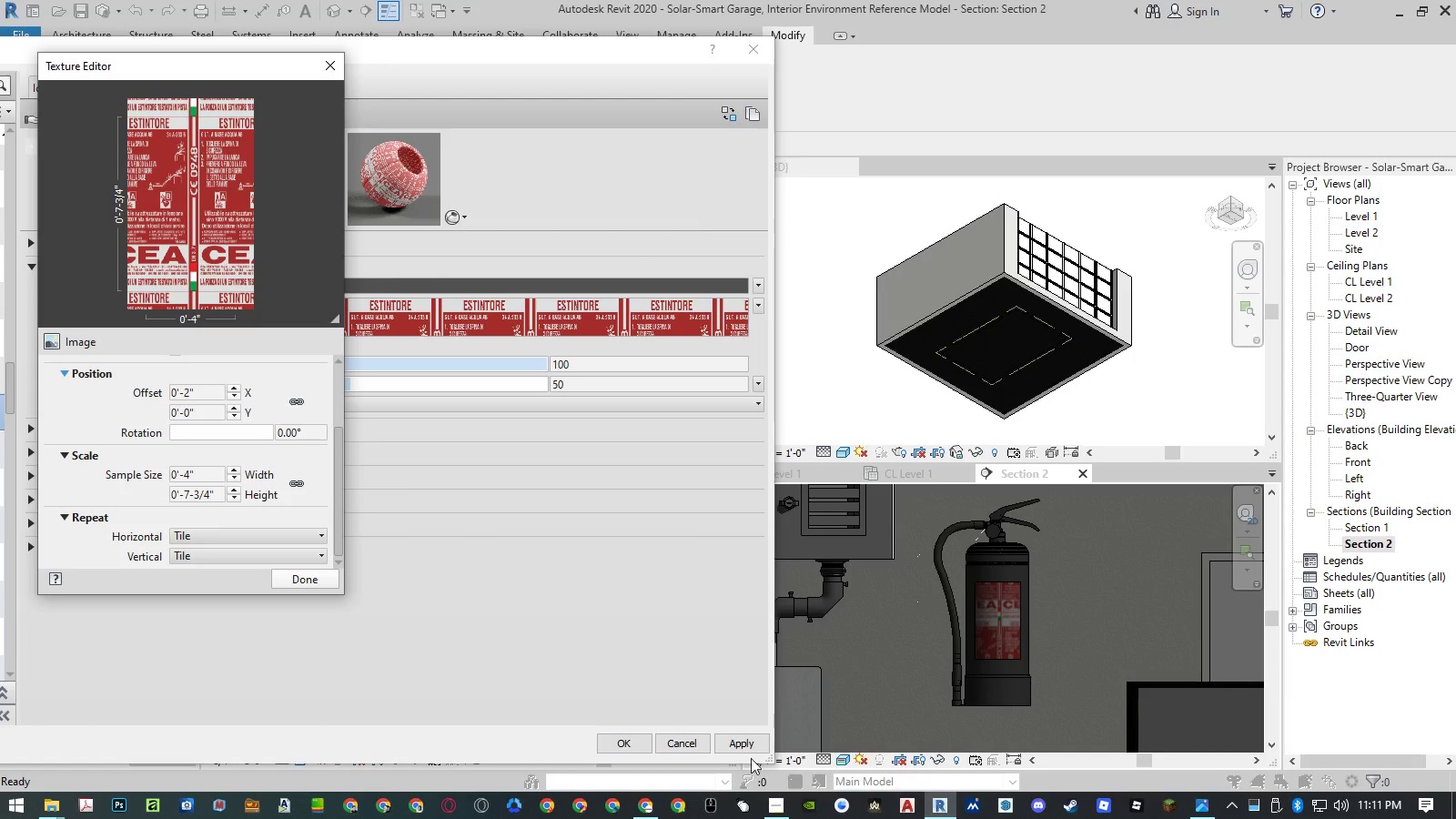 
left_click([749, 748])
 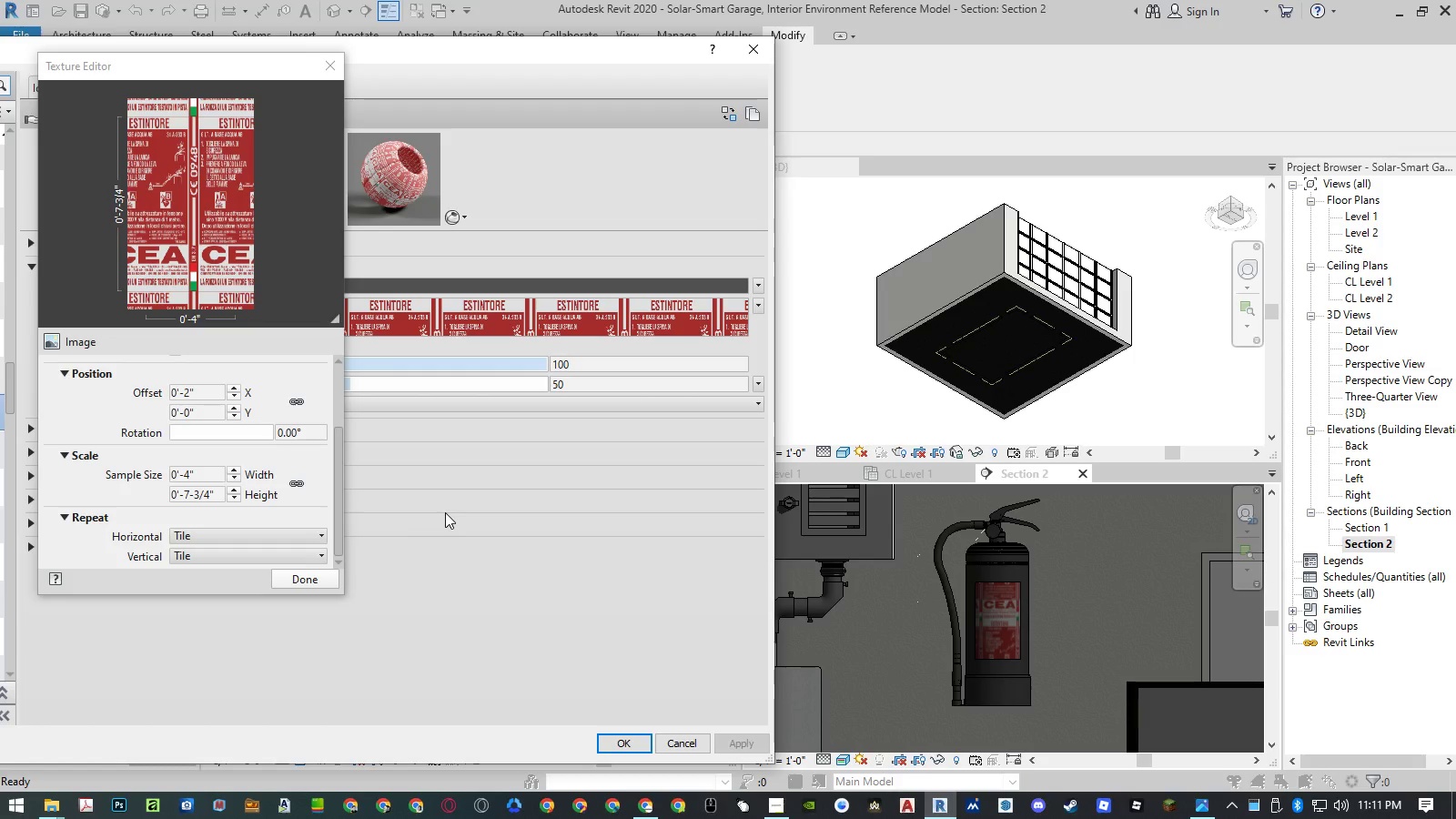 
left_click([195, 474])
 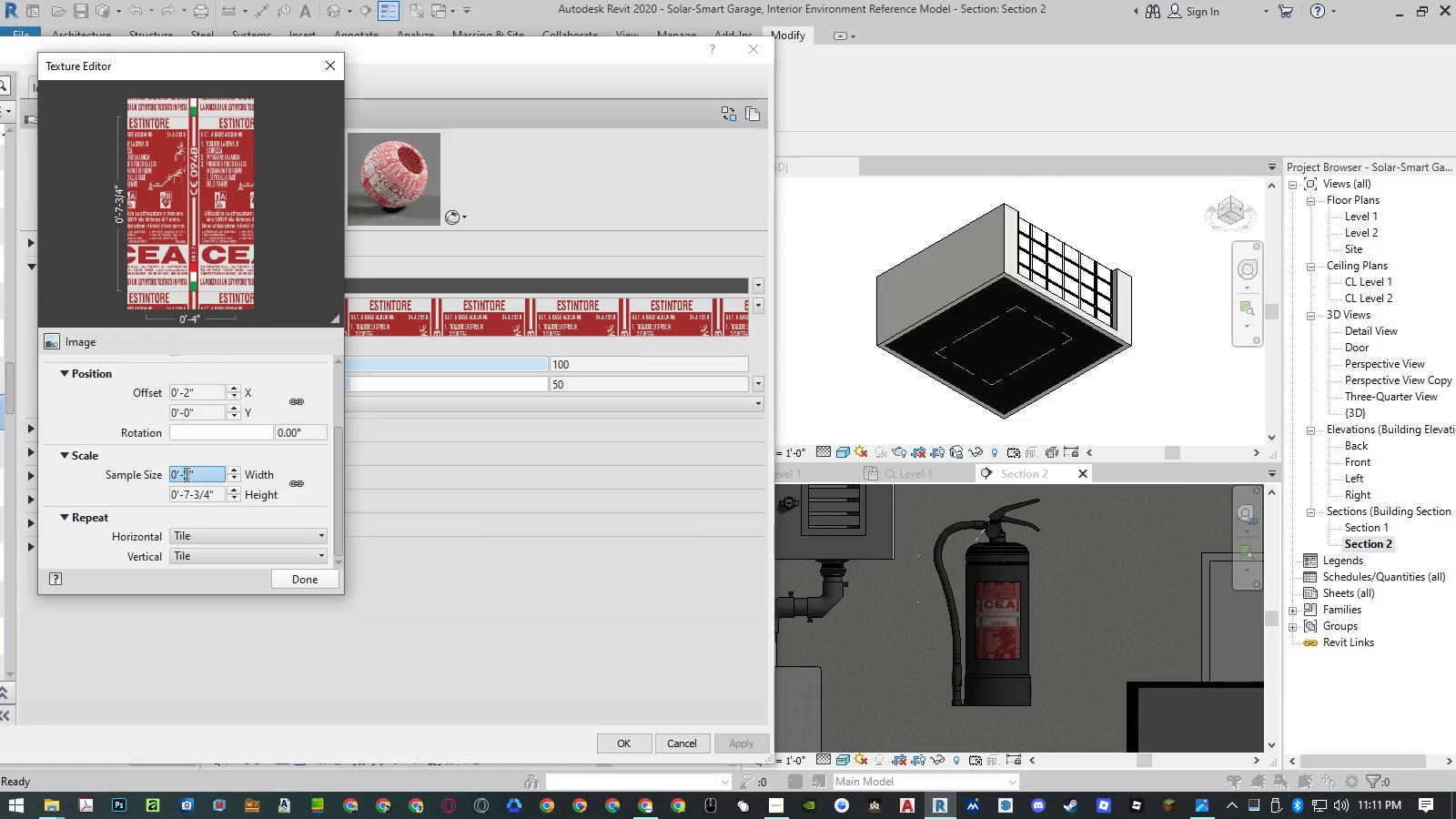 
key(Numpad5)
 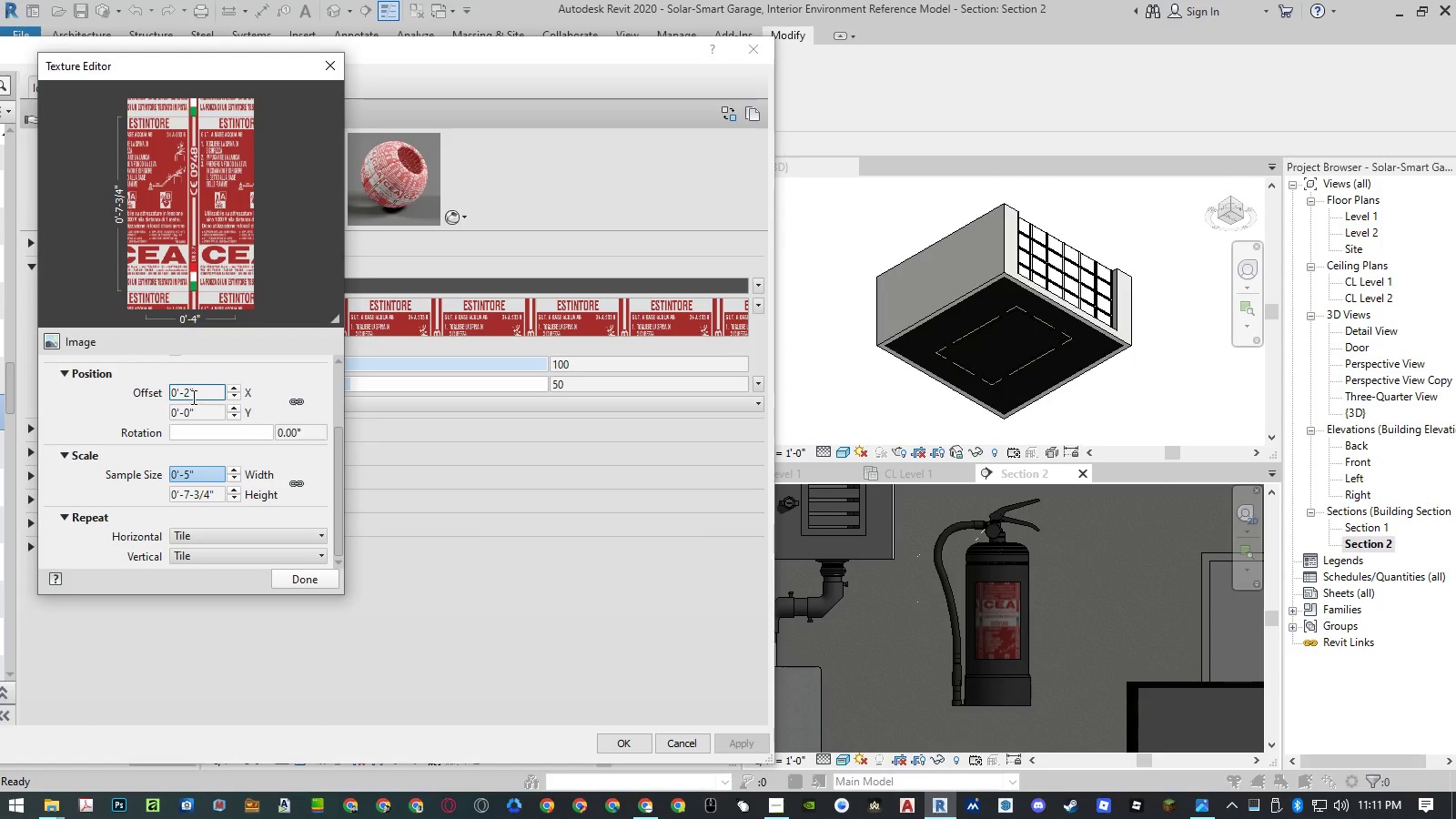 
left_click([189, 393])
 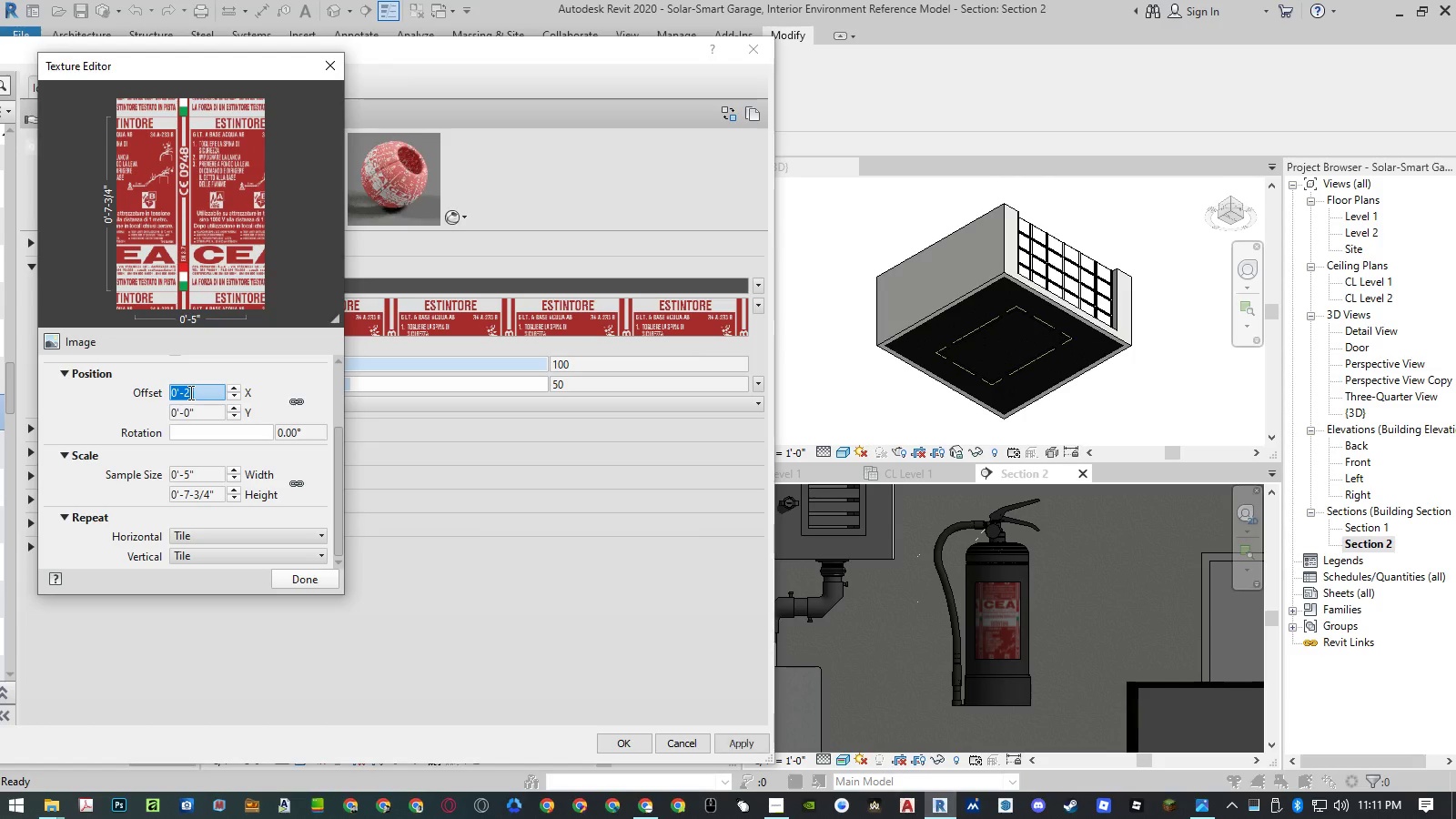 
left_click([189, 392])
 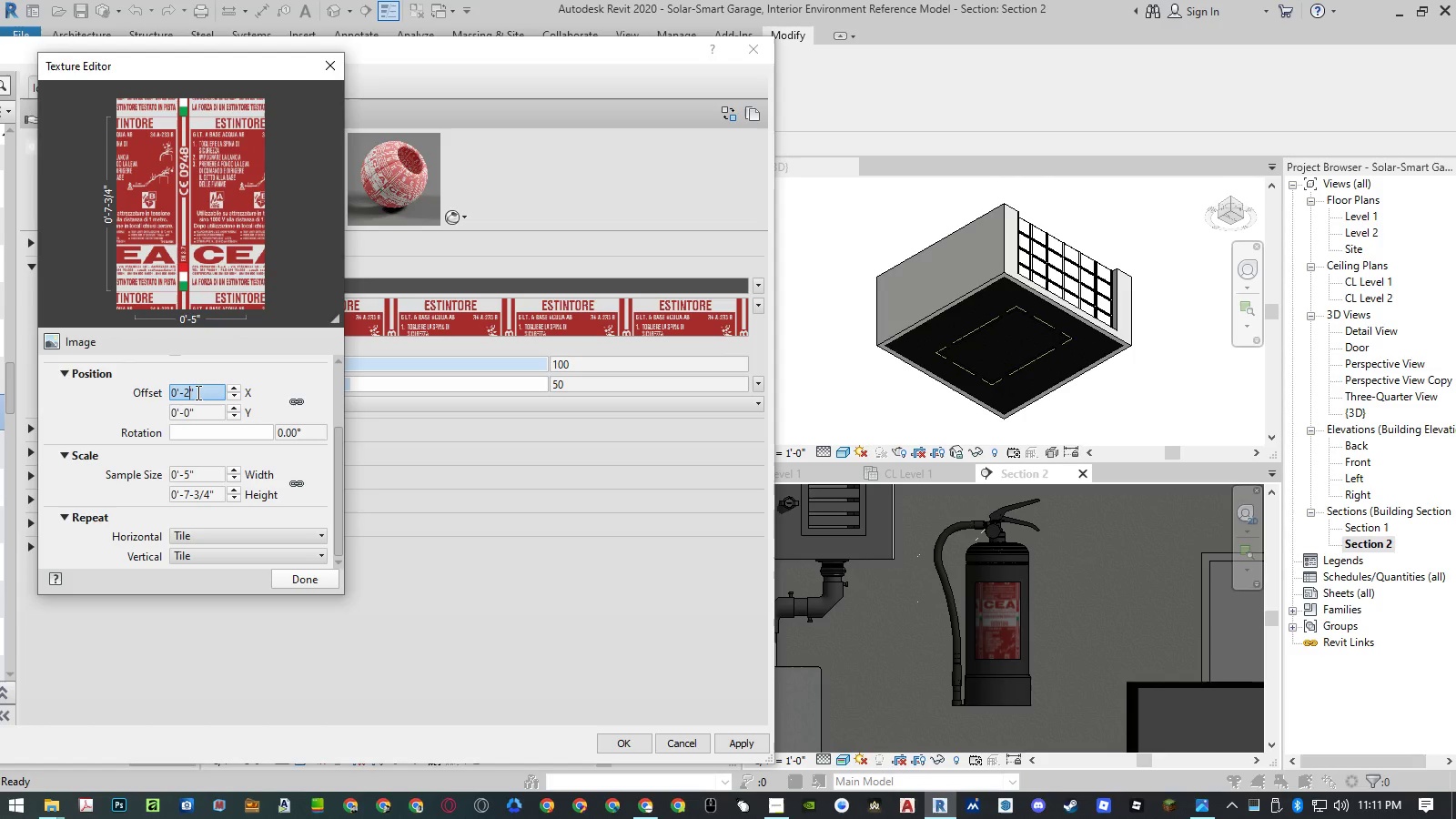 
key(NumpadDecimal)
 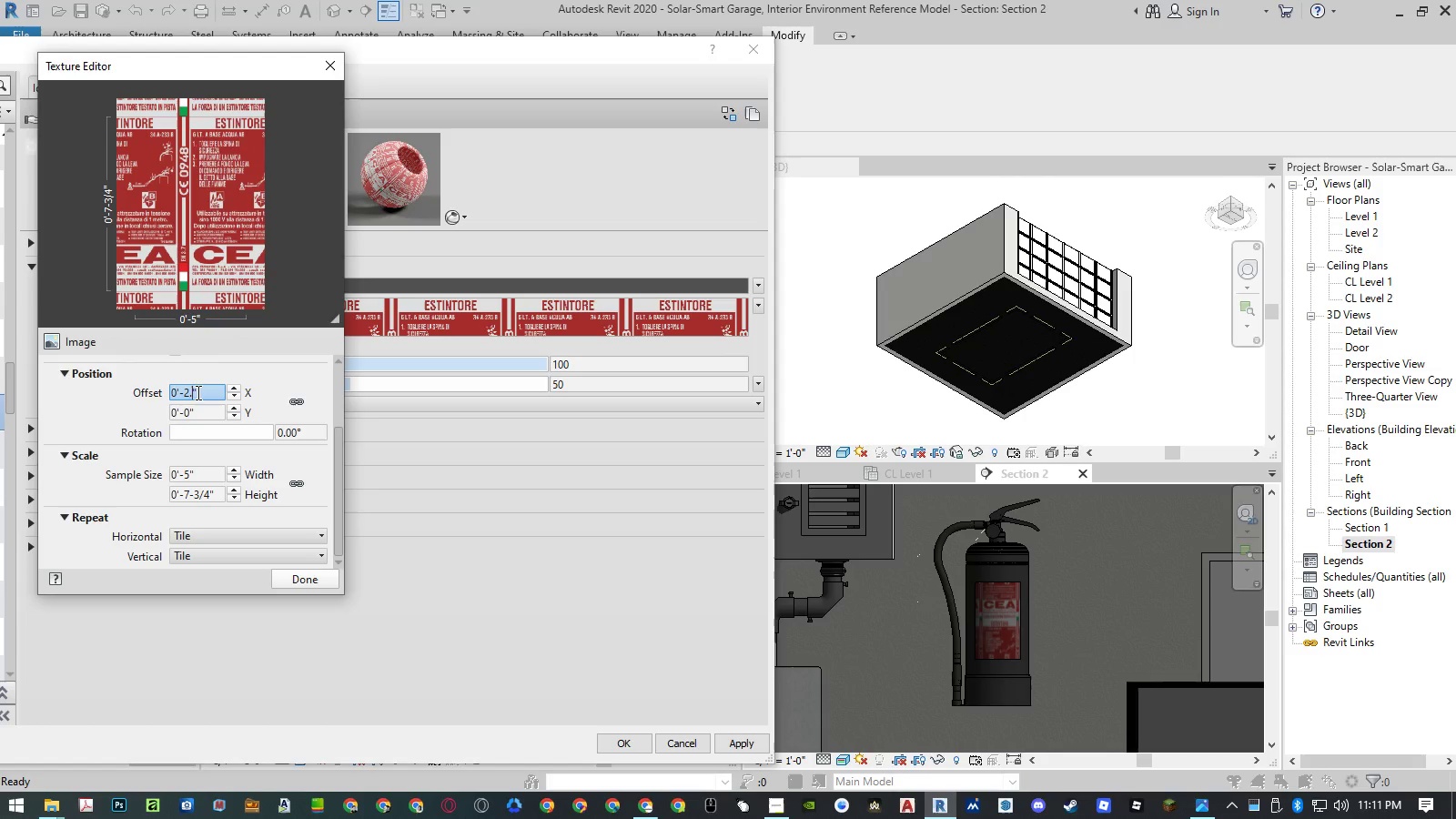 
key(Numpad5)
 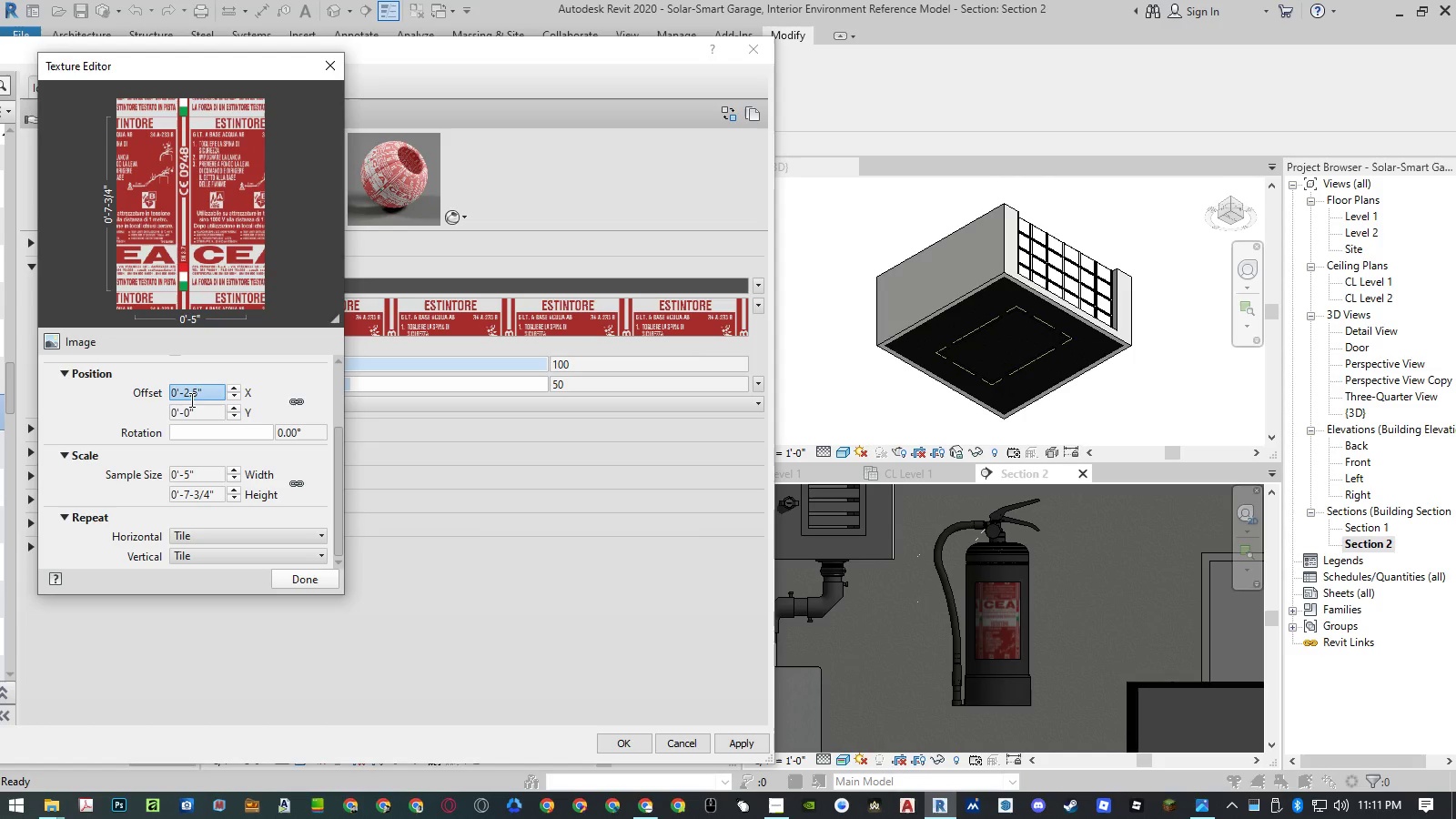 
key(NumpadEnter)
 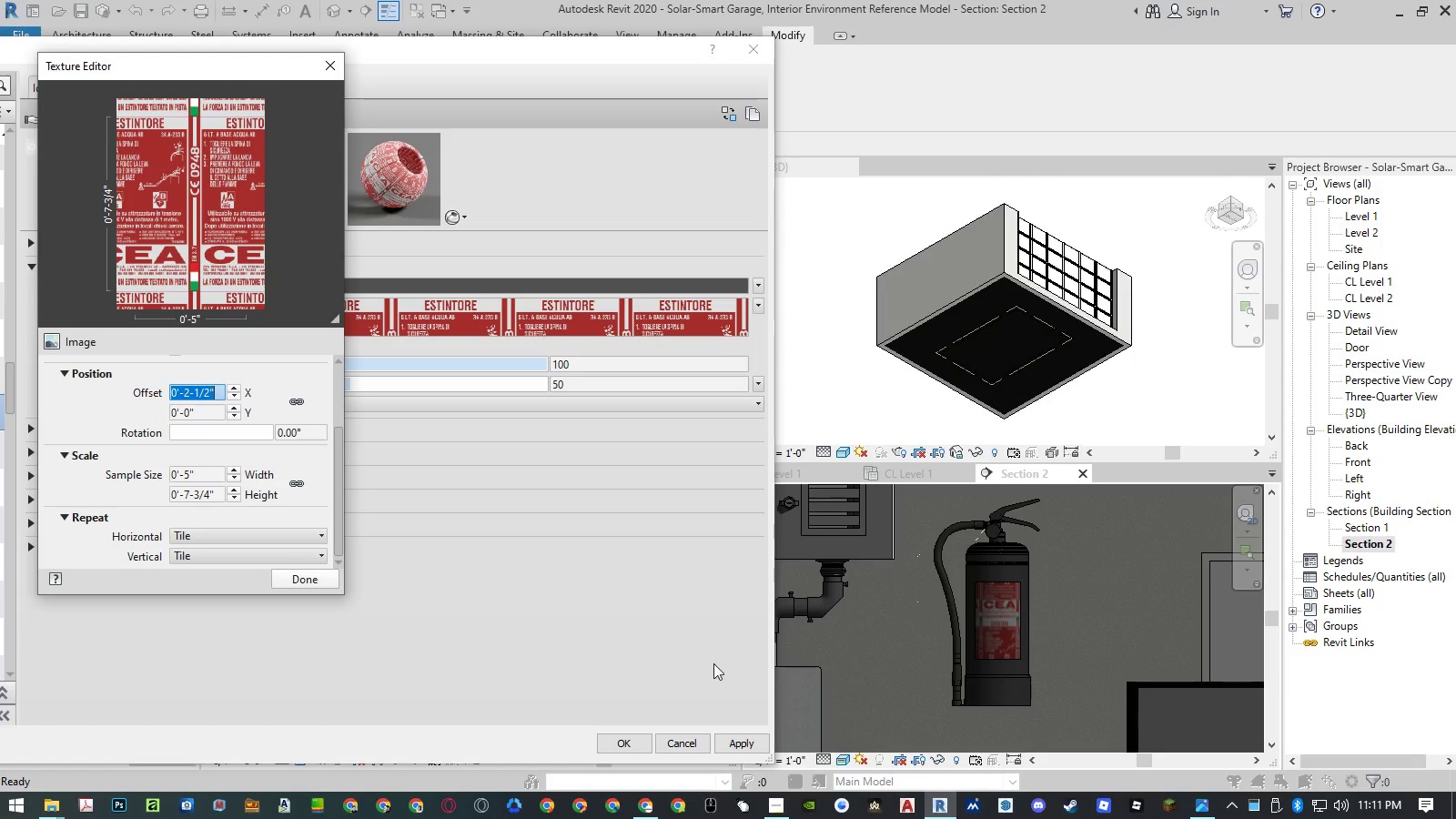 
left_click([735, 744])
 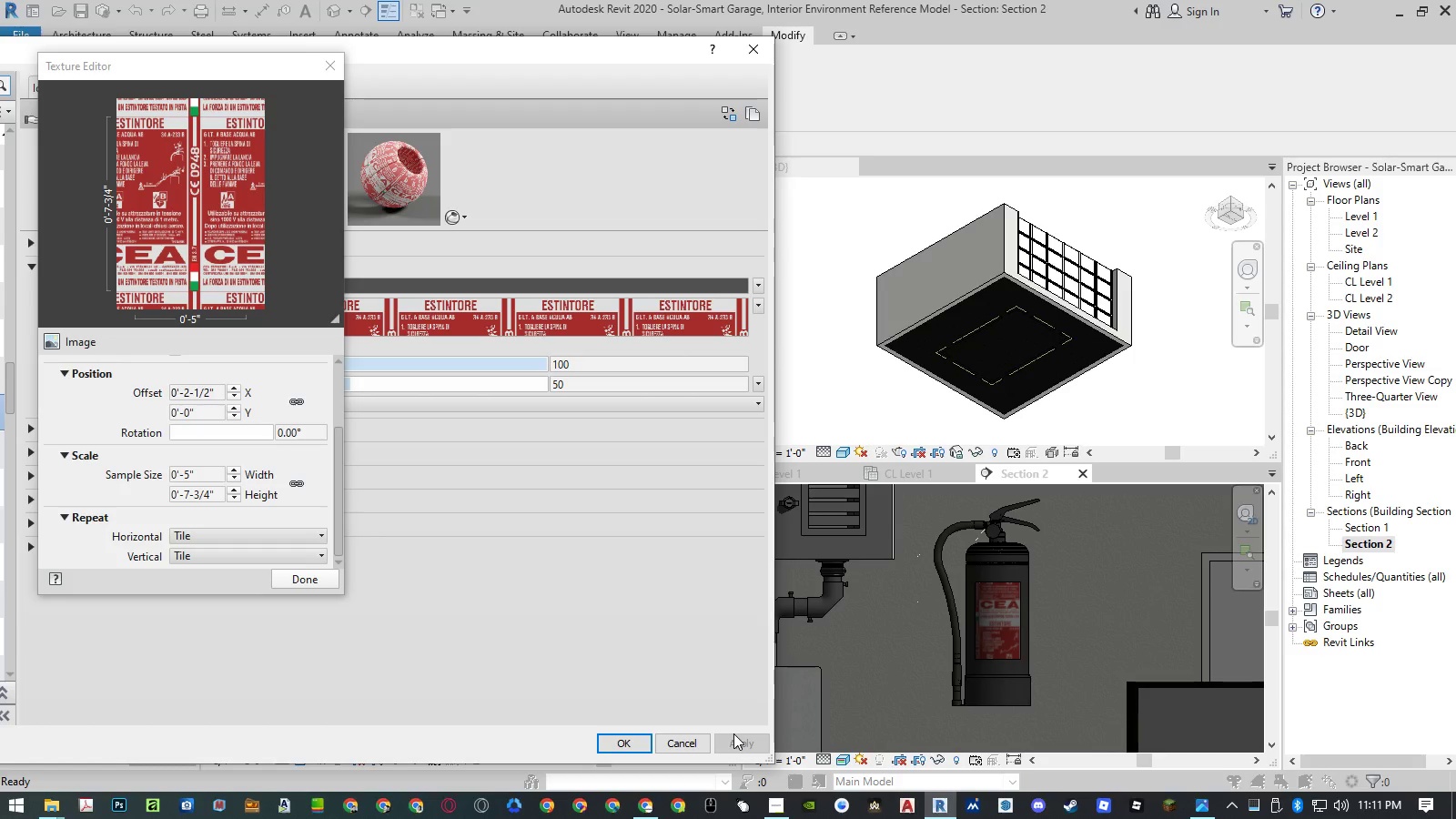 
wait(5.69)
 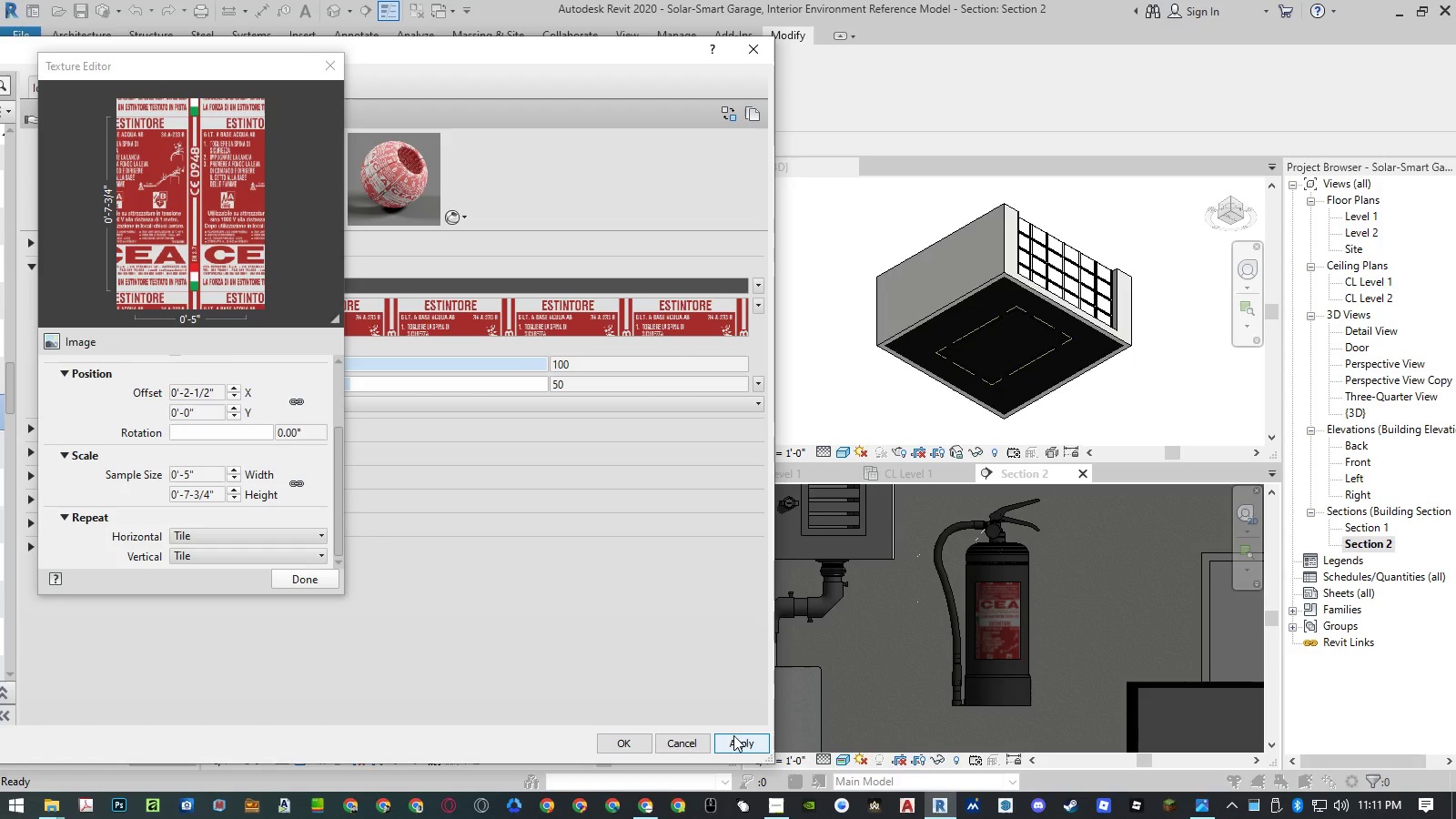 
left_click([654, 801])
 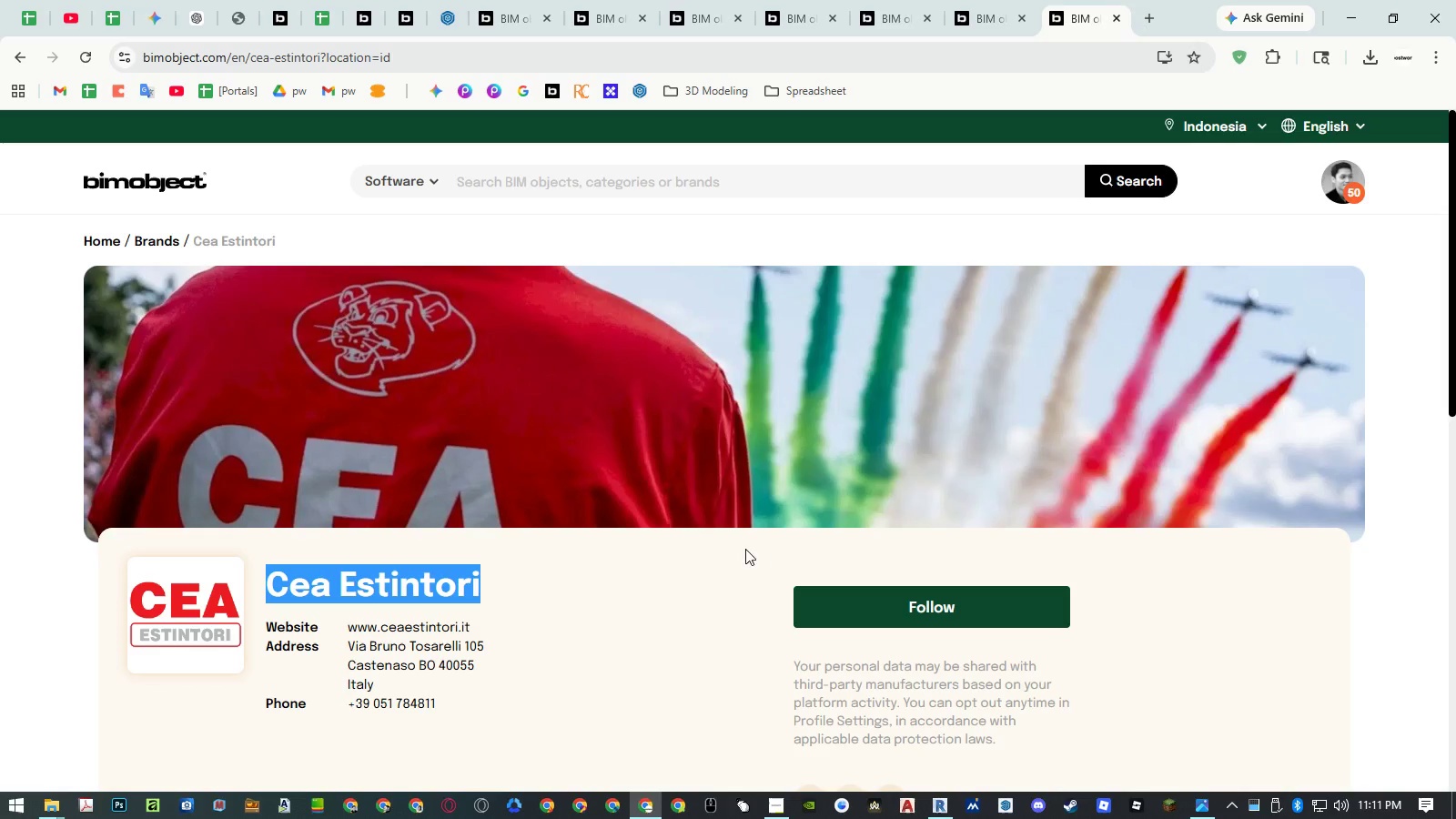 
scroll: coordinate [604, 543], scroll_direction: down, amount: 8.0
 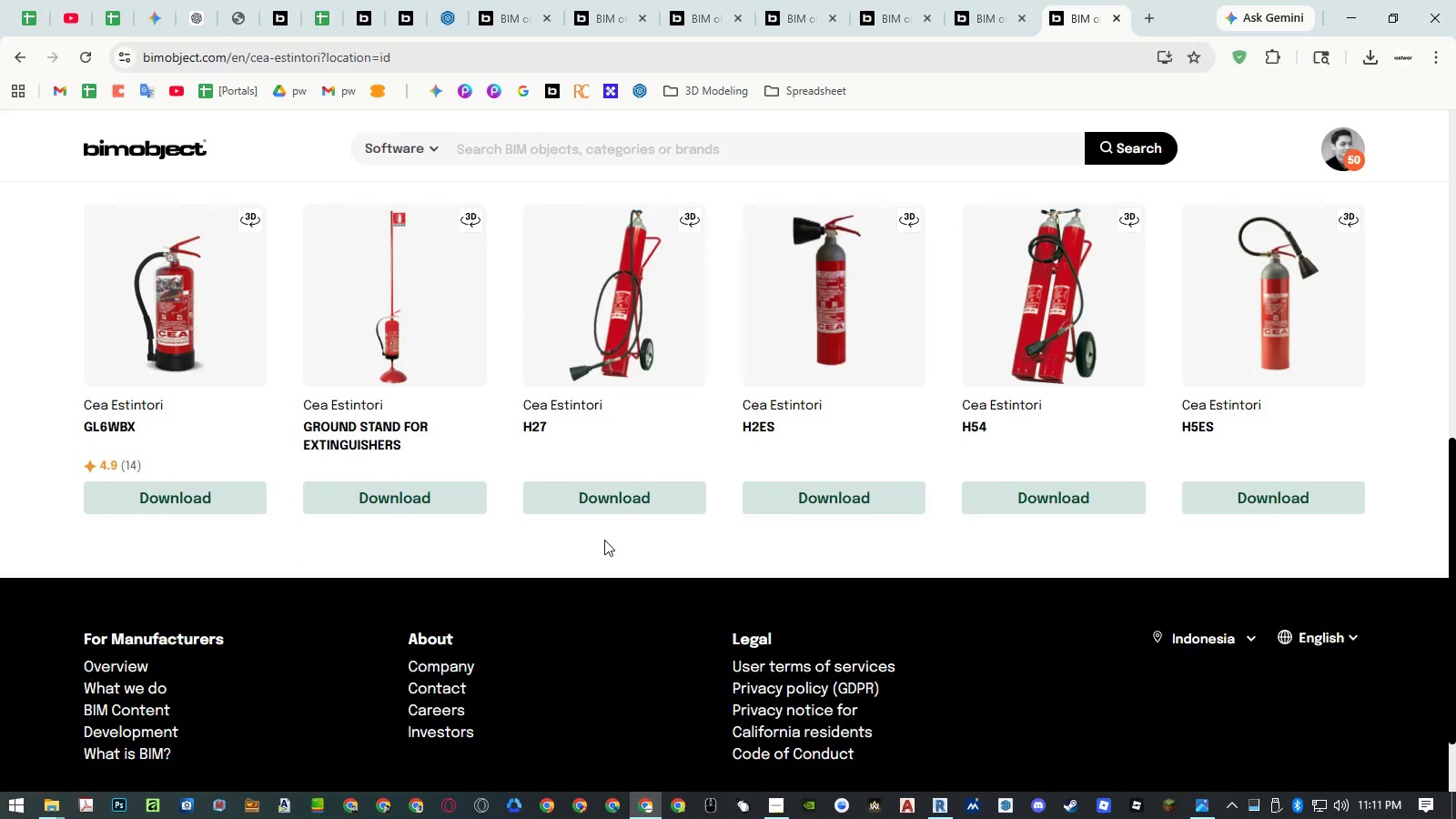 
scroll: coordinate [681, 534], scroll_direction: up, amount: 2.0
 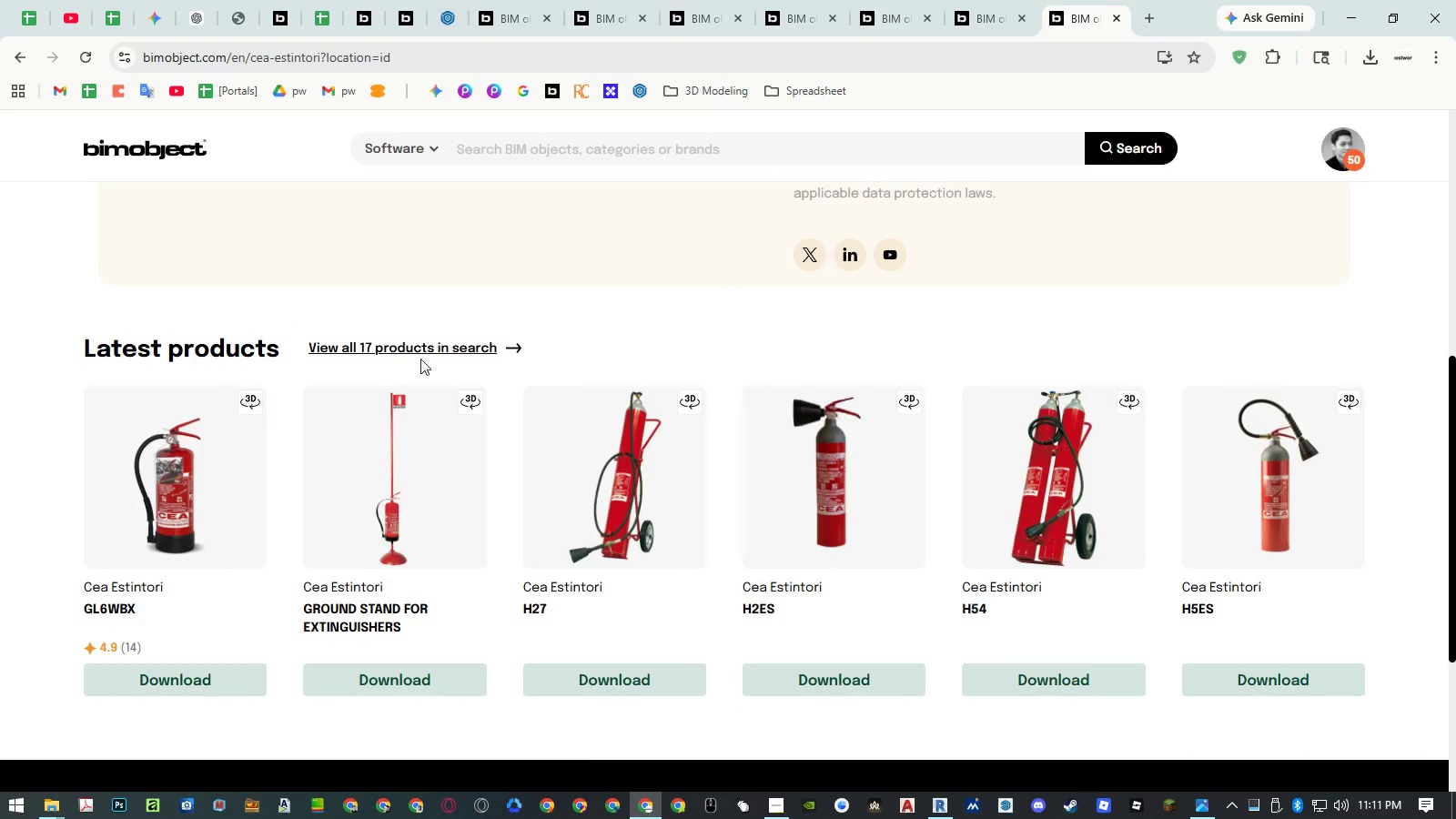 
left_click([415, 347])
 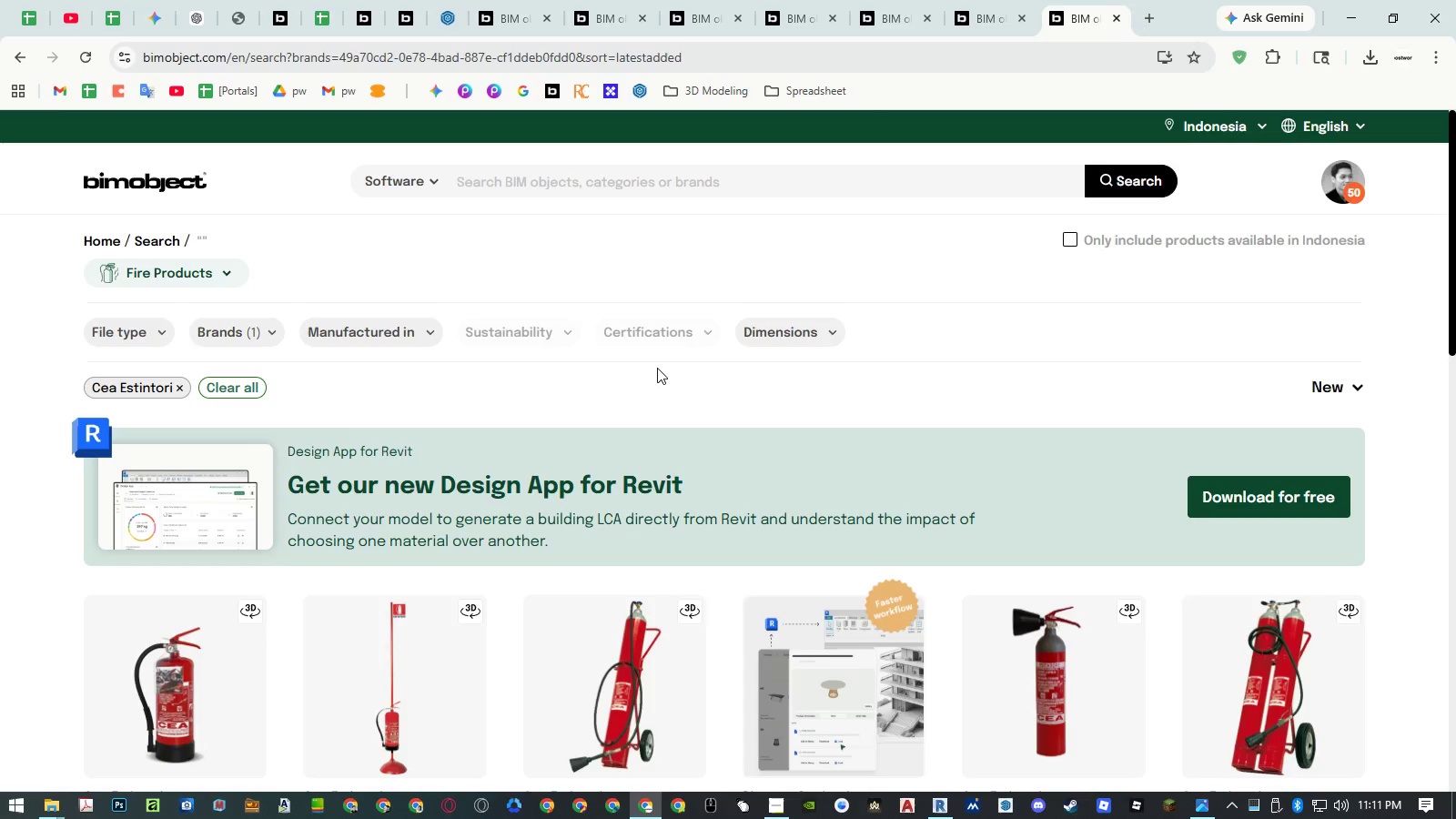 
scroll: coordinate [657, 368], scroll_direction: down, amount: 8.0
 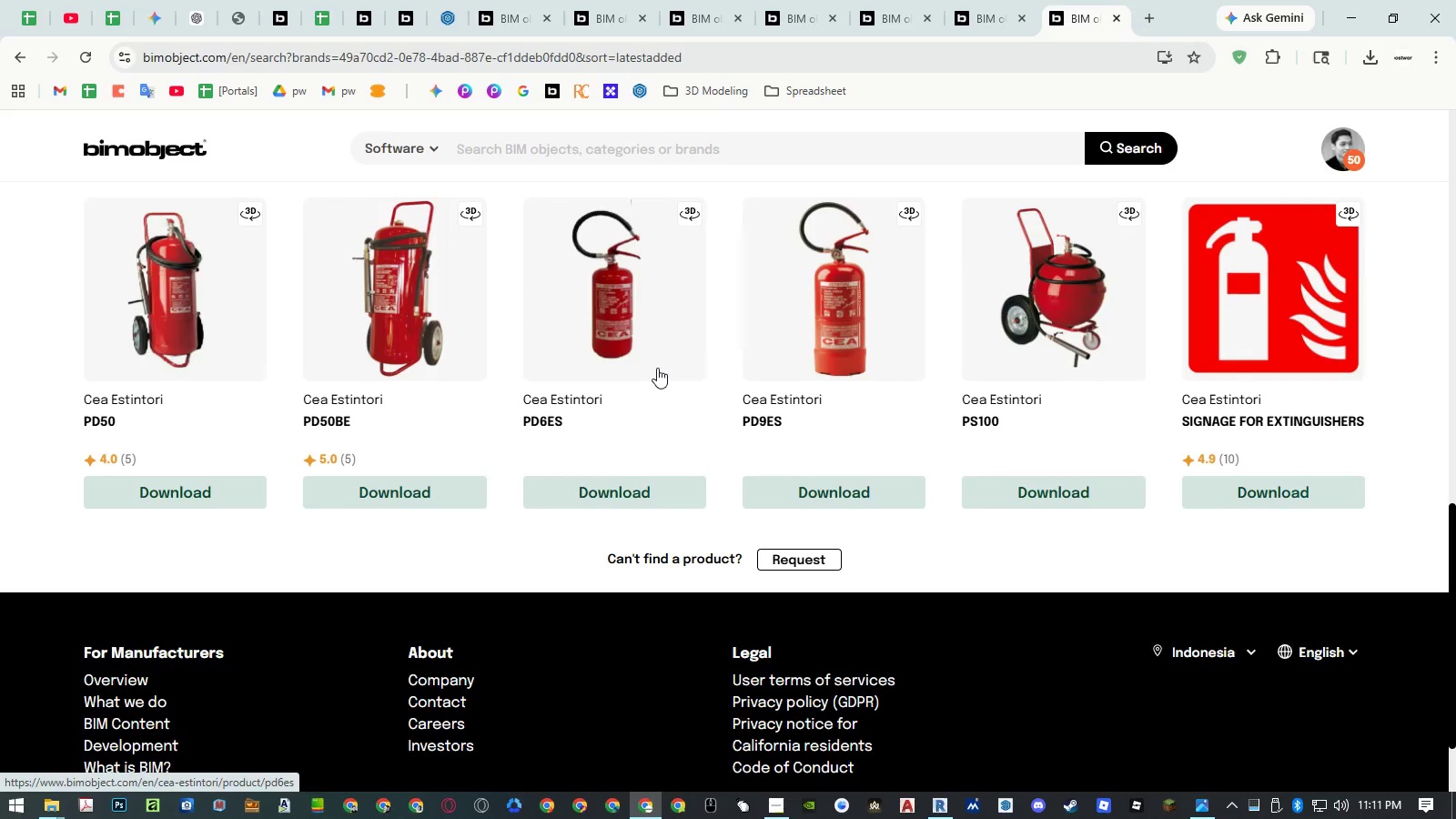 
scroll: coordinate [657, 368], scroll_direction: up, amount: 10.0
 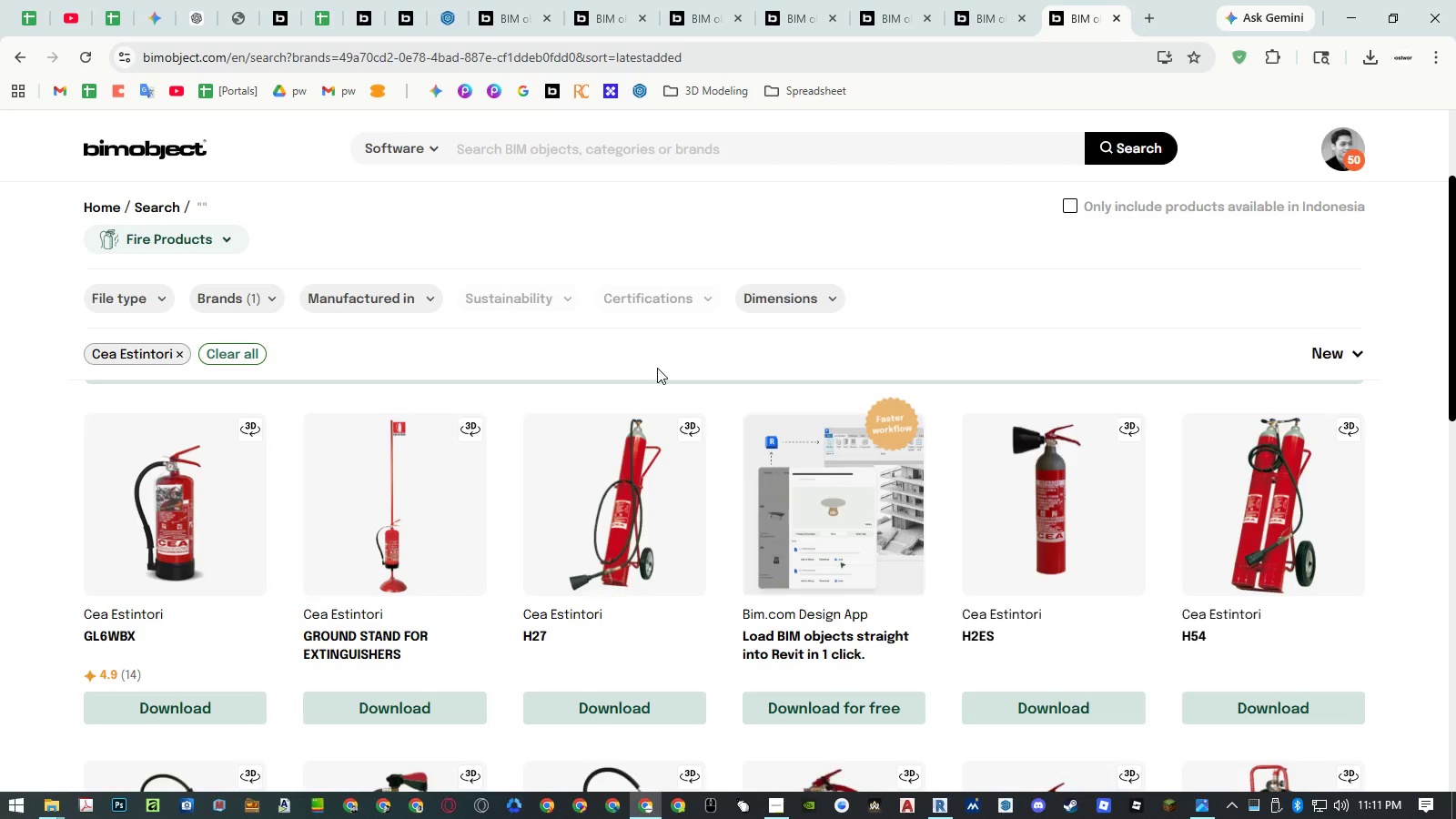 
scroll: coordinate [657, 368], scroll_direction: down, amount: 9.0
 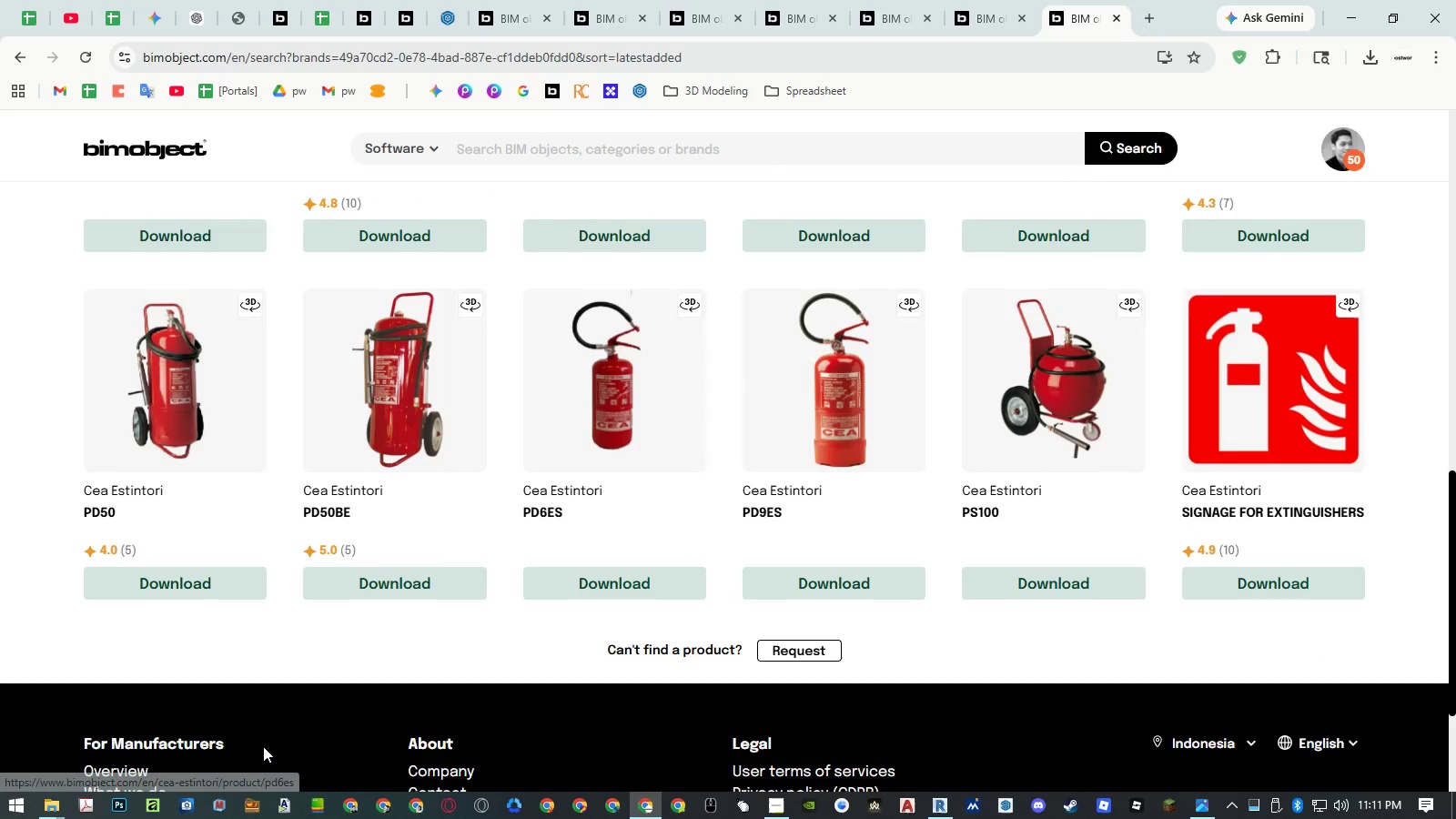 
left_click([54, 805])
 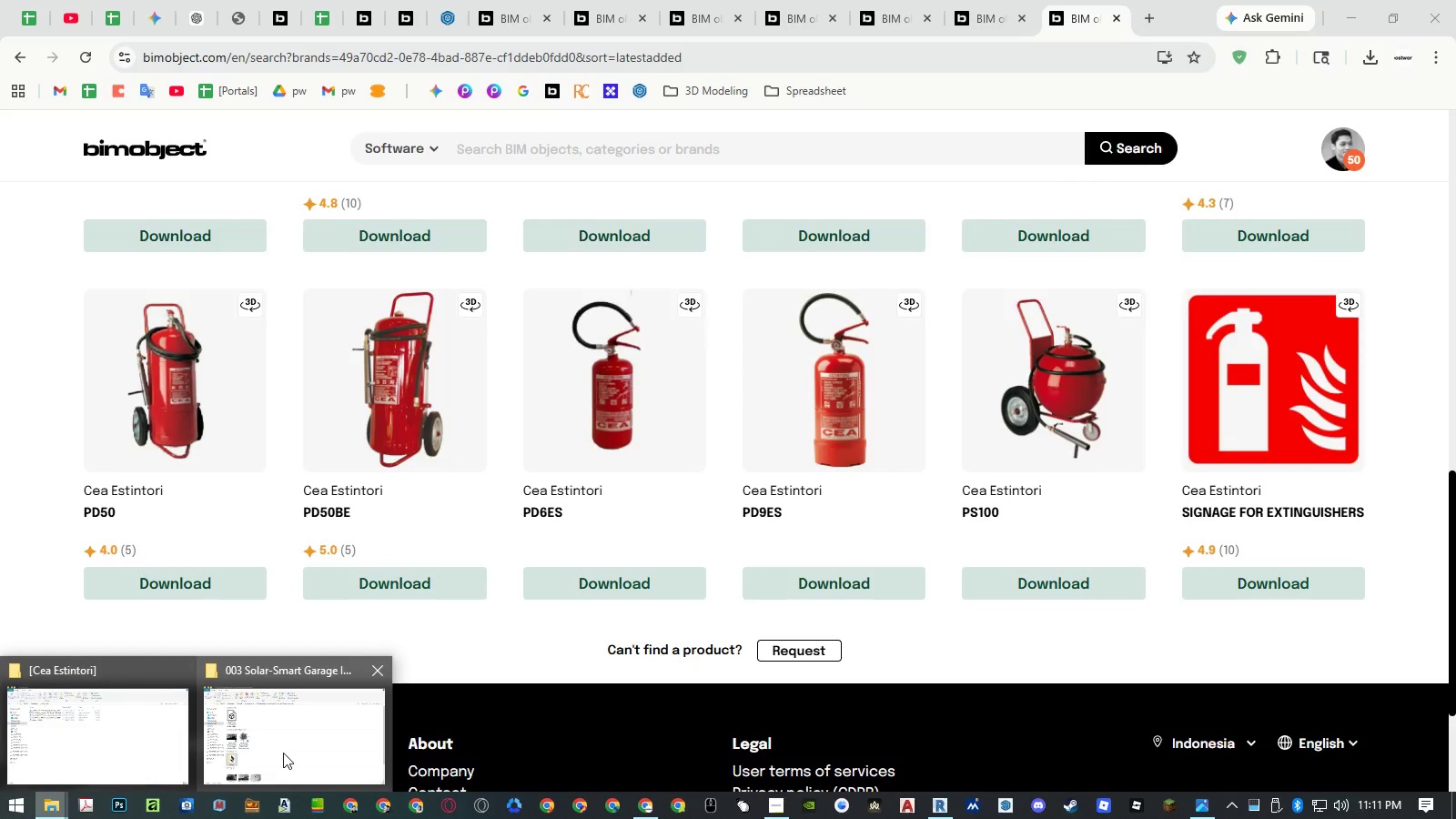 
left_click([284, 753])
 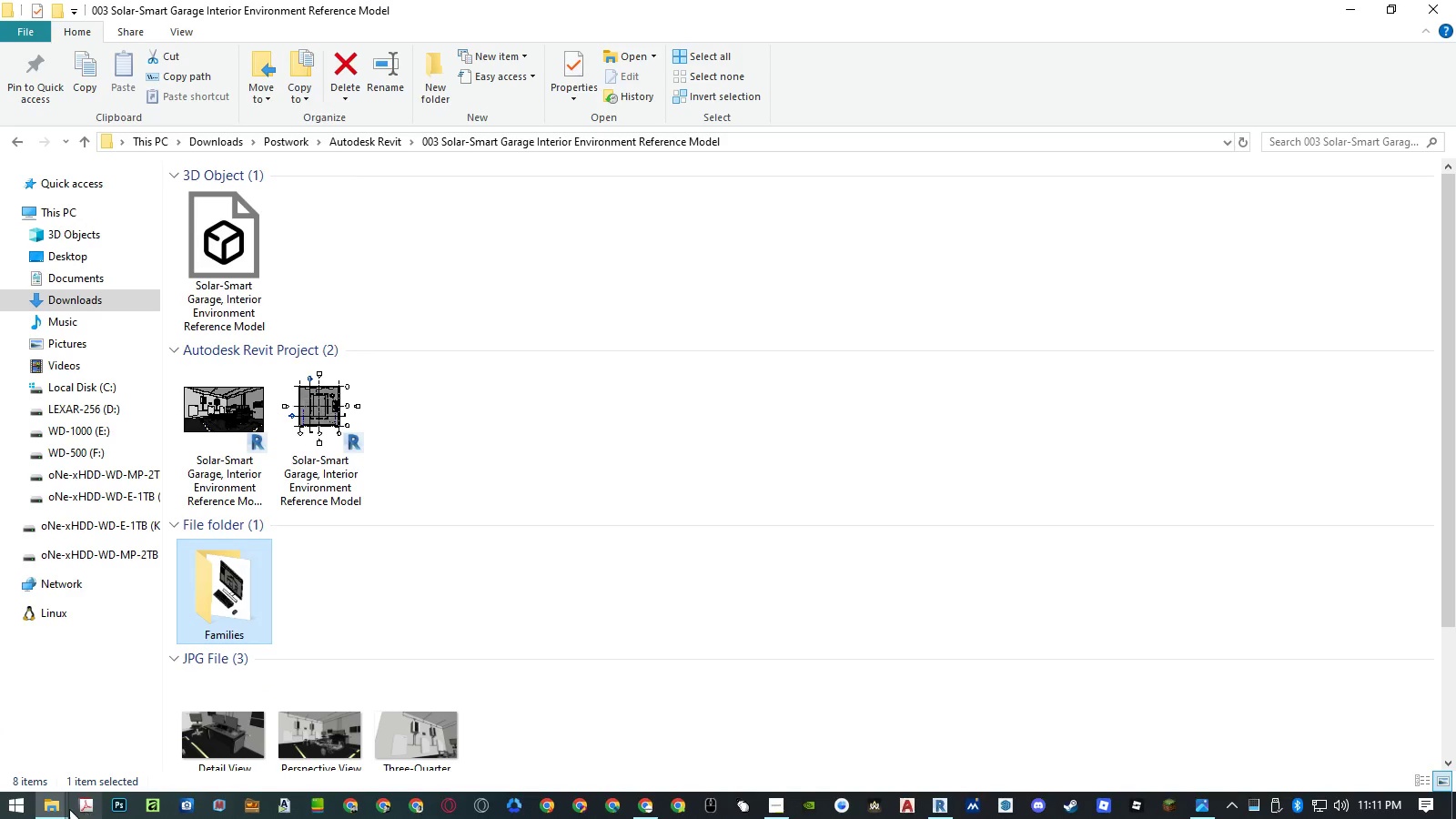 
double_click([76, 751])
 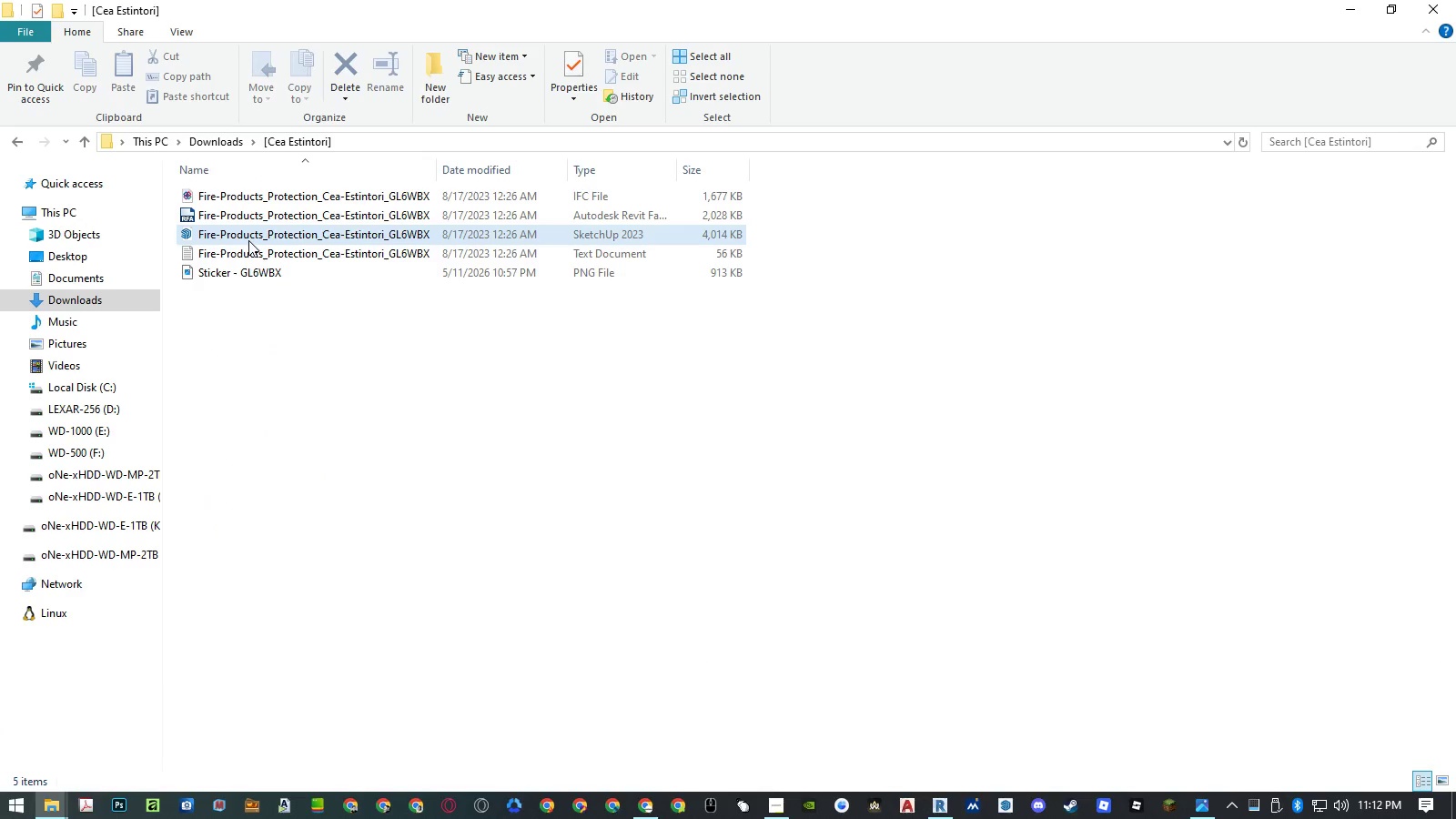 
right_click([248, 239])
 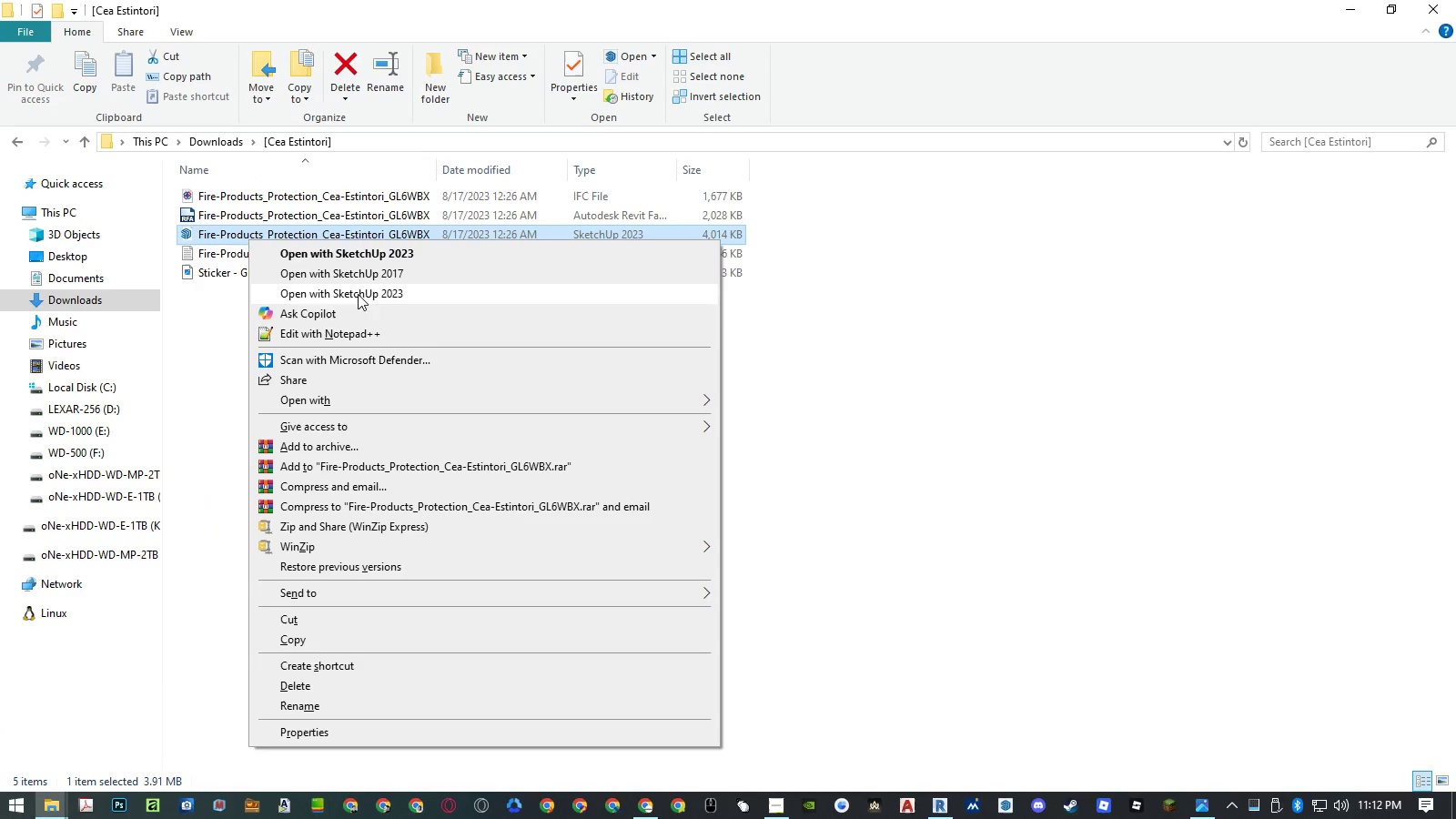 
left_click([369, 300])
 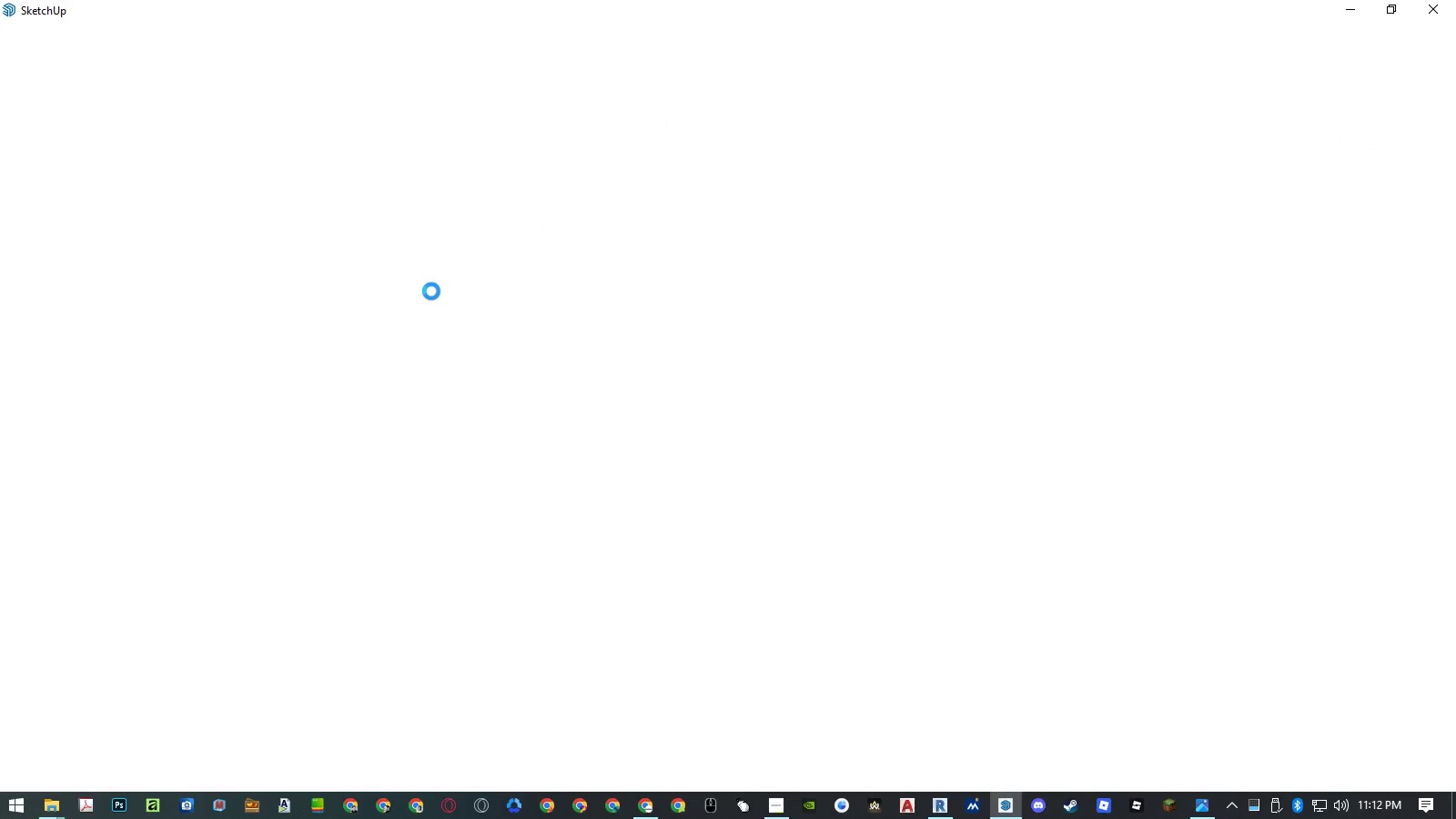 
wait(9.56)
 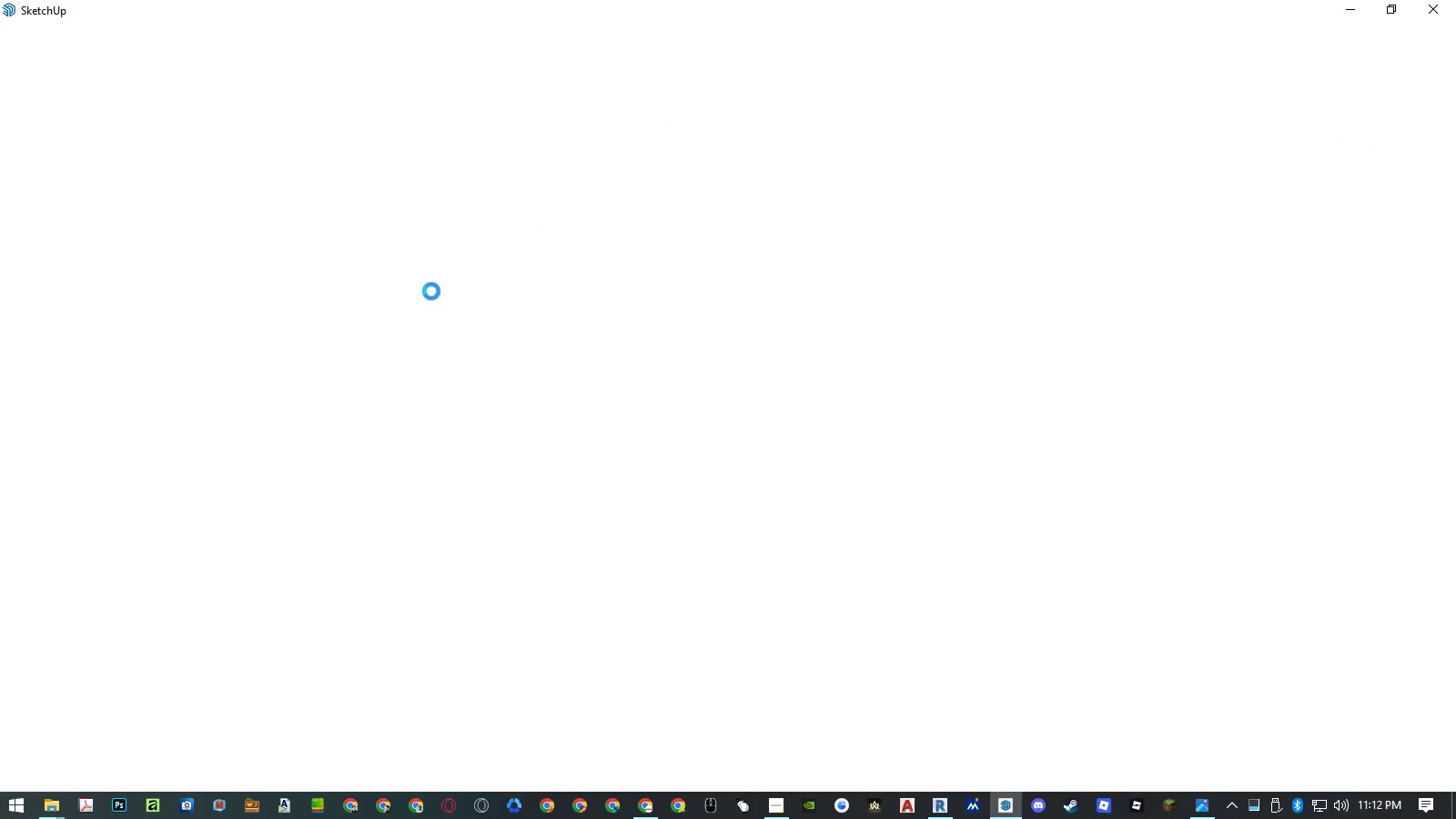 
left_click([811, 467])
 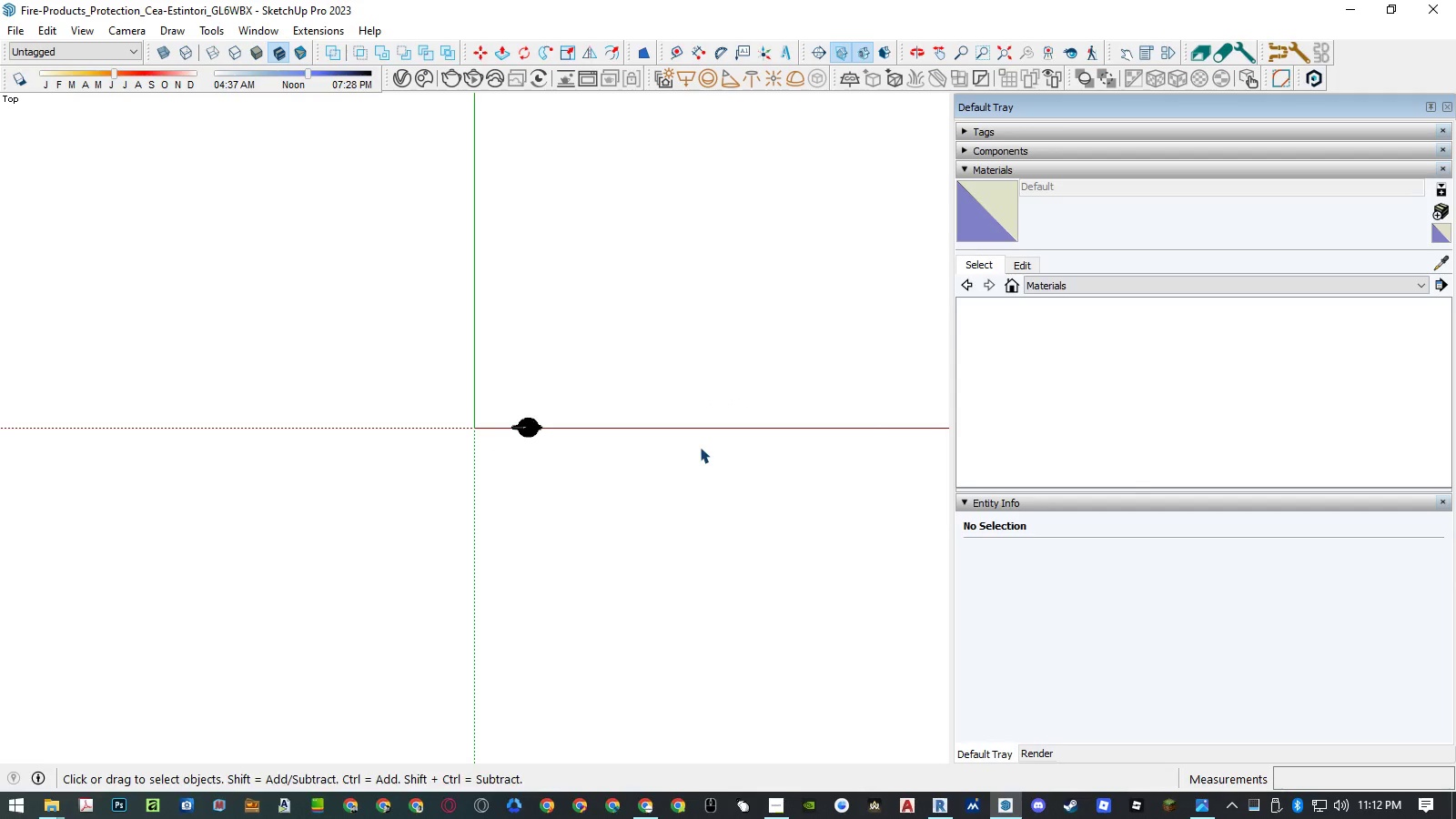 
key(Alt+AltLeft)
 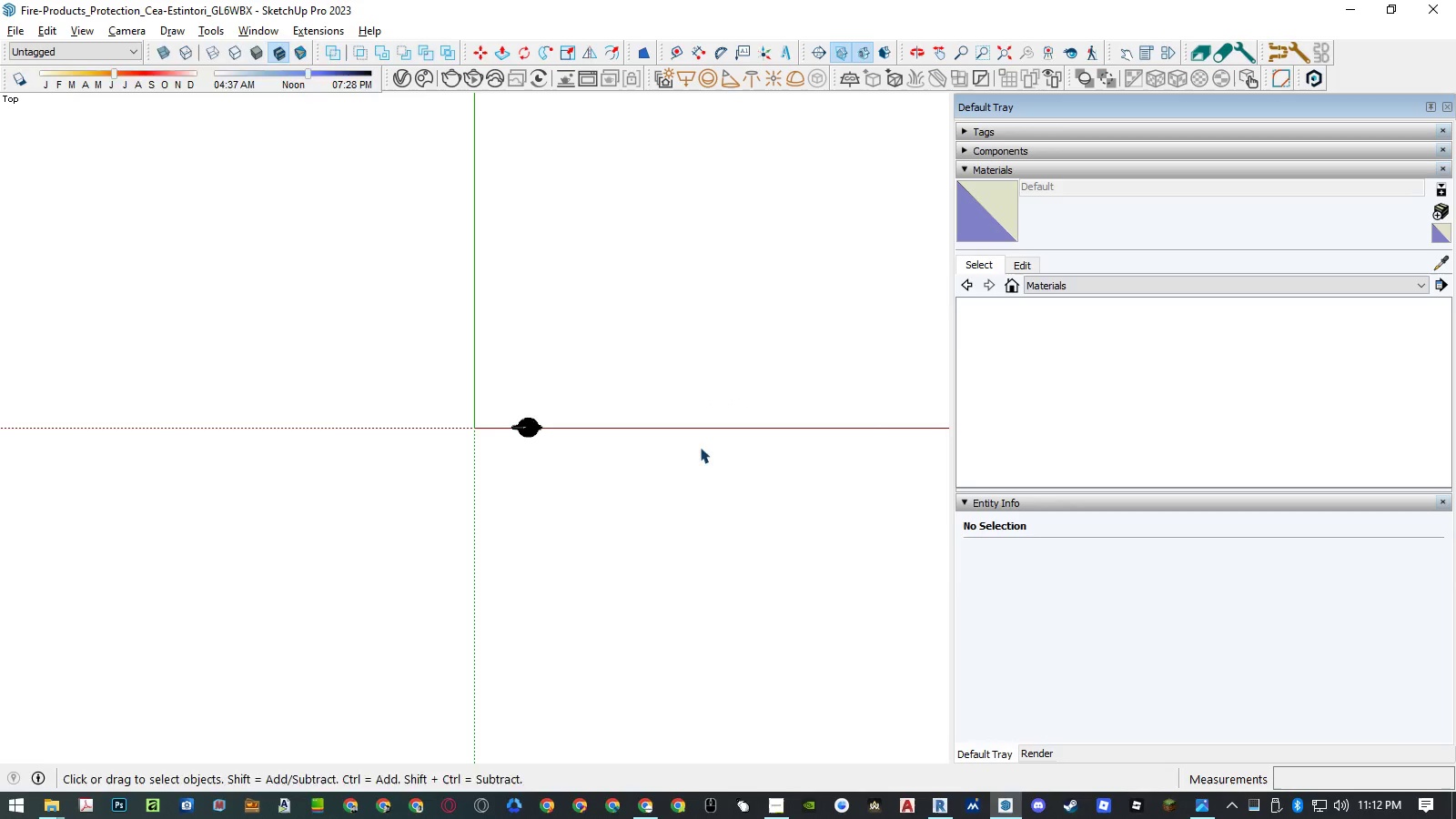 
key(Alt+C)
 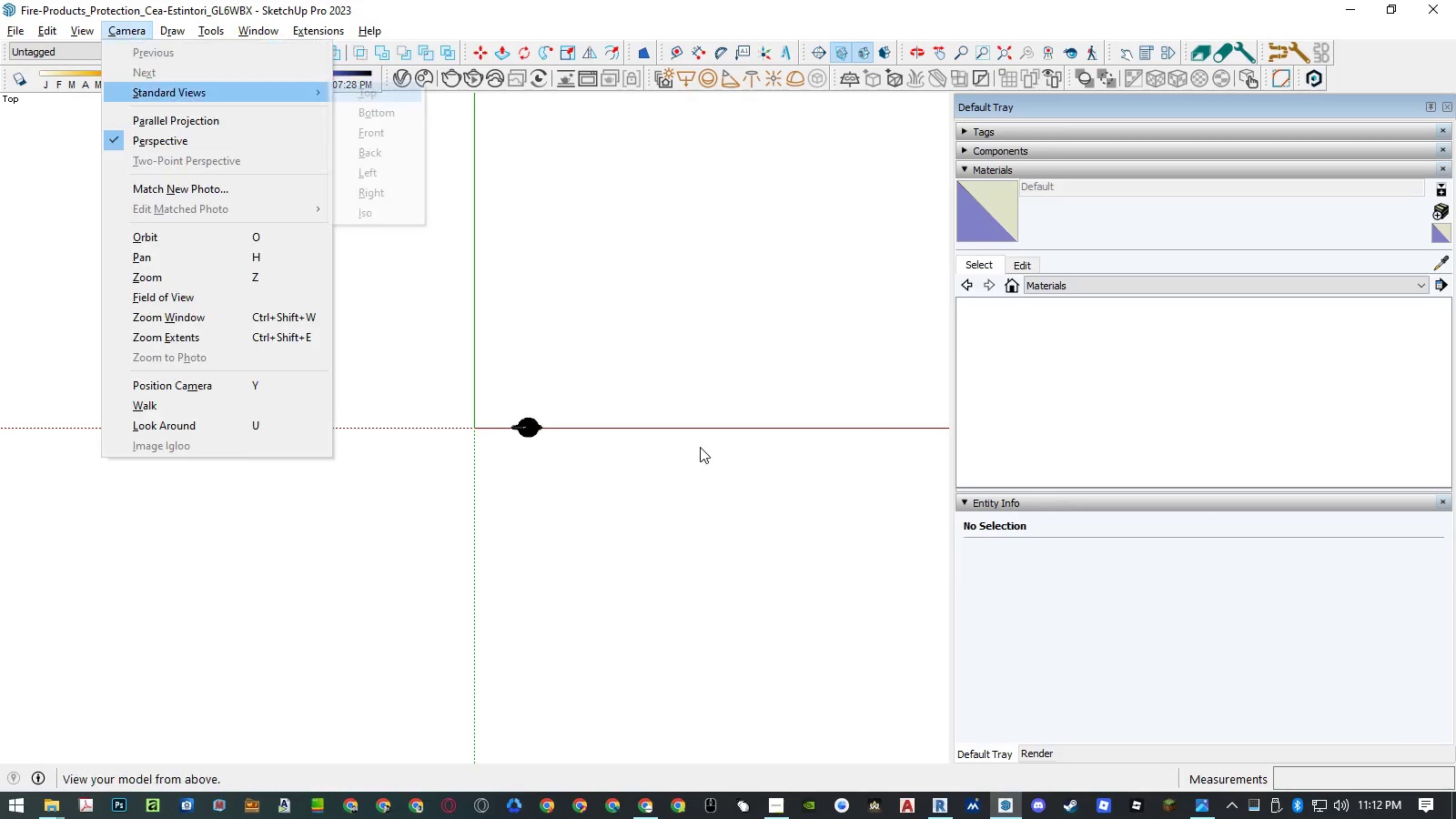 
key(Alt+S)
 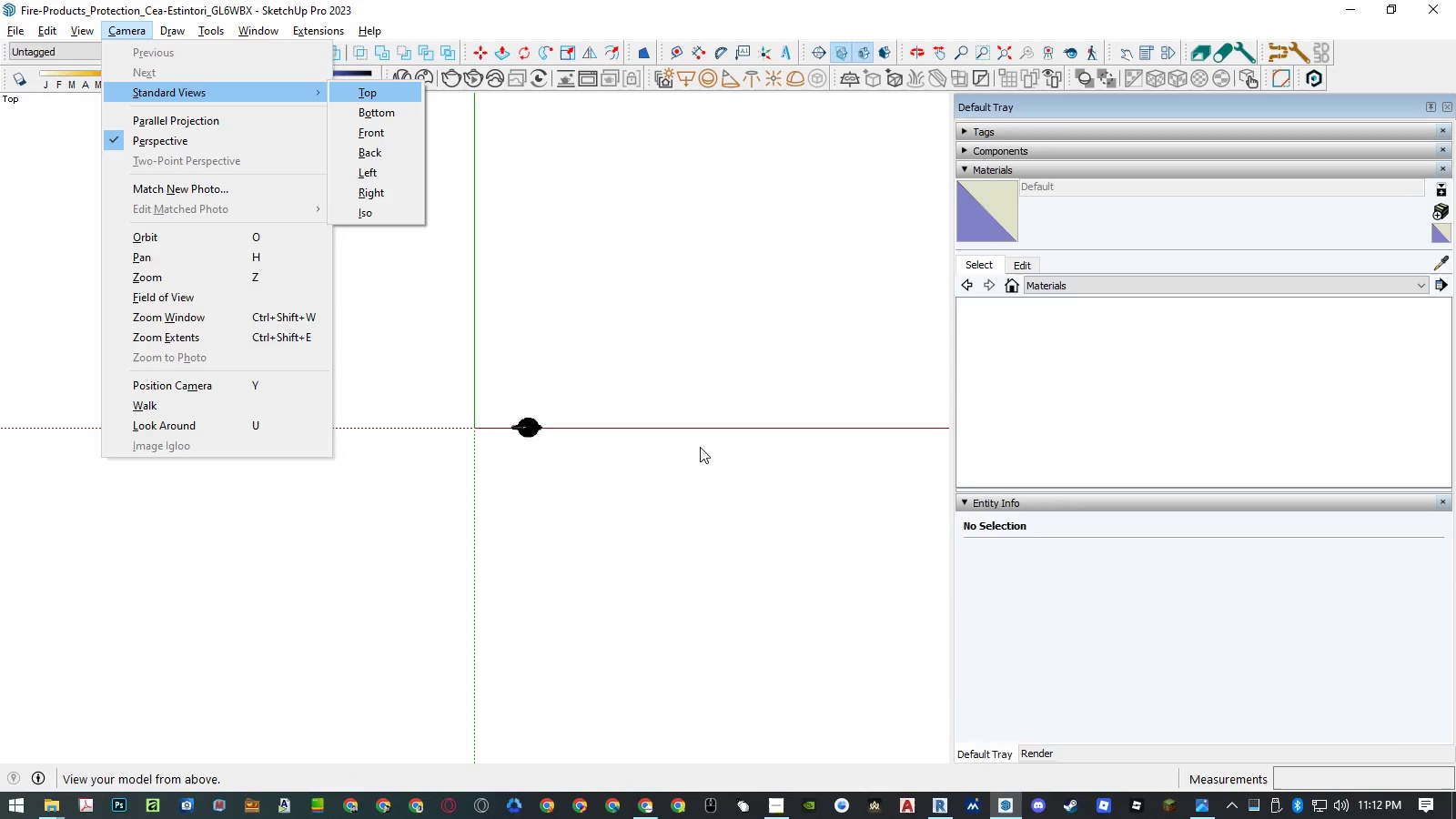 
key(I)
 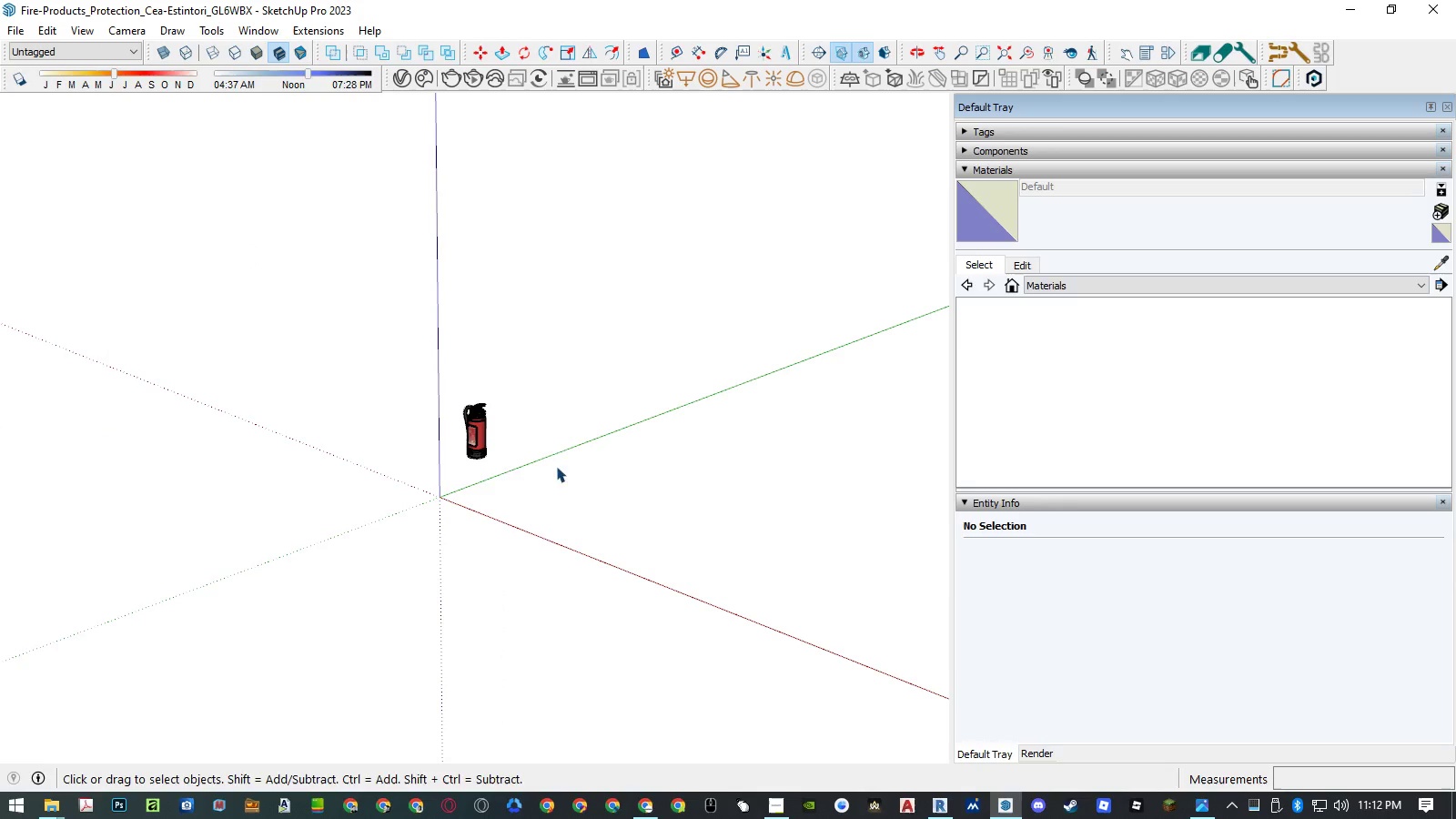 
scroll: coordinate [511, 457], scroll_direction: up, amount: 27.0
 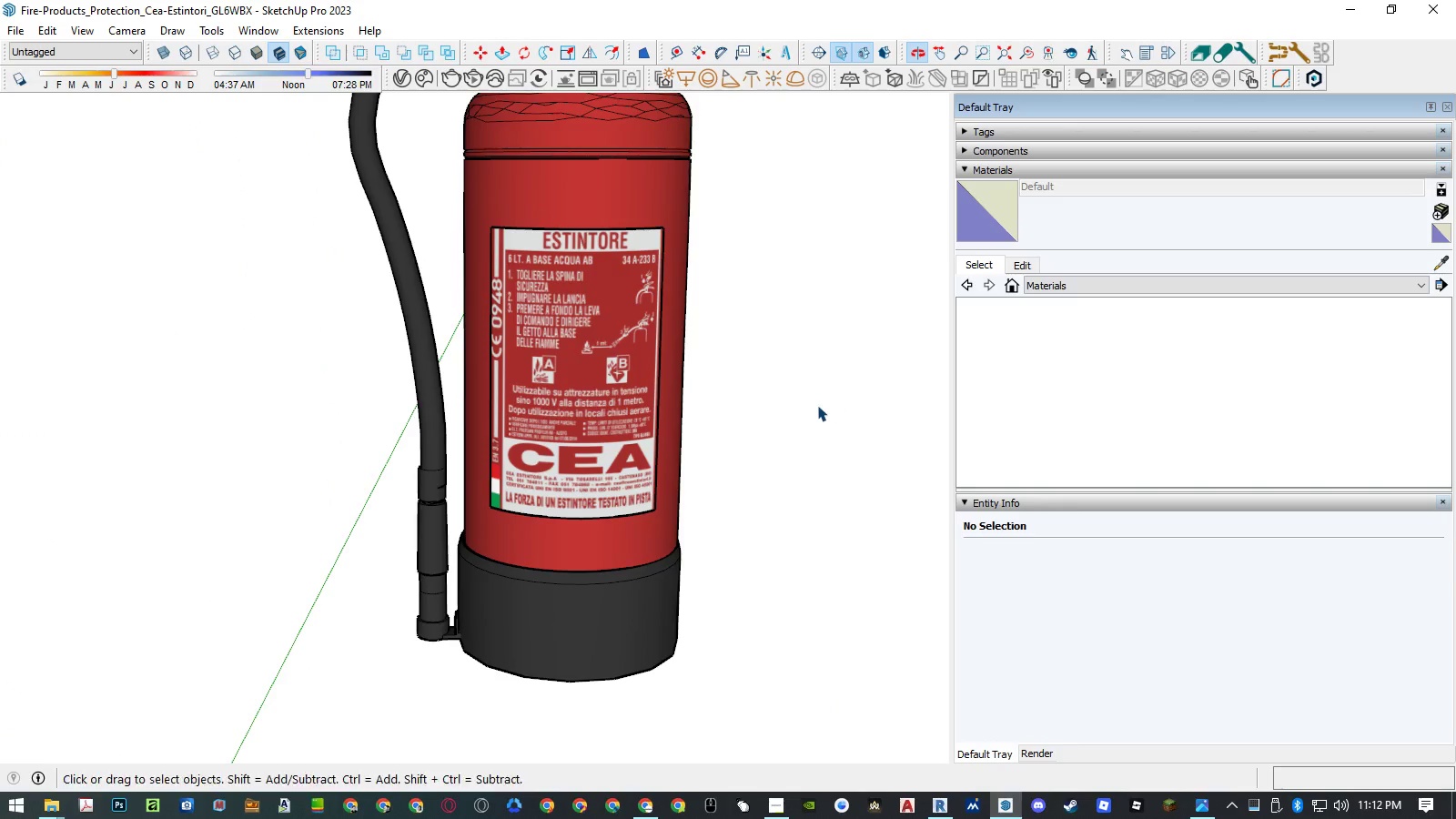 
wait(7.01)
 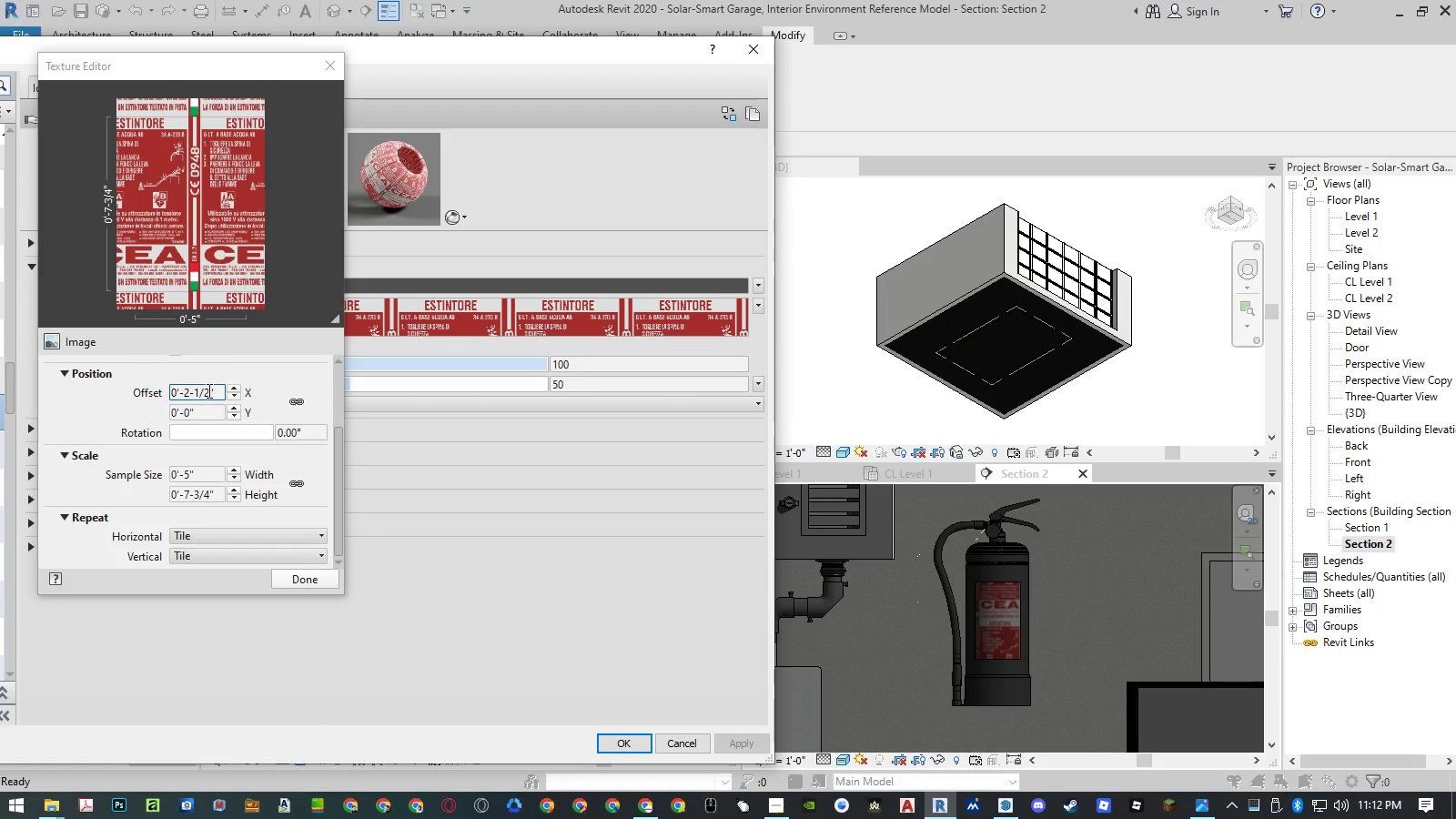 
left_click([209, 390])
 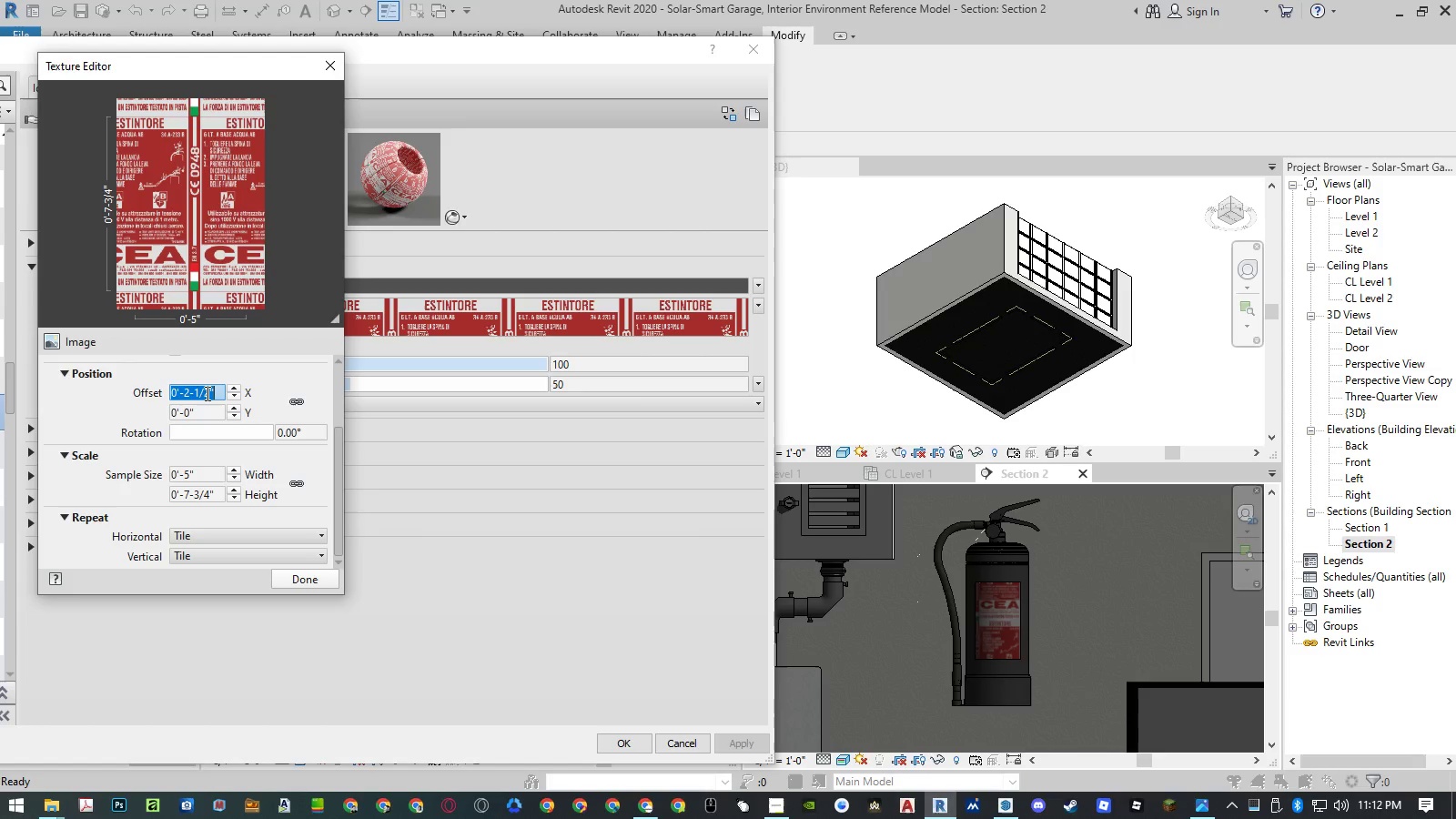 
left_click([206, 393])
 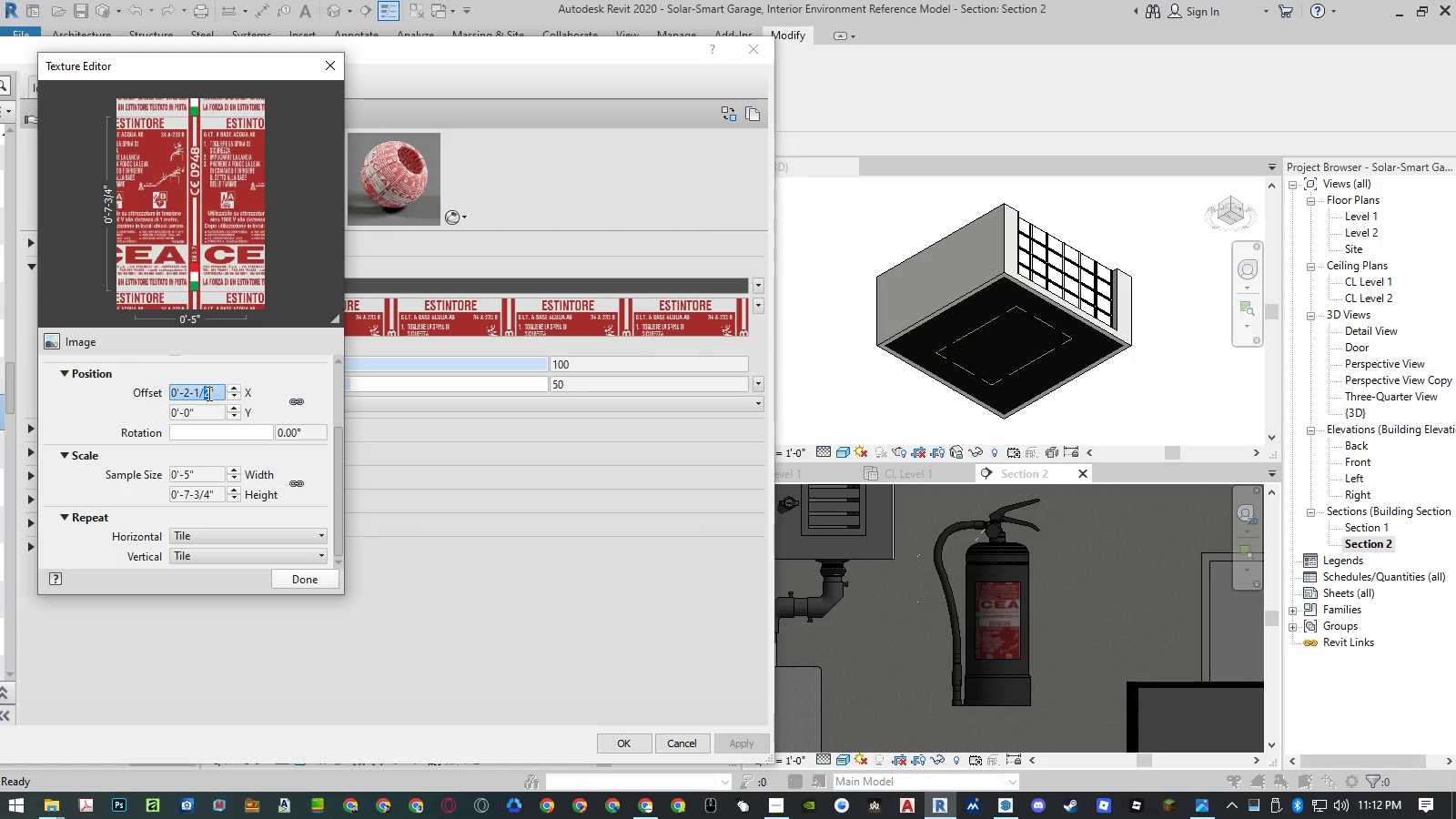 
left_click_drag(start_coordinate=[207, 393], to_coordinate=[197, 395])
 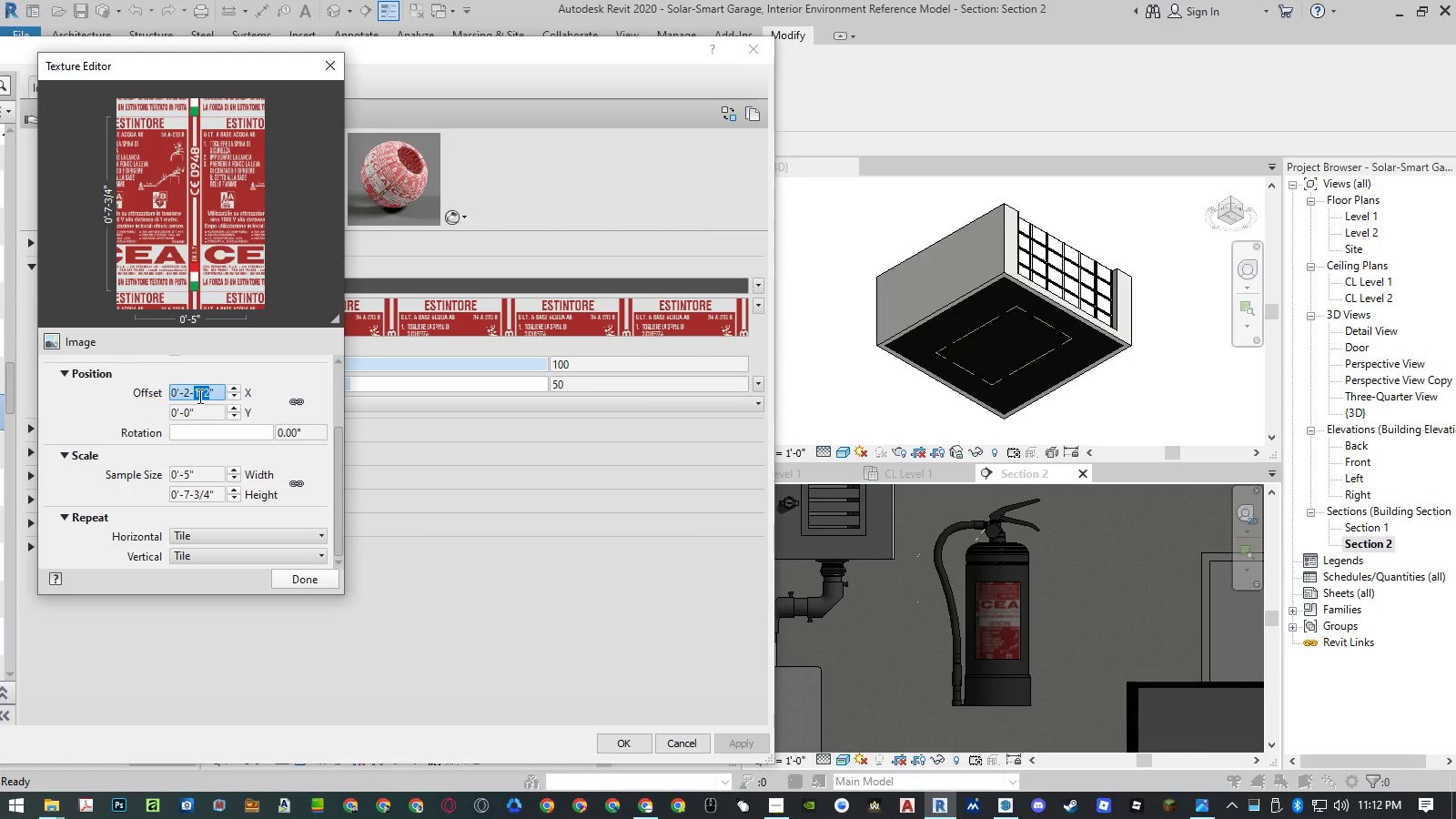 
key(Numpad3)
 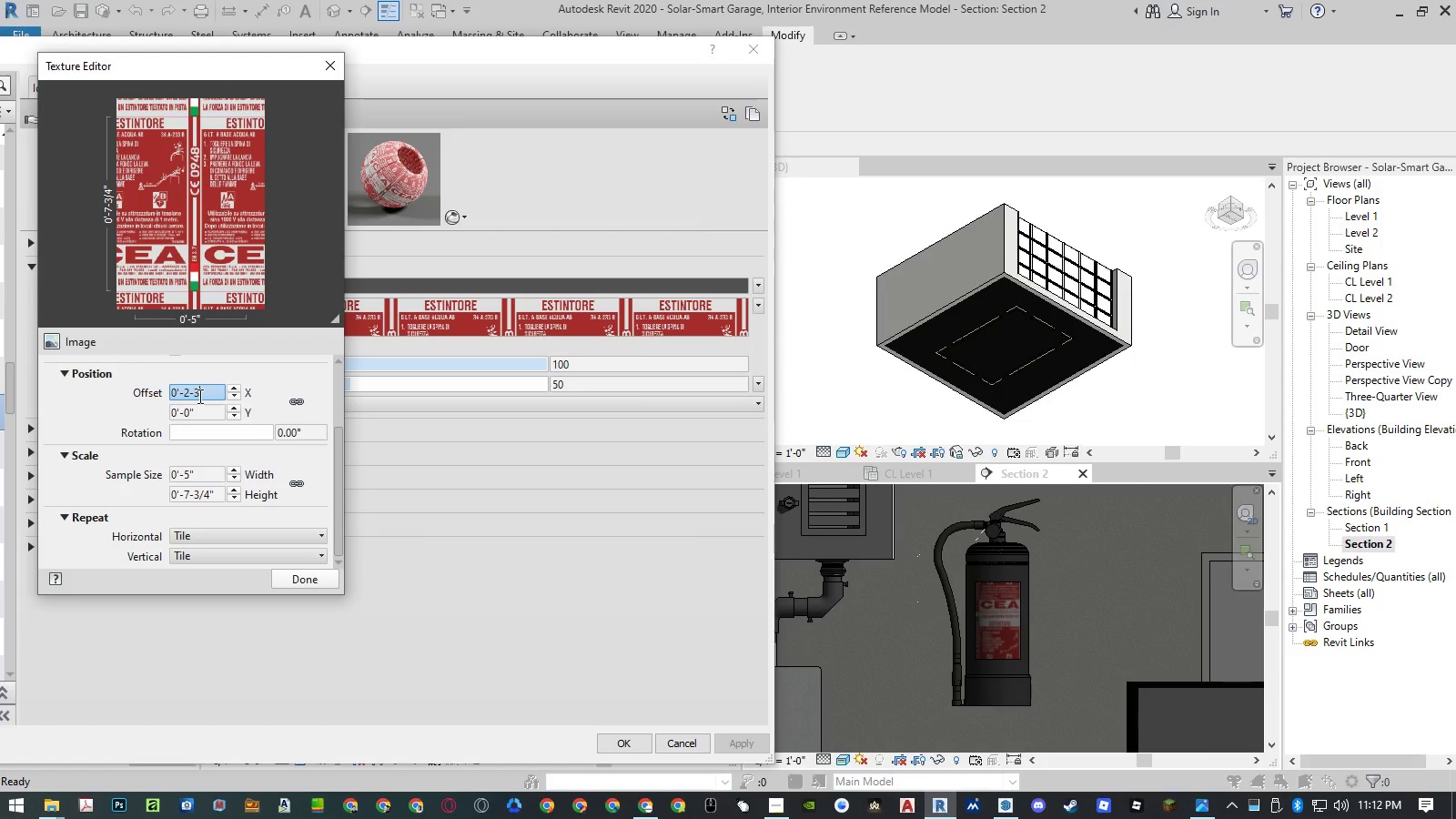 
key(NumpadDivide)
 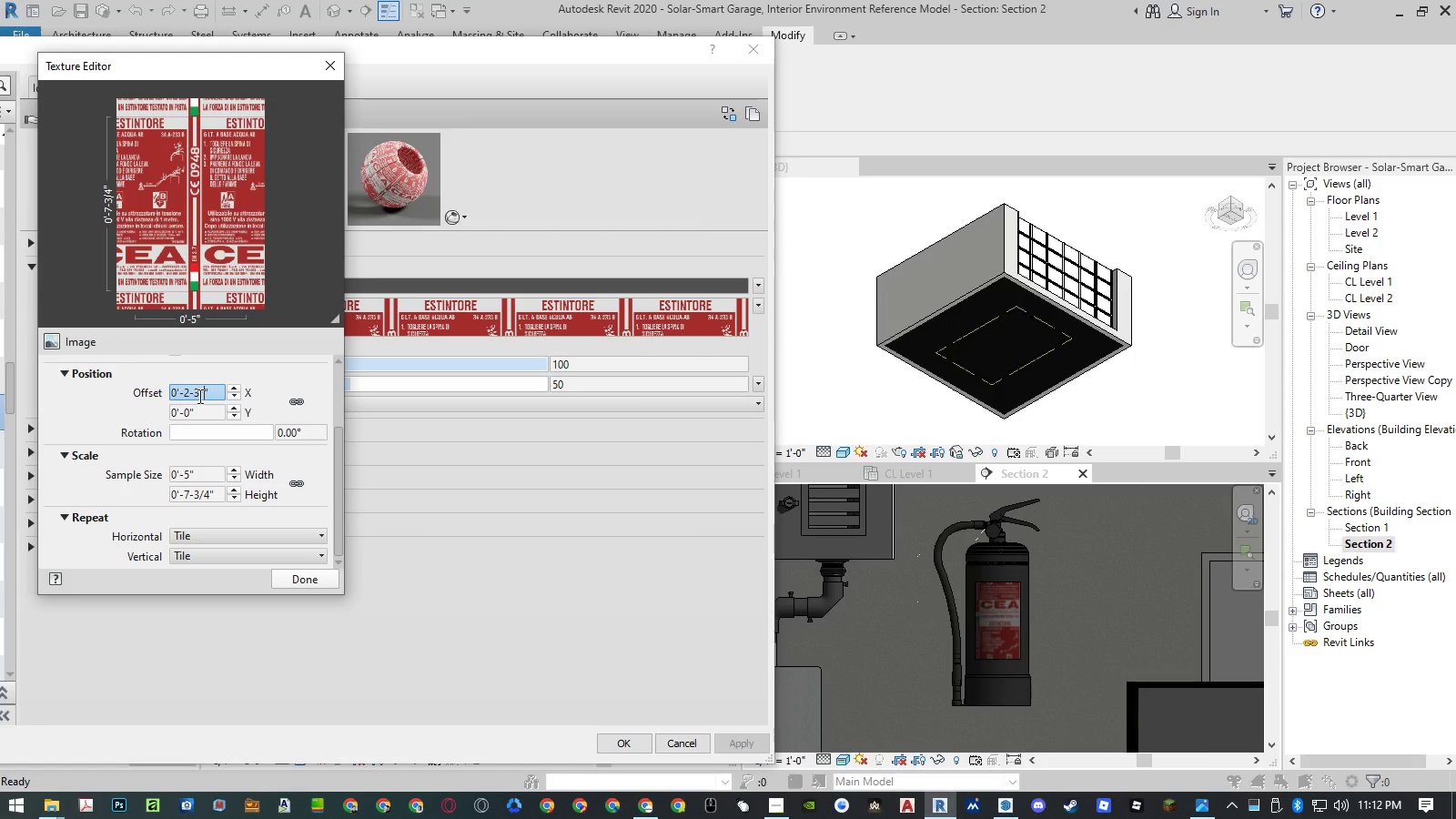 
key(Numpad4)
 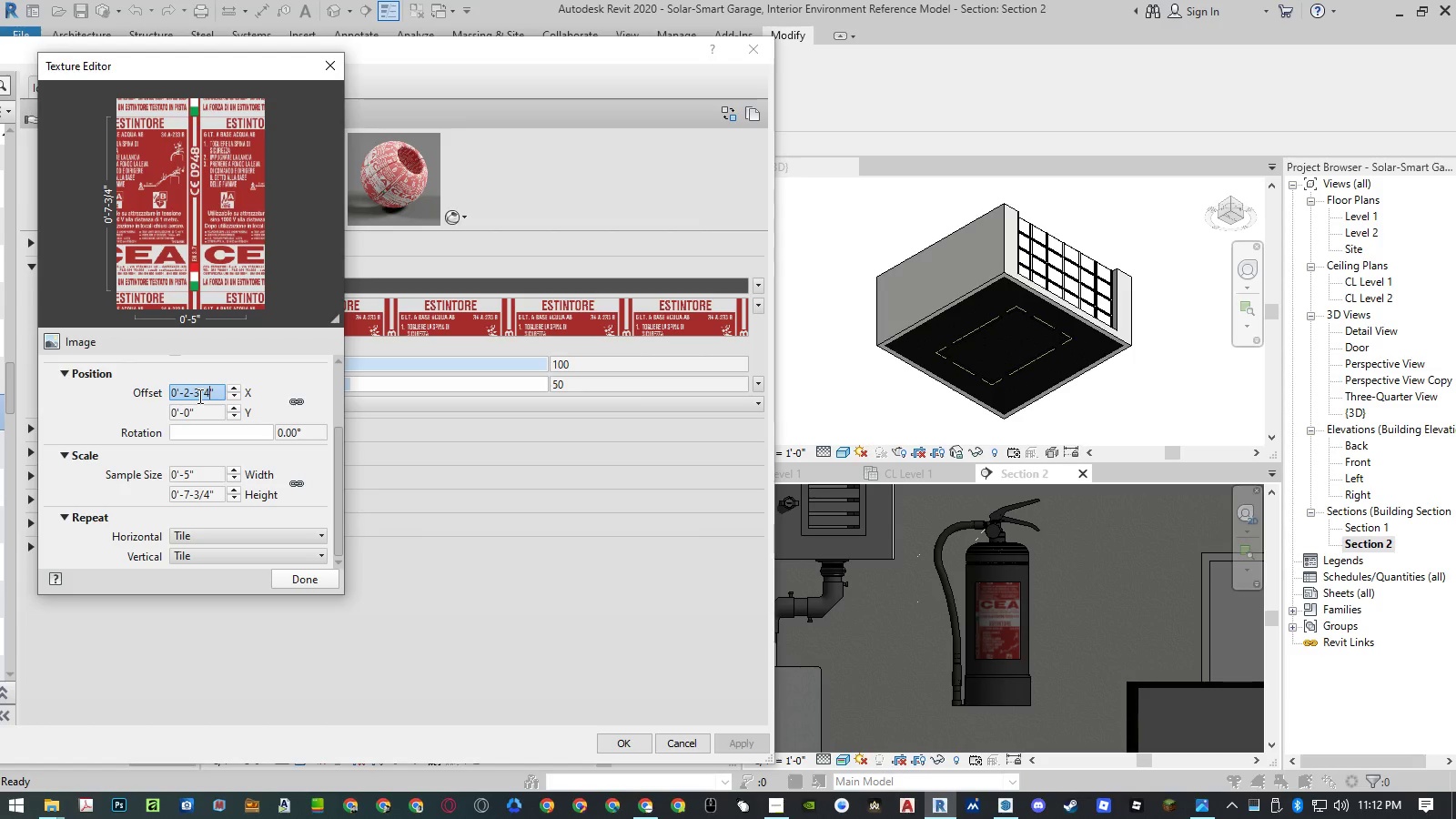 
key(NumpadEnter)
 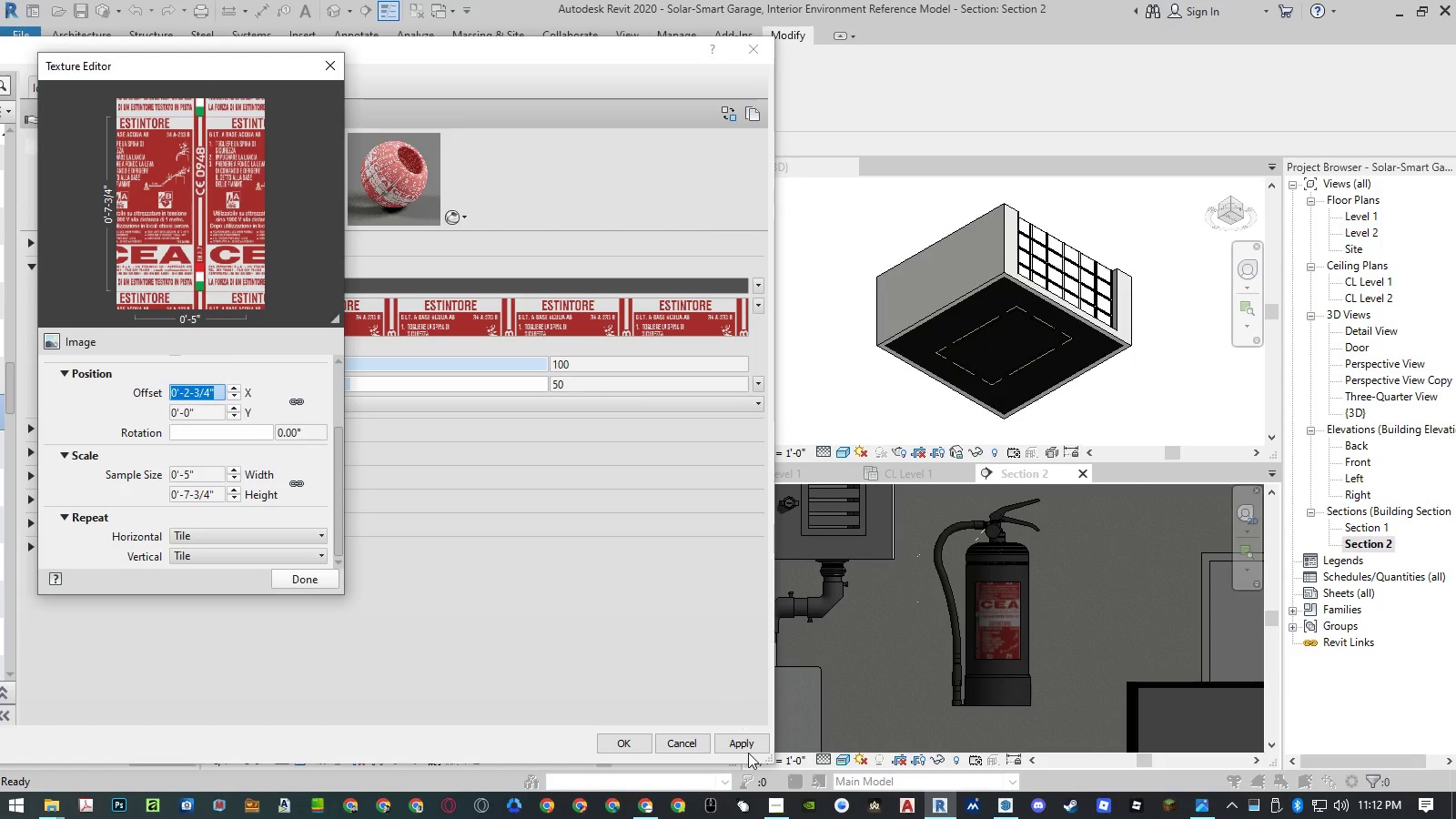 
left_click([749, 745])
 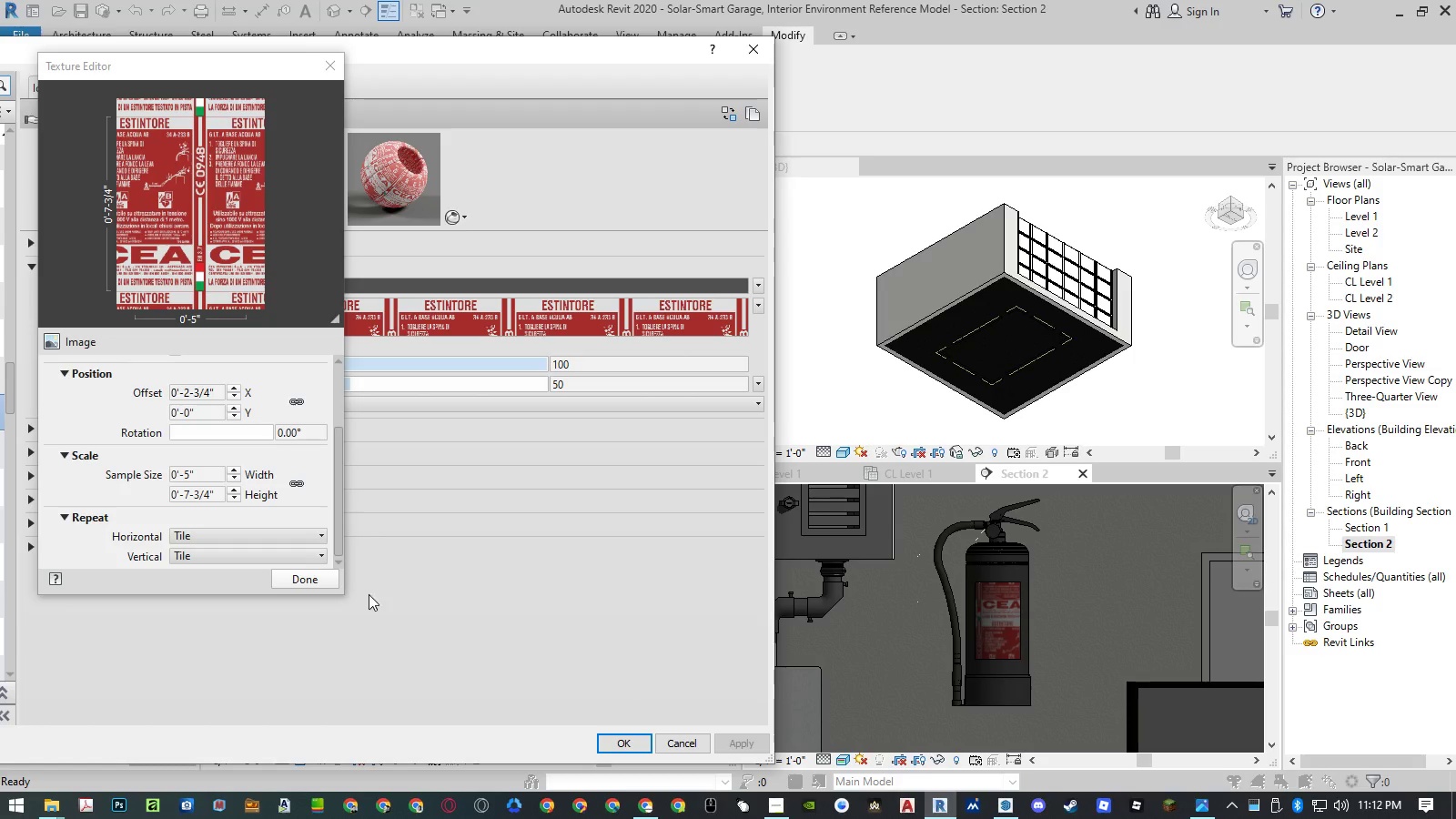 
wait(5.38)
 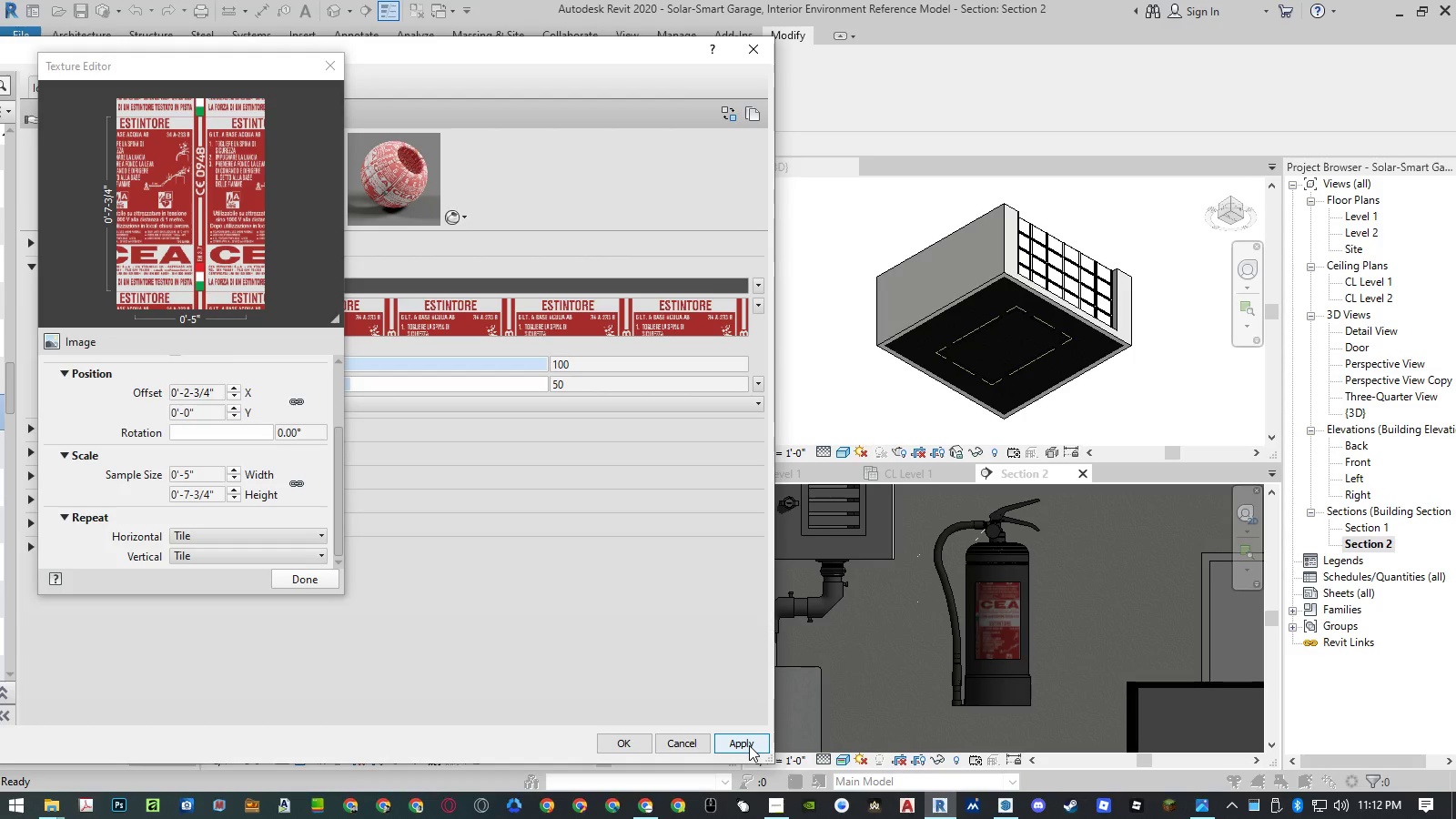 
left_click([187, 478])
 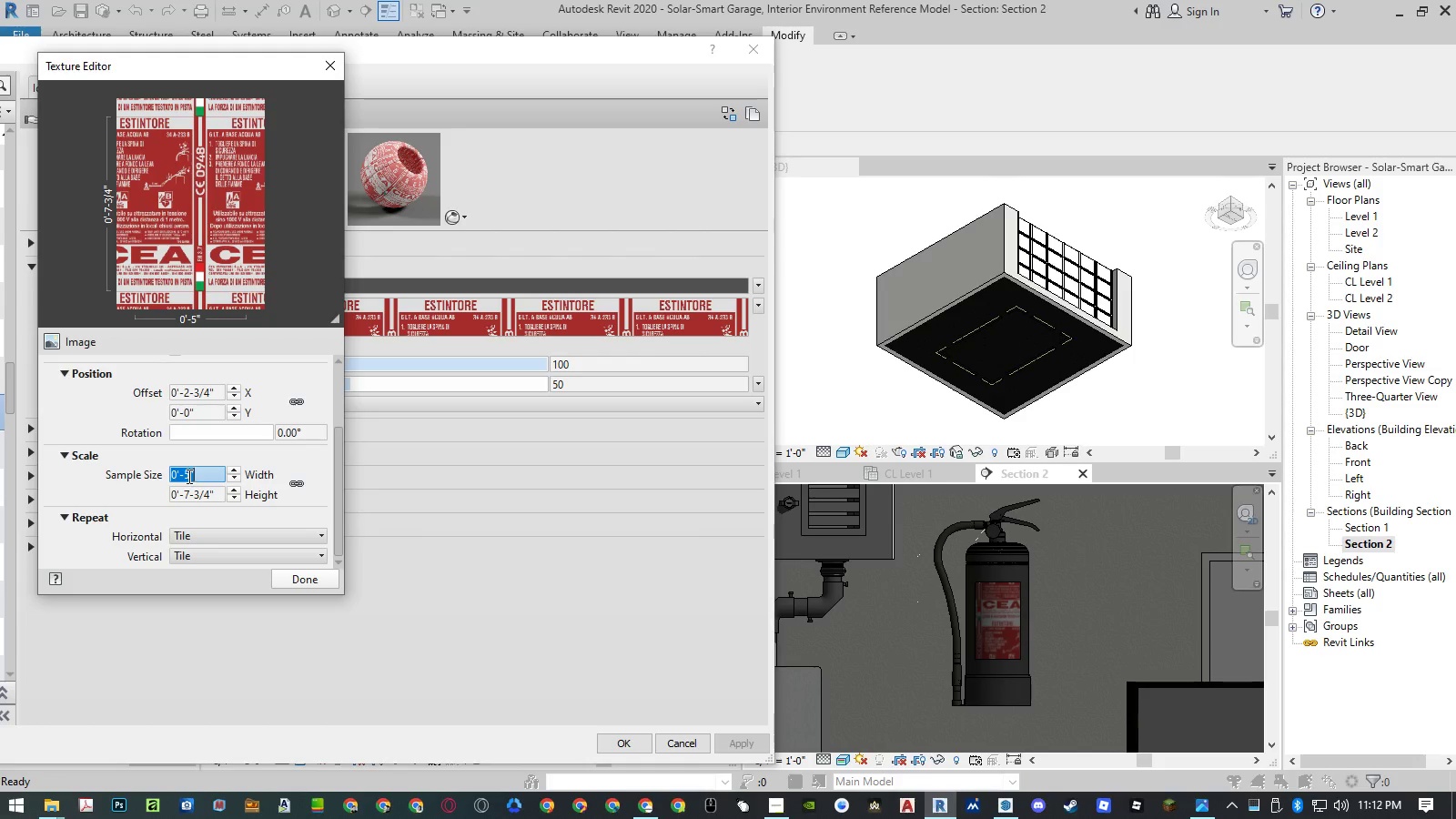 
left_click([187, 476])
 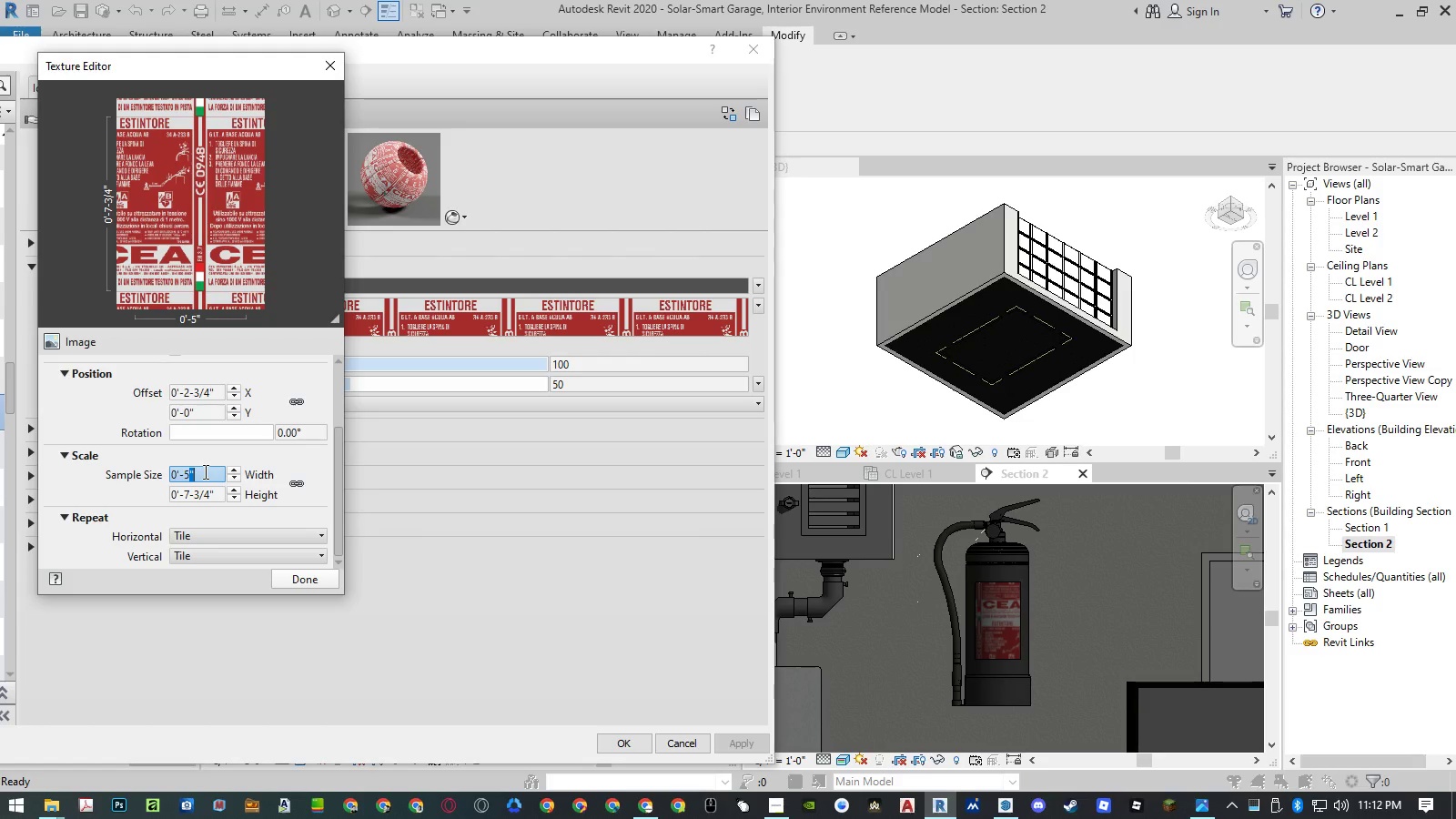 
key(ArrowLeft)
 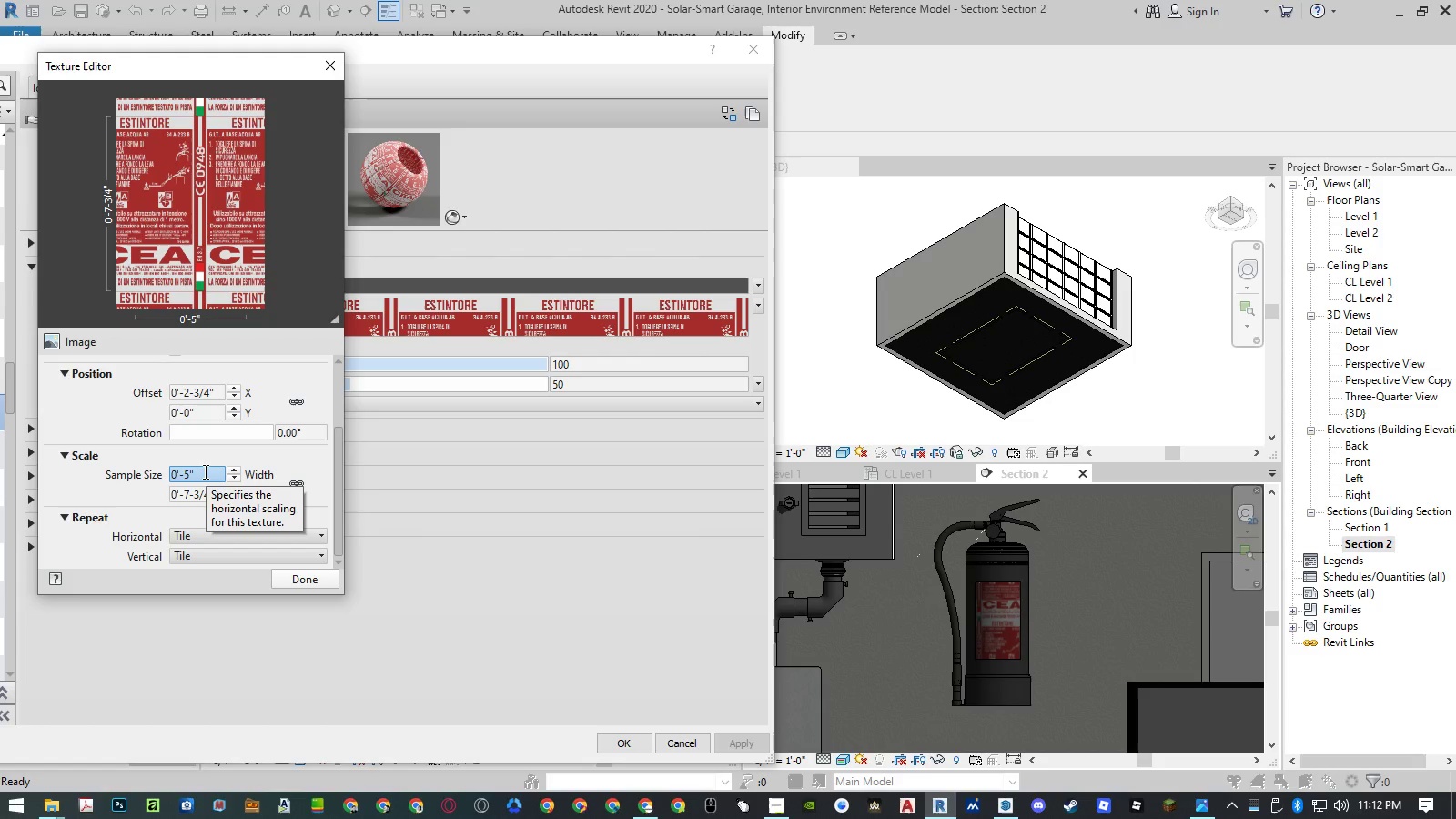 
key(NumpadDecimal)
 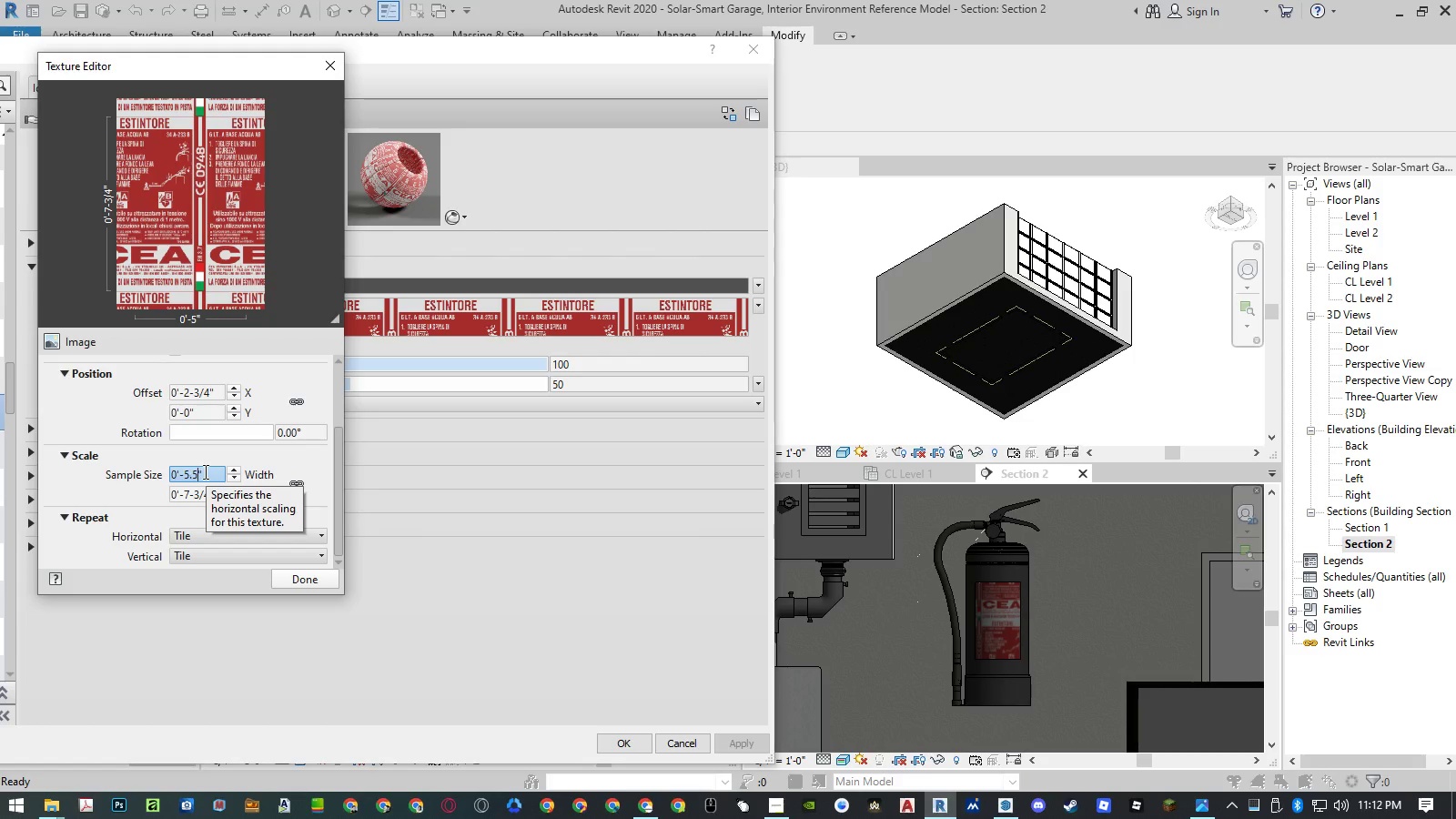 
key(Numpad5)
 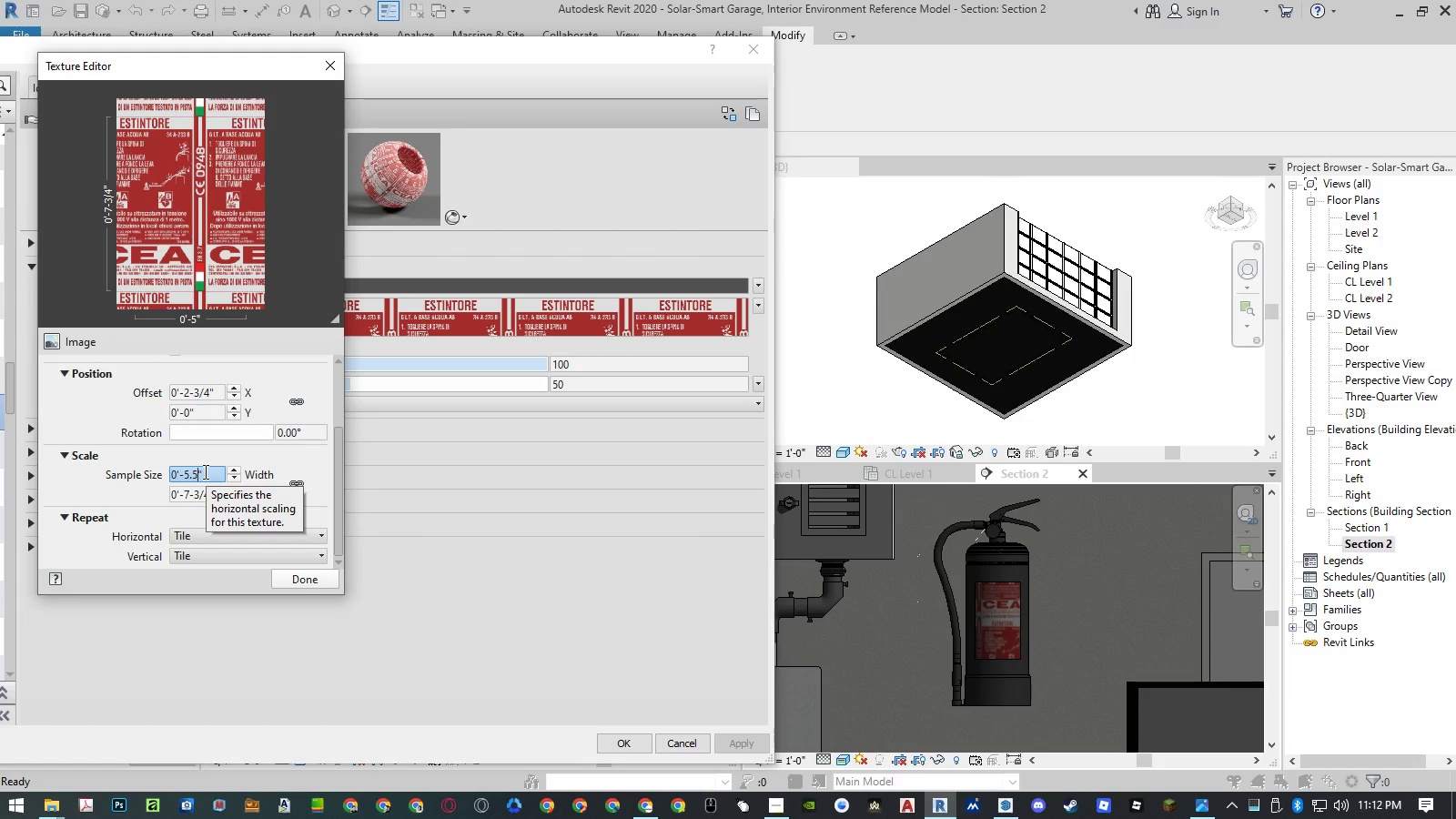 
key(NumpadEnter)
 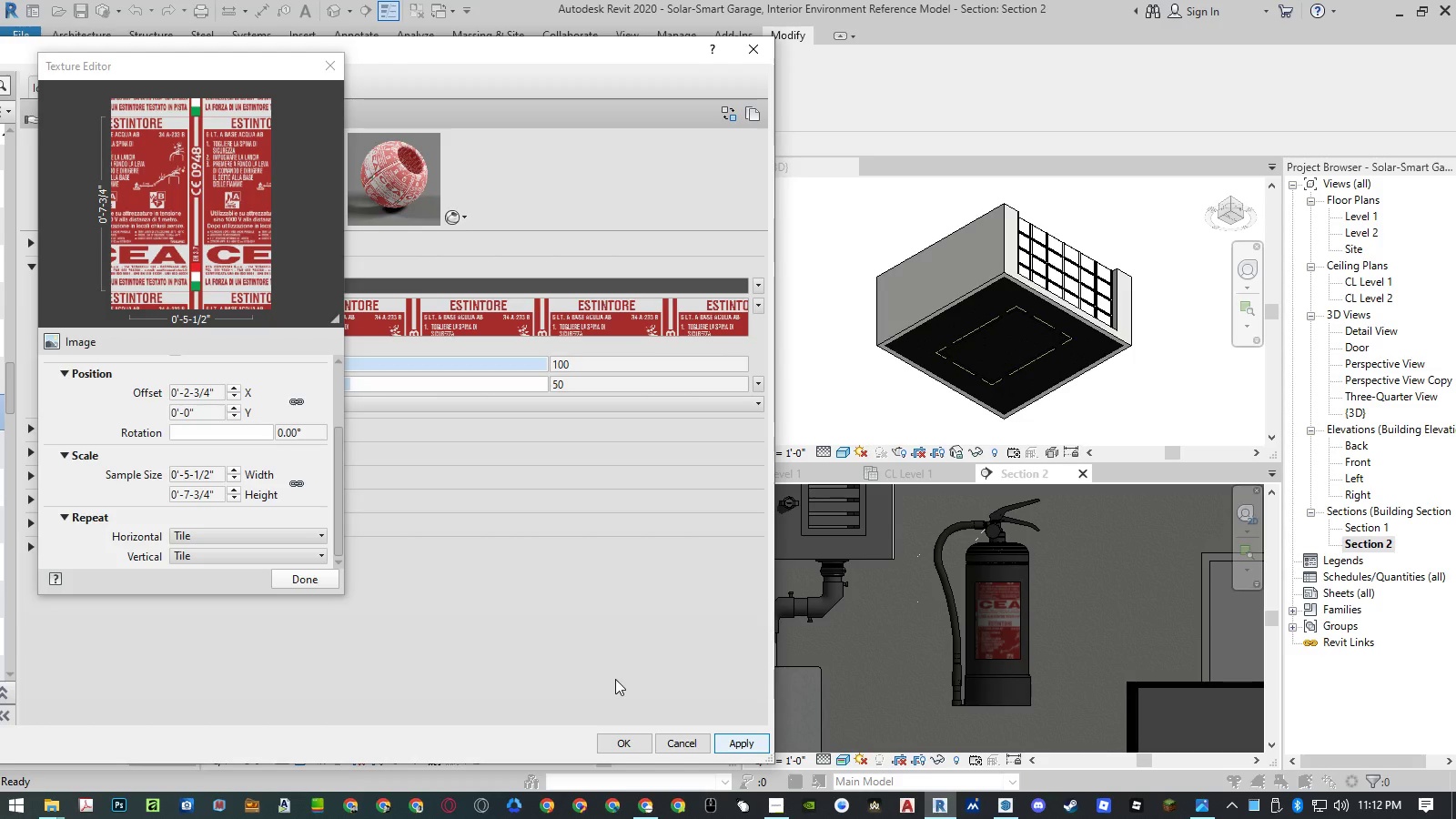 
left_click([206, 474])
 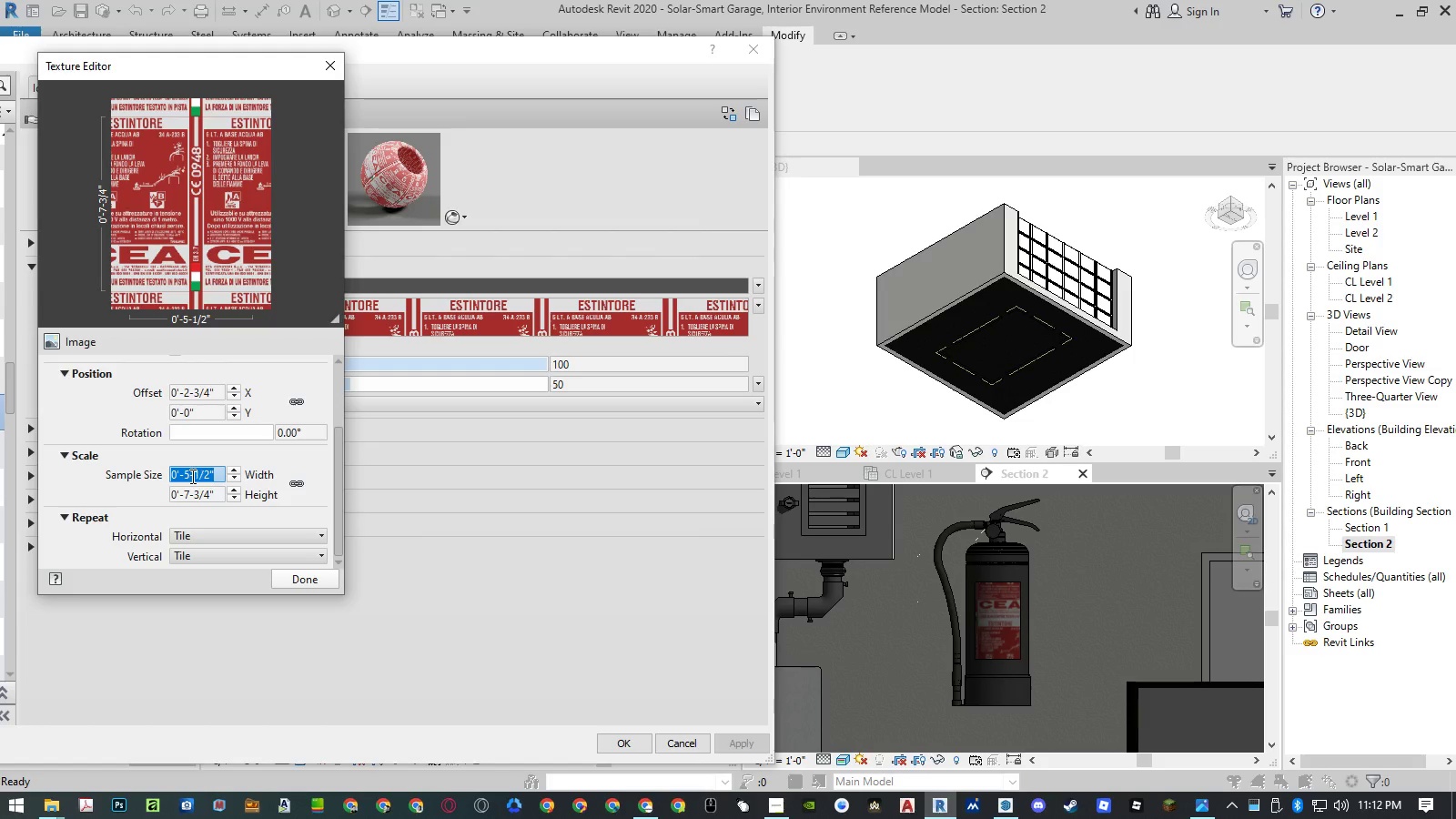 
left_click([190, 475])
 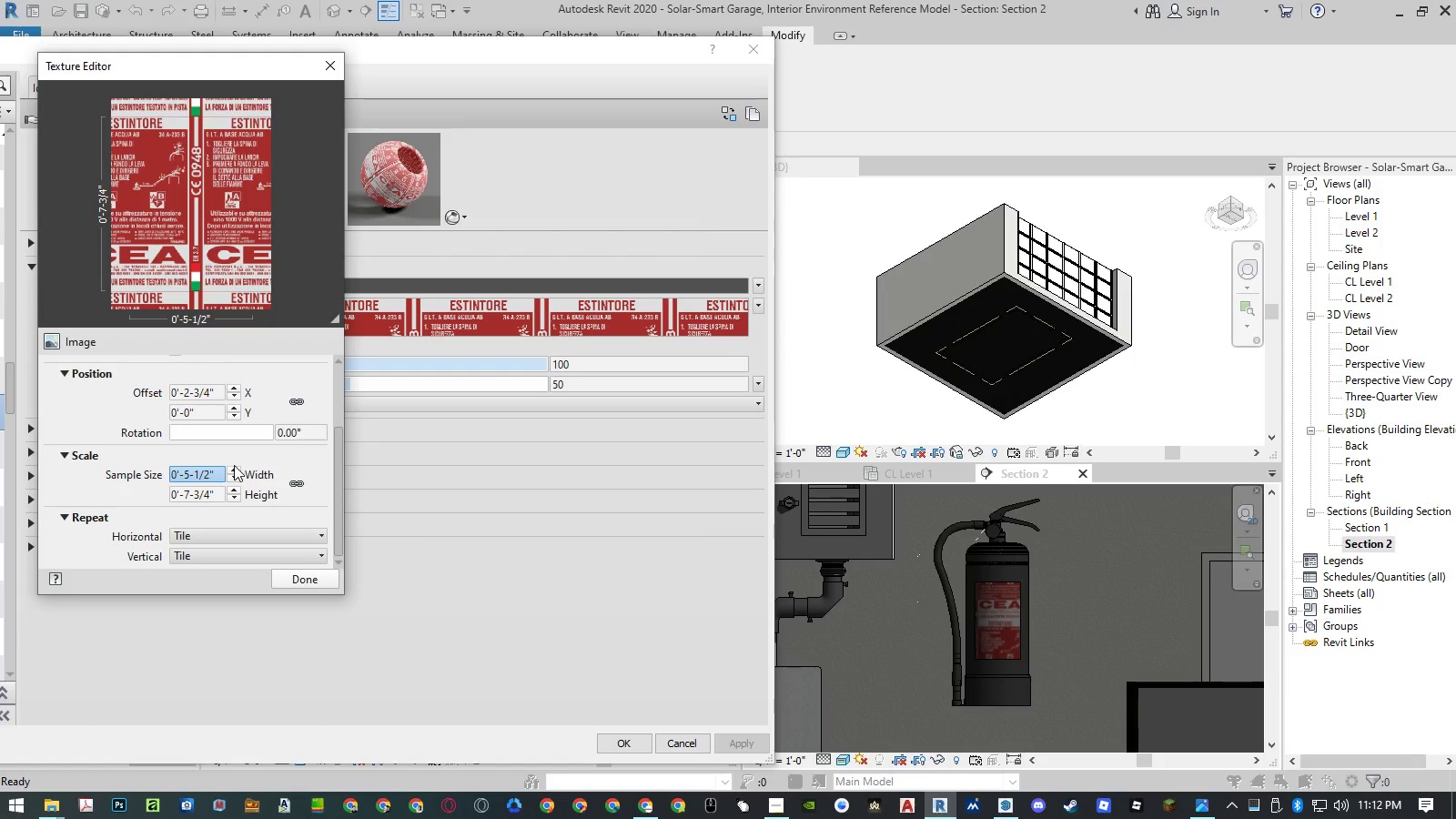 
key(Backspace)
 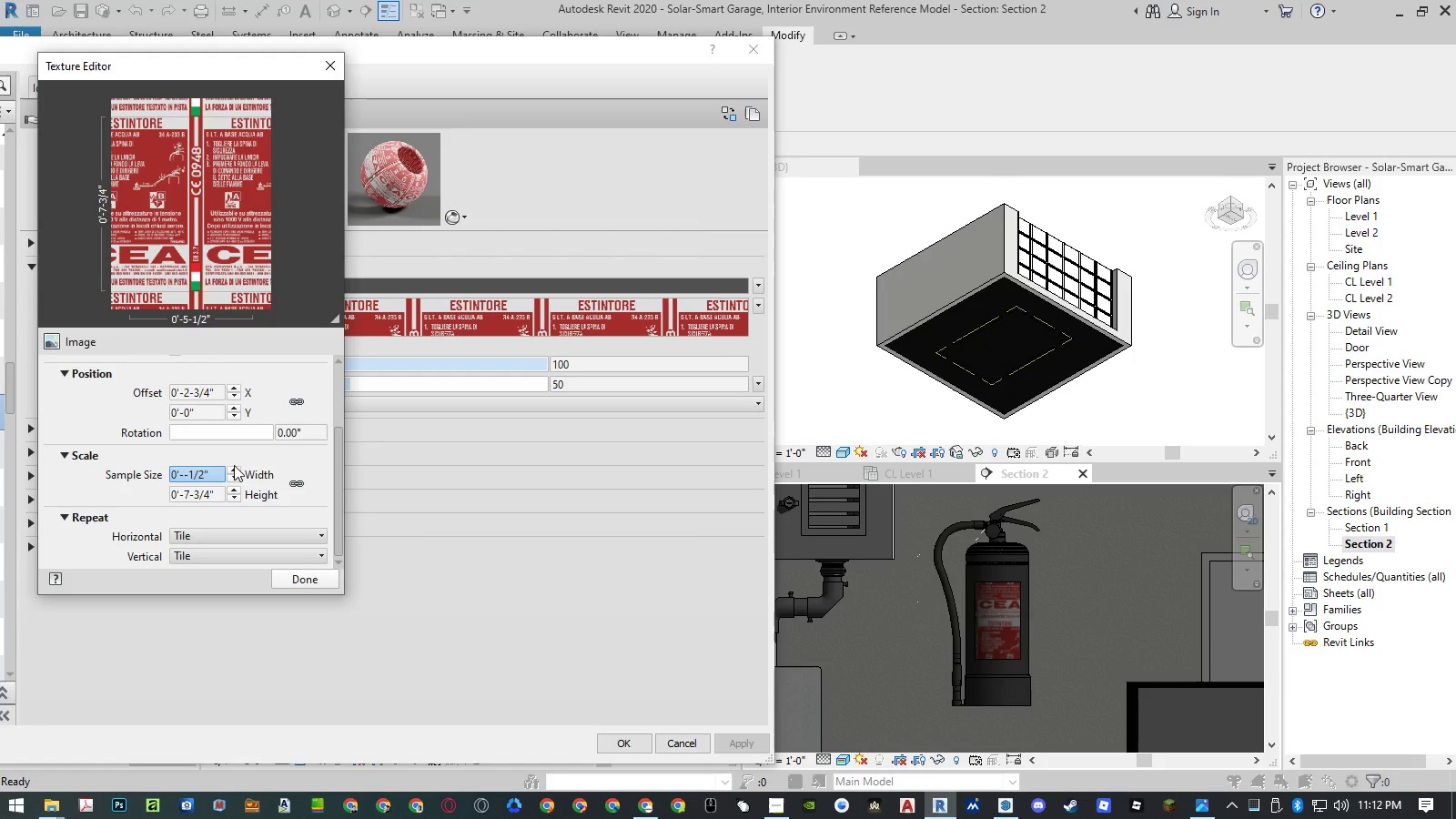 
key(Numpad4)
 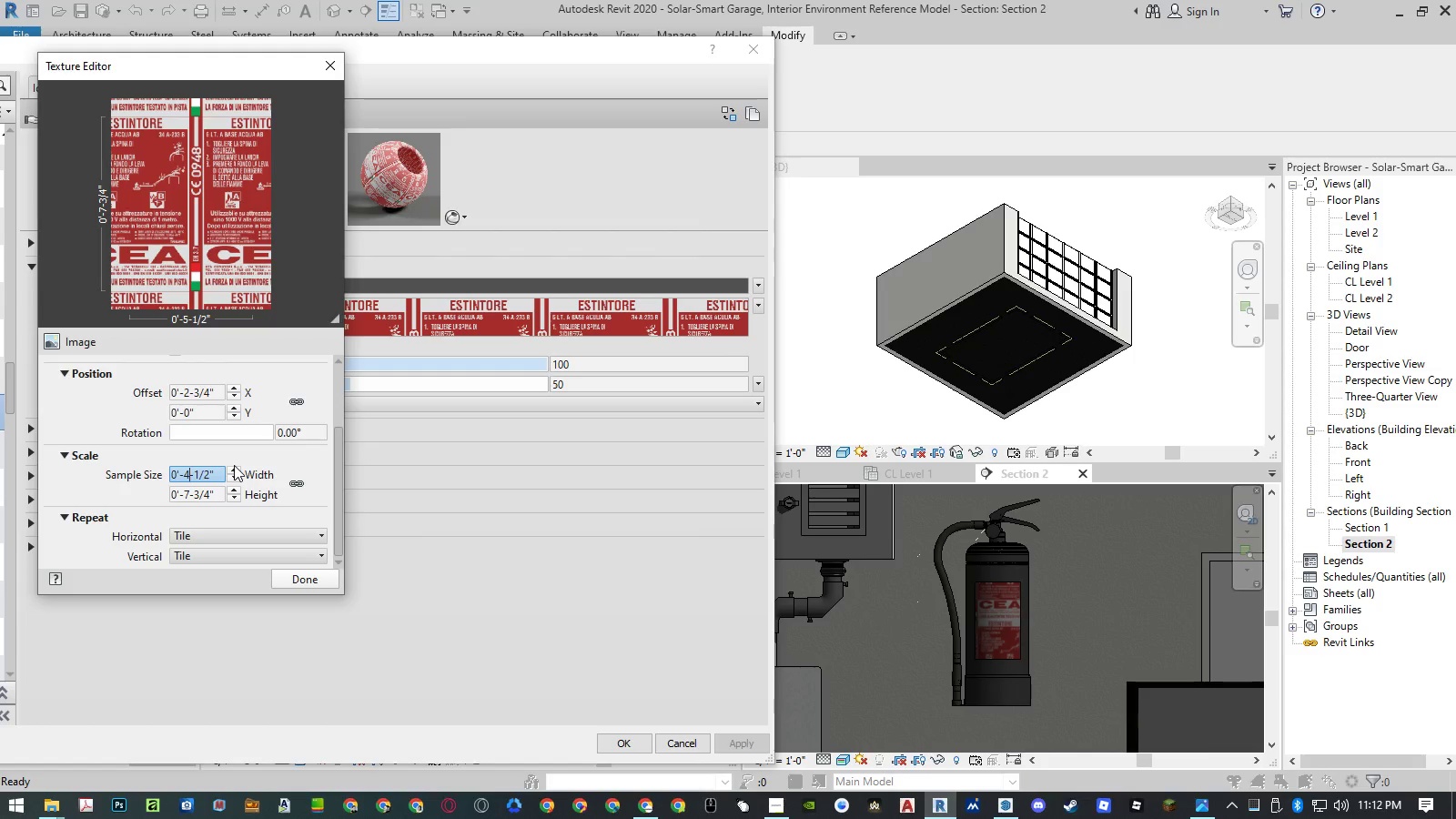 
key(NumpadEnter)
 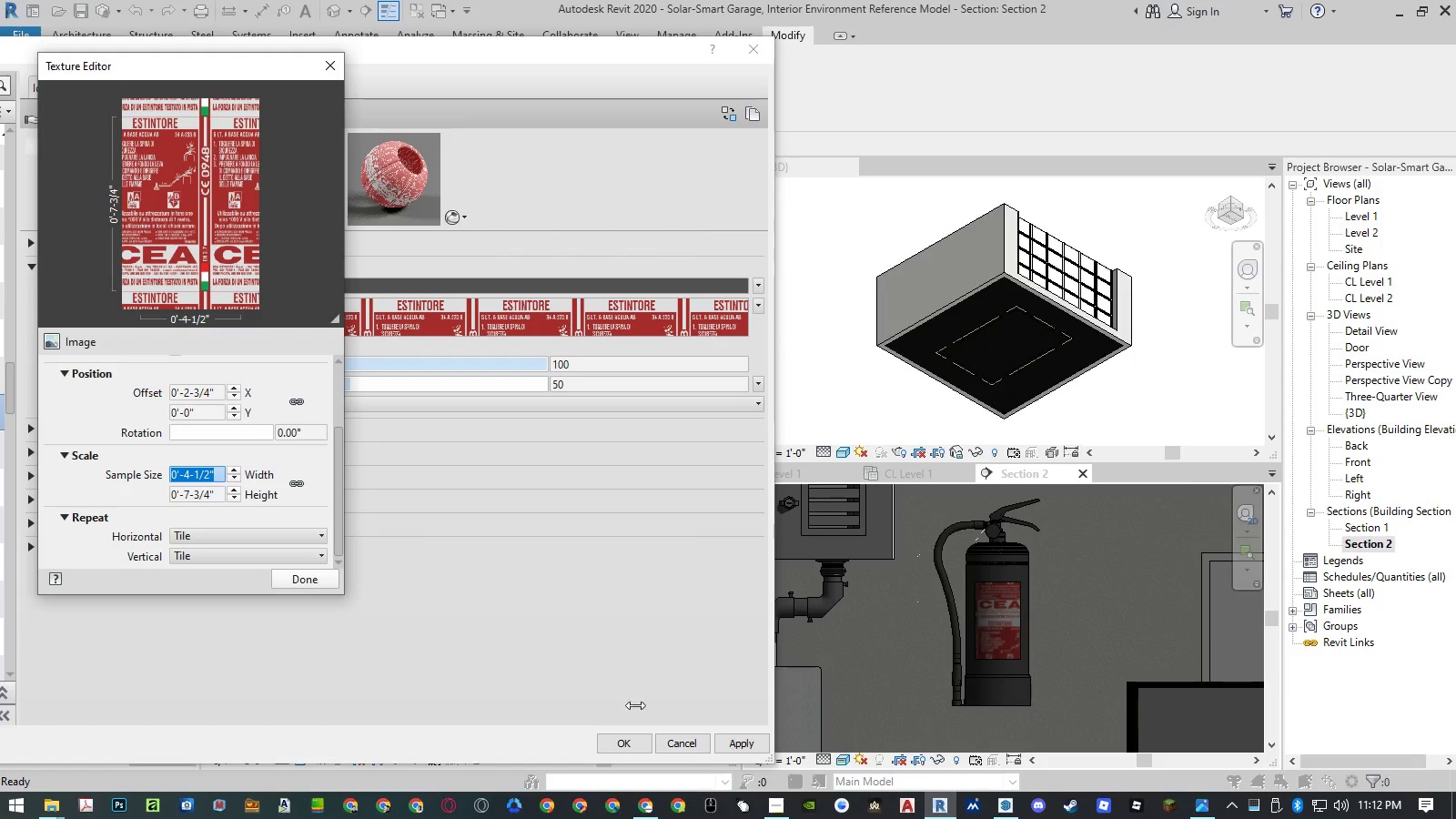 
left_click([725, 741])
 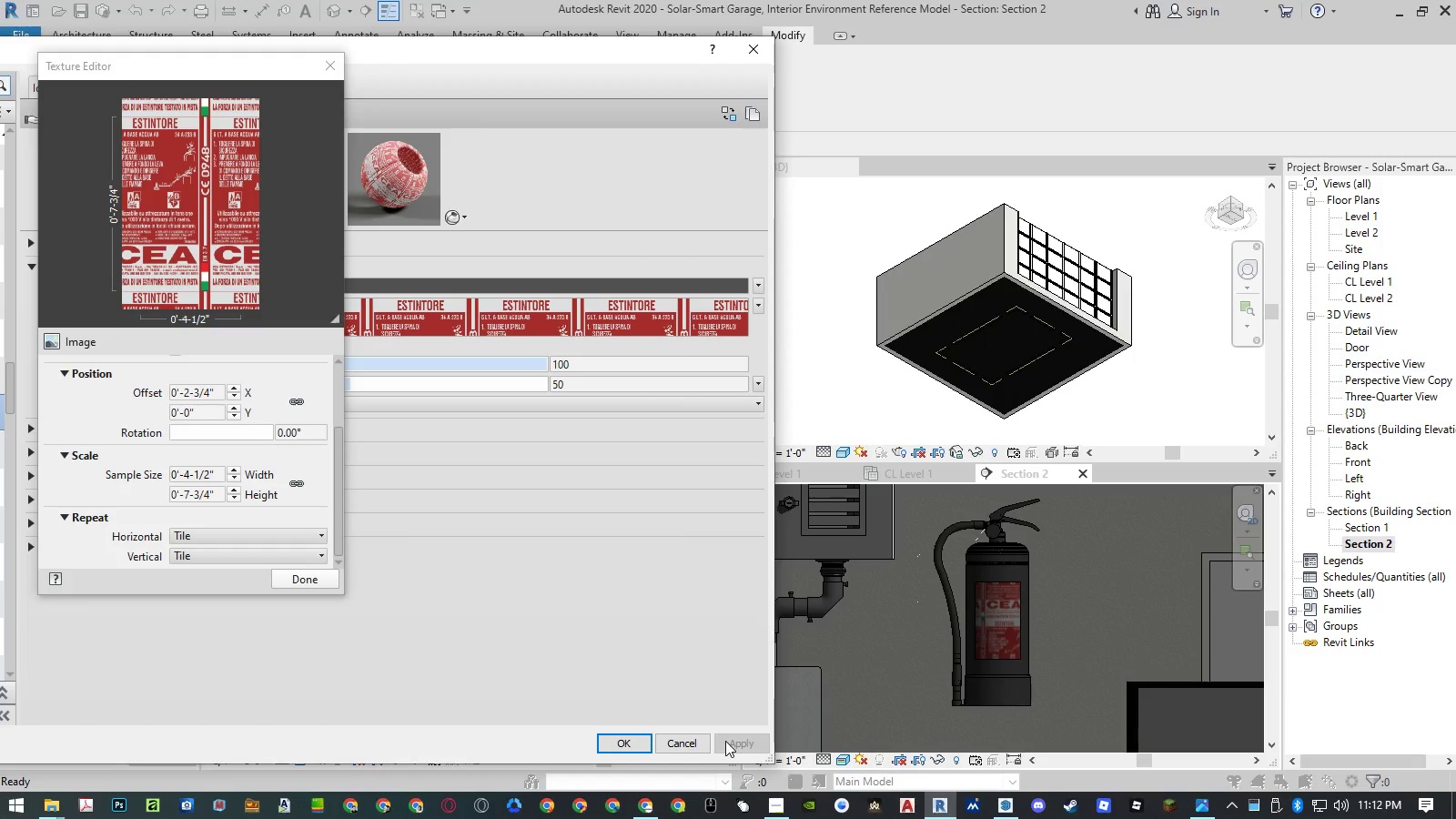 
hold_key(key=AltLeft, duration=2.31)
 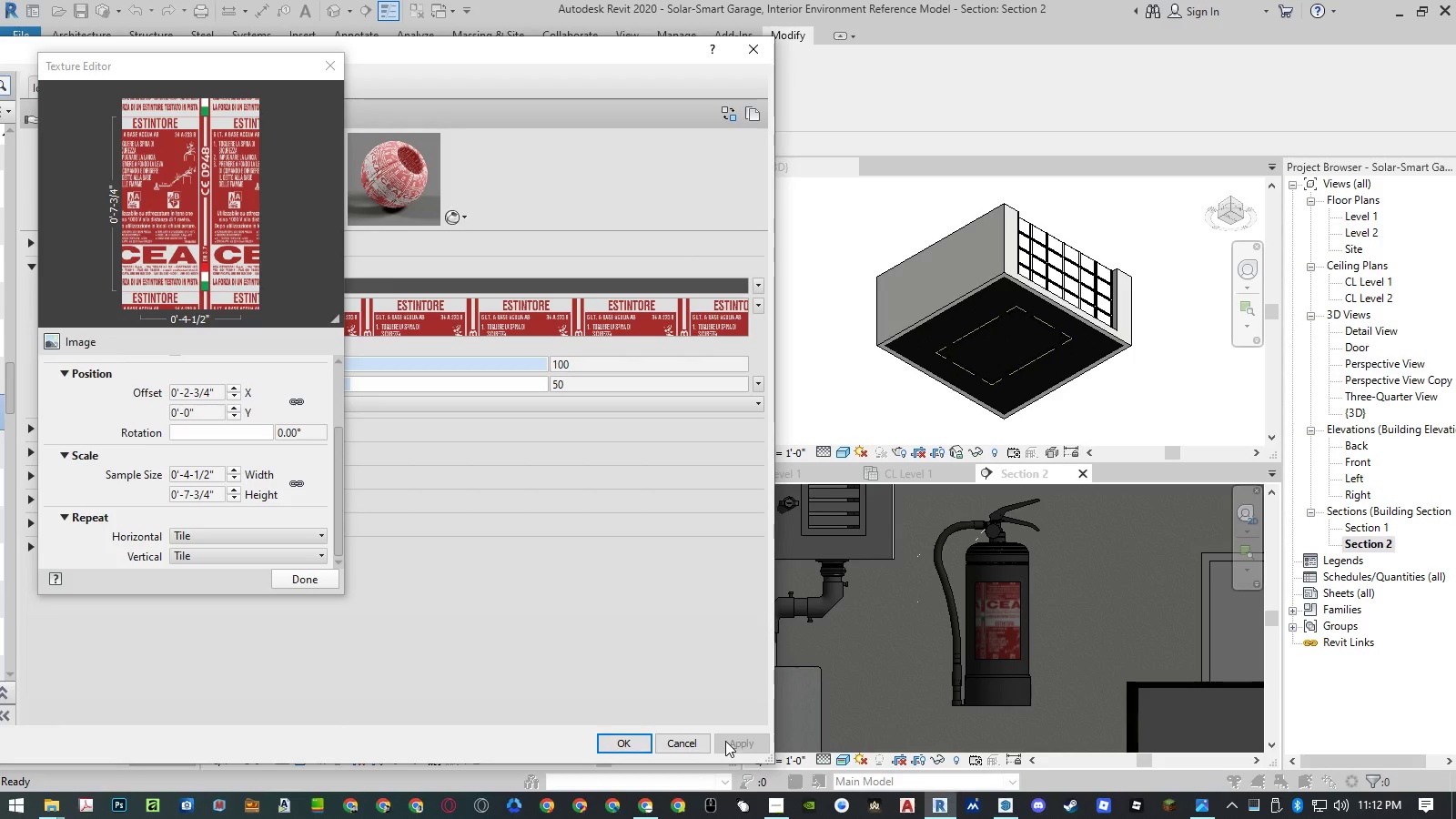 
hold_key(key=Tab, duration=2.38)
 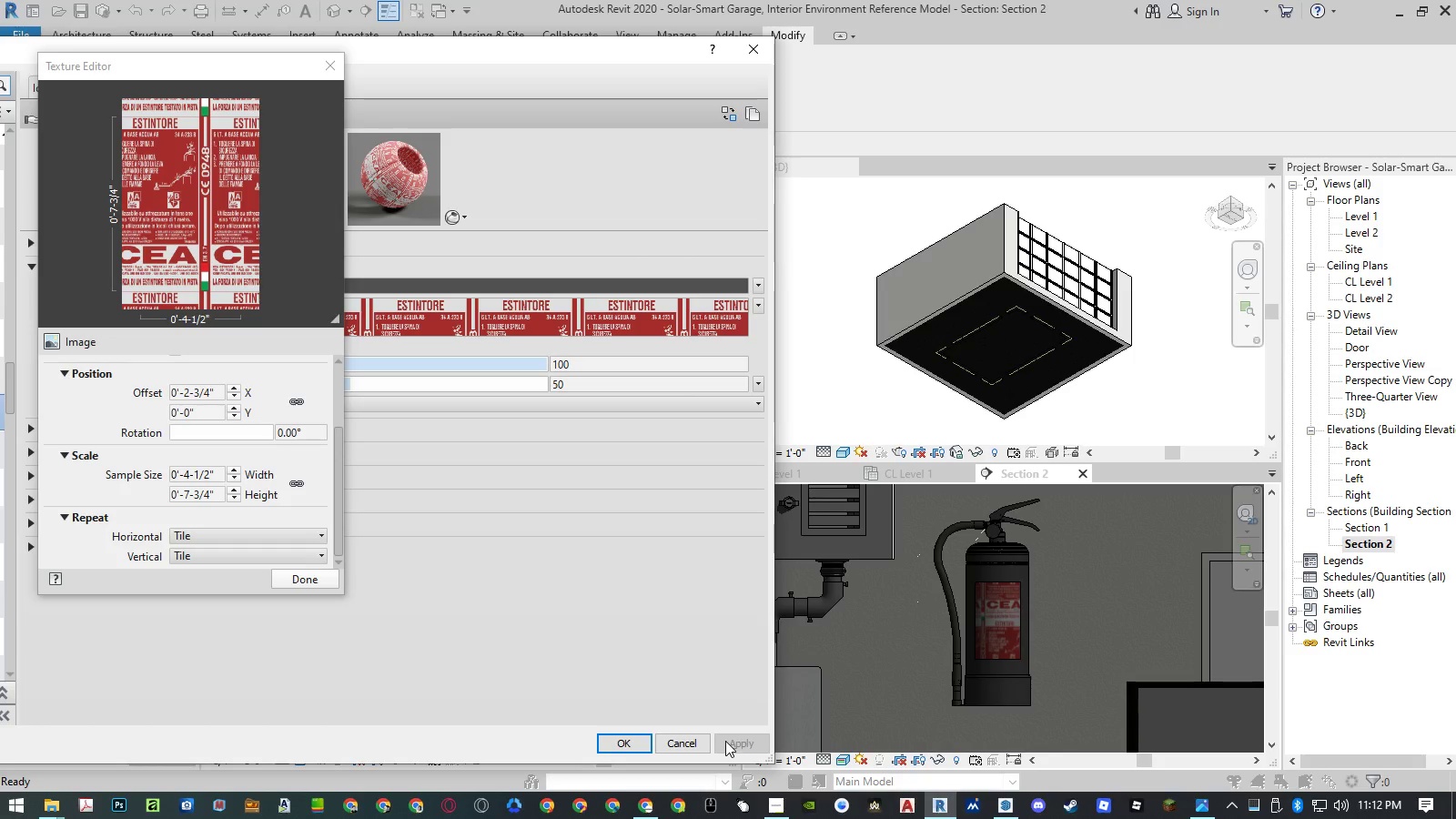 
hold_key(key=AltLeft, duration=1.59)
 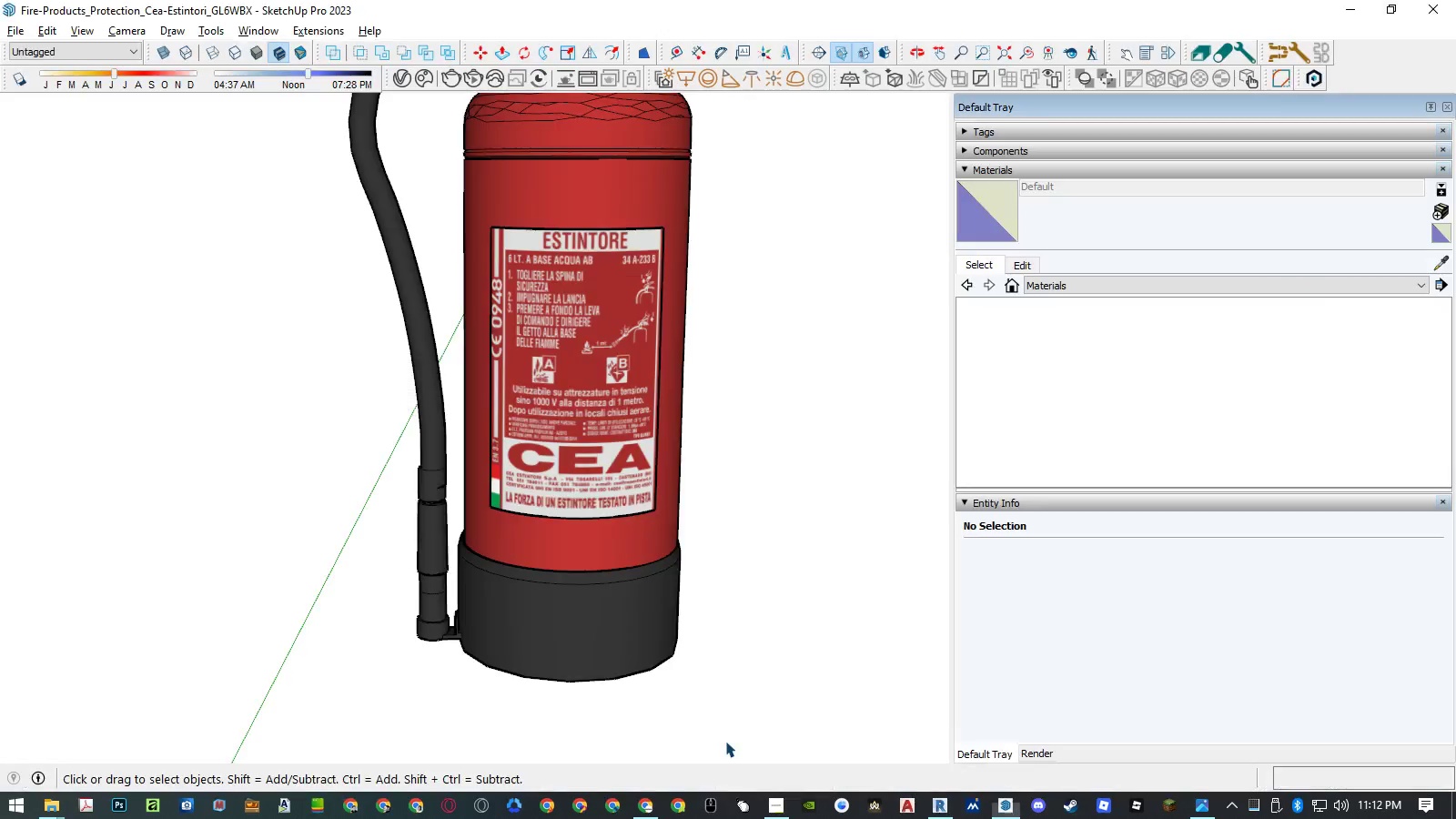 
hold_key(key=Tab, duration=1.58)
 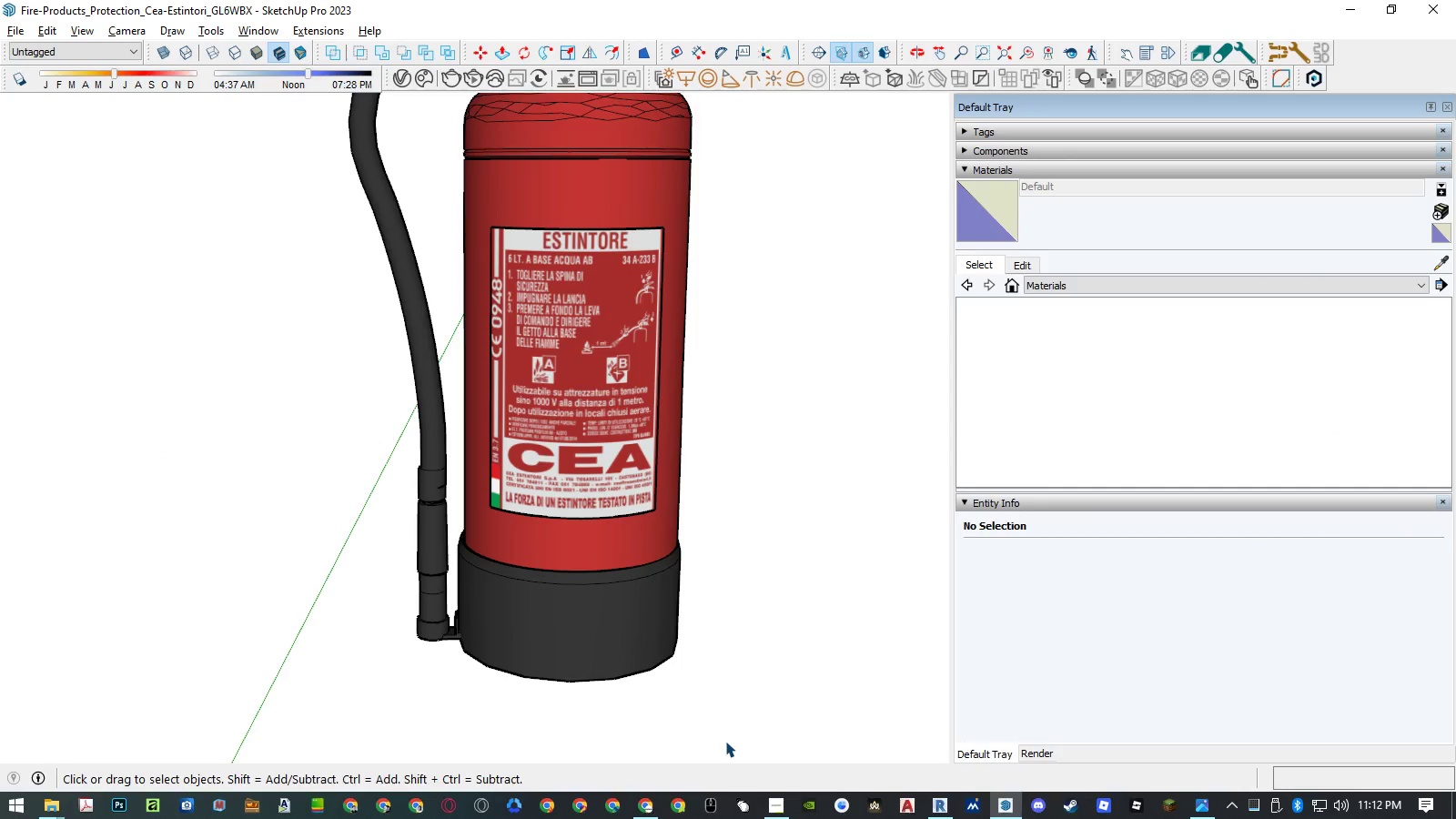 
hold_key(key=AltLeft, duration=1.64)
 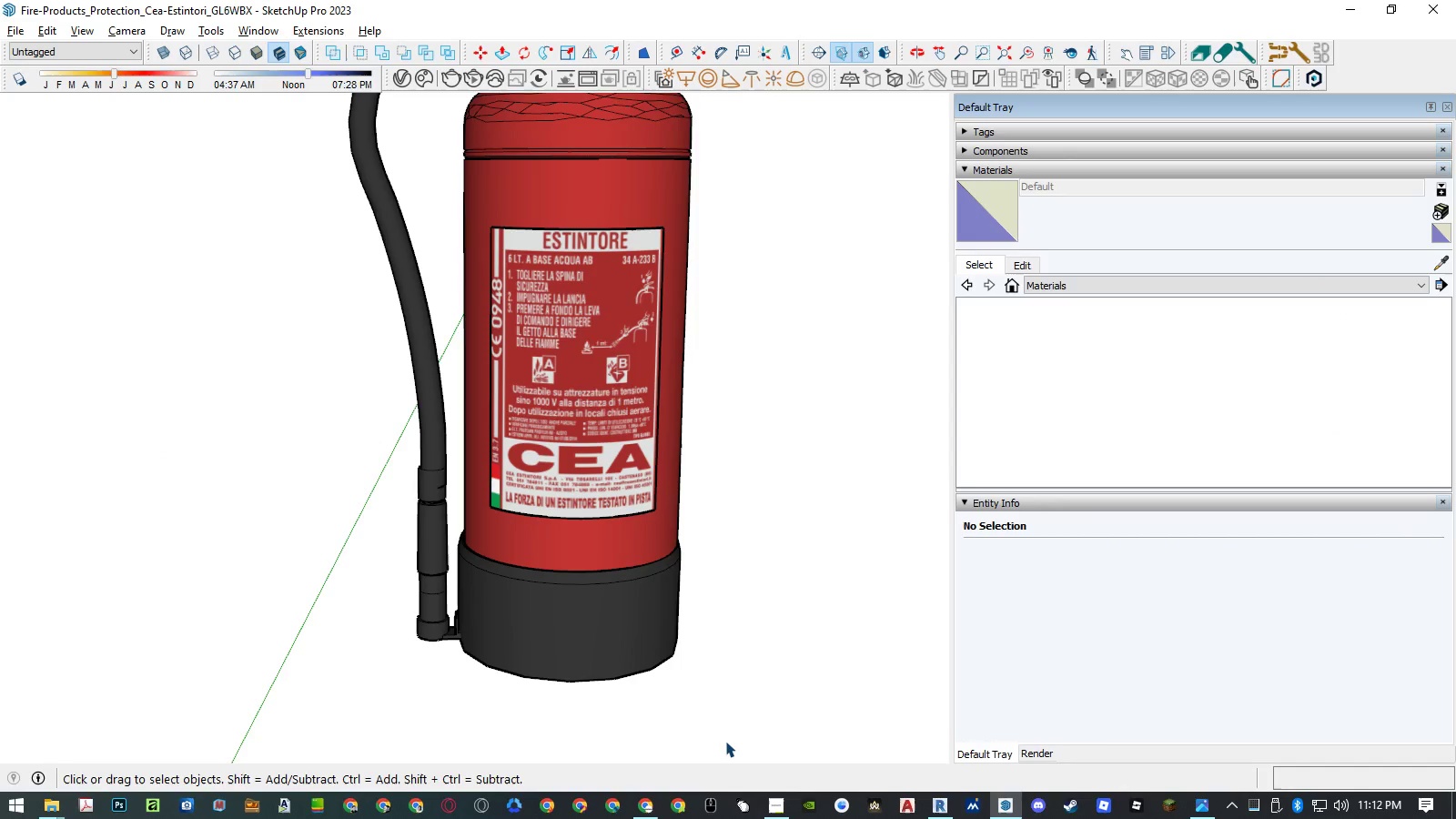 
hold_key(key=Tab, duration=2.14)
 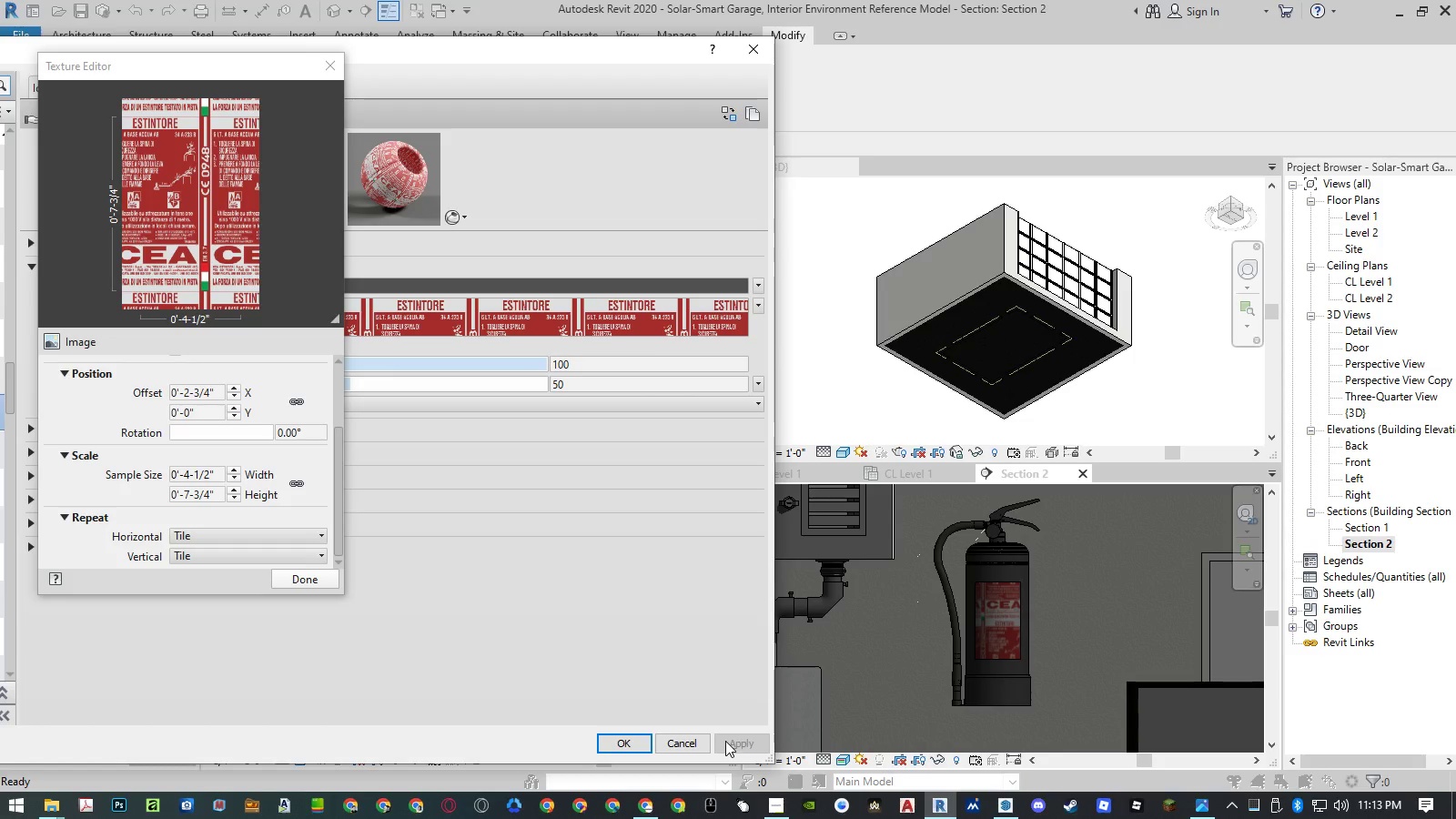 
wait(6.81)
 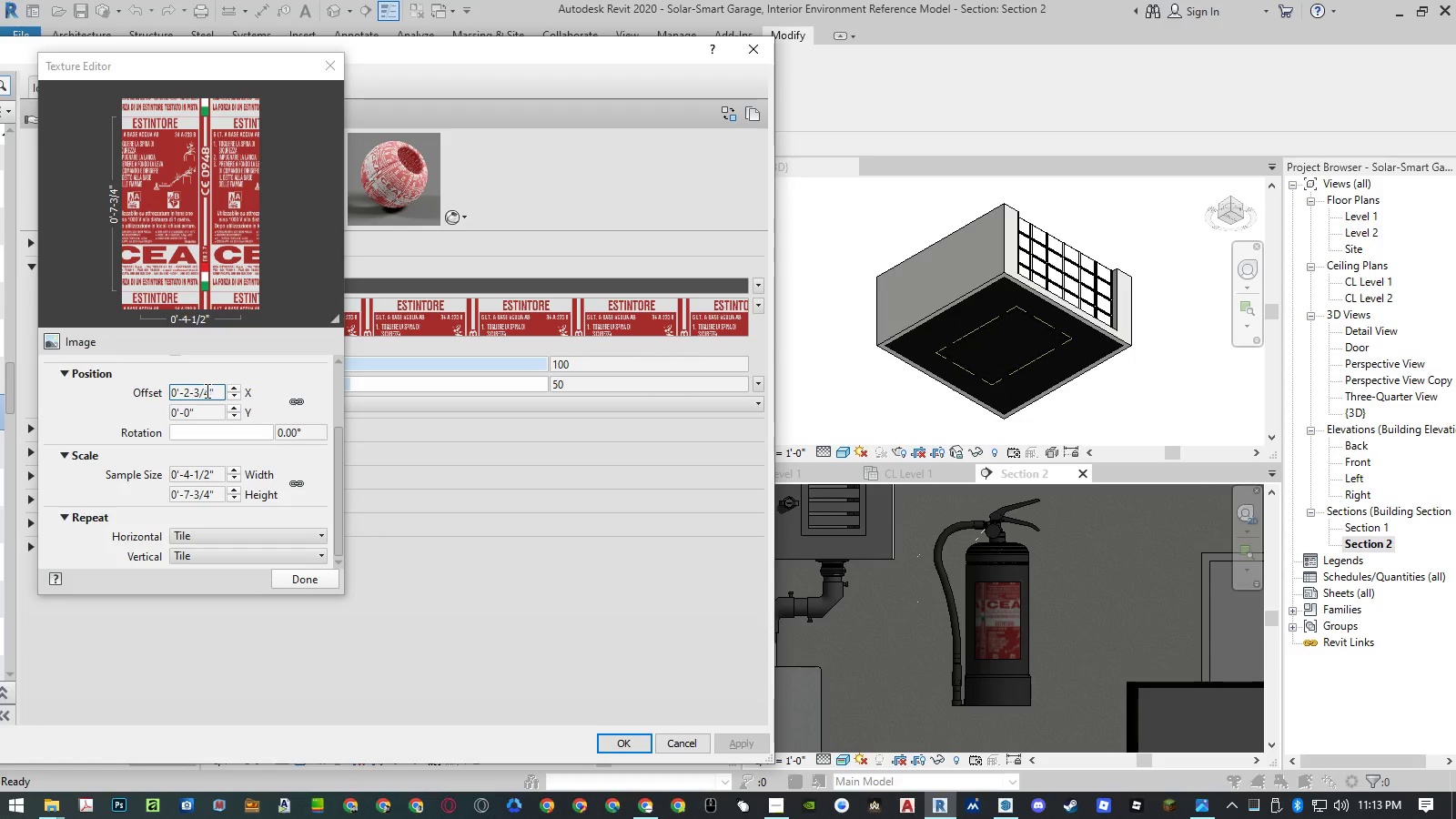 
left_click([213, 390])
 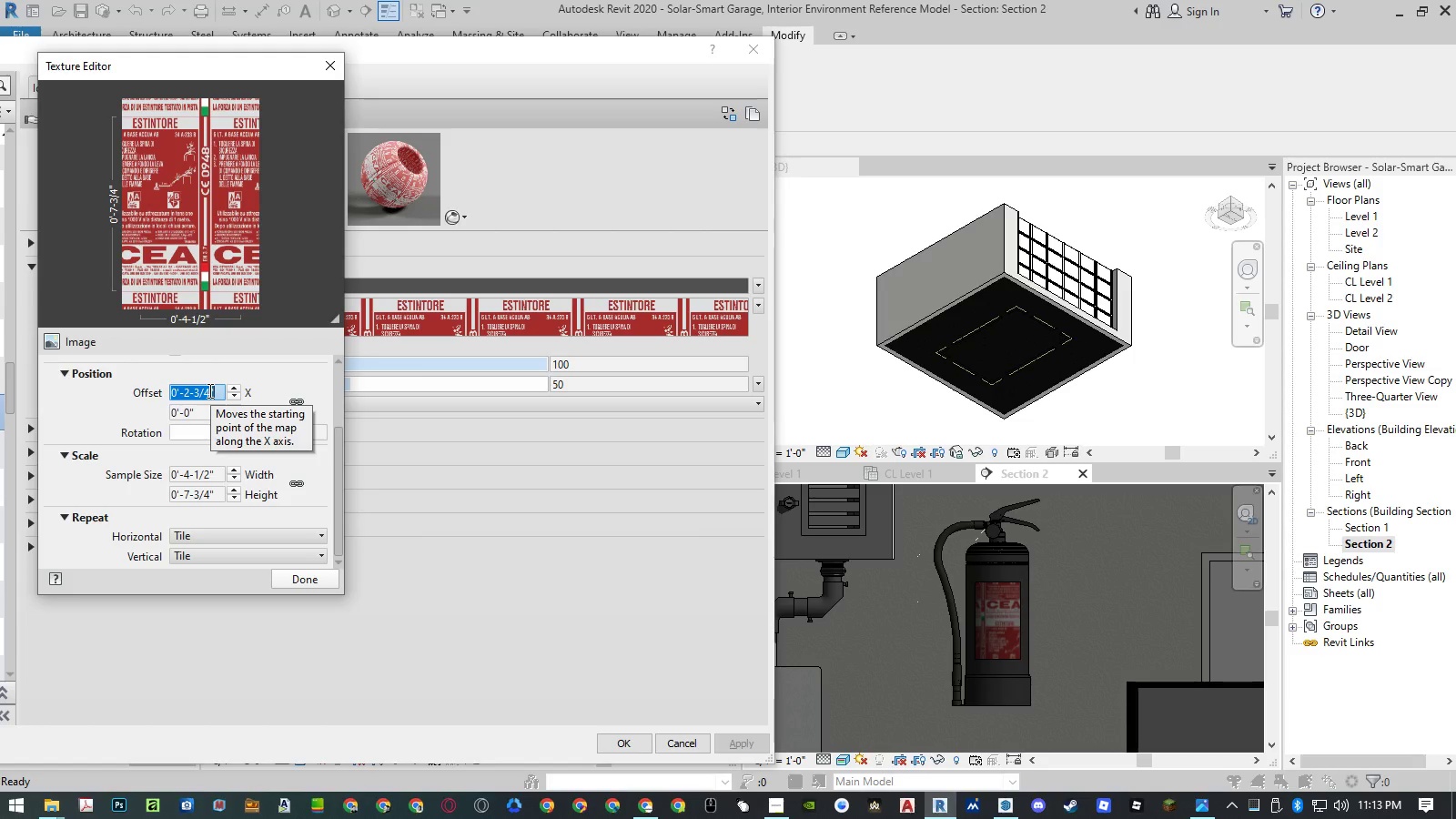 
key(Numpad2)
 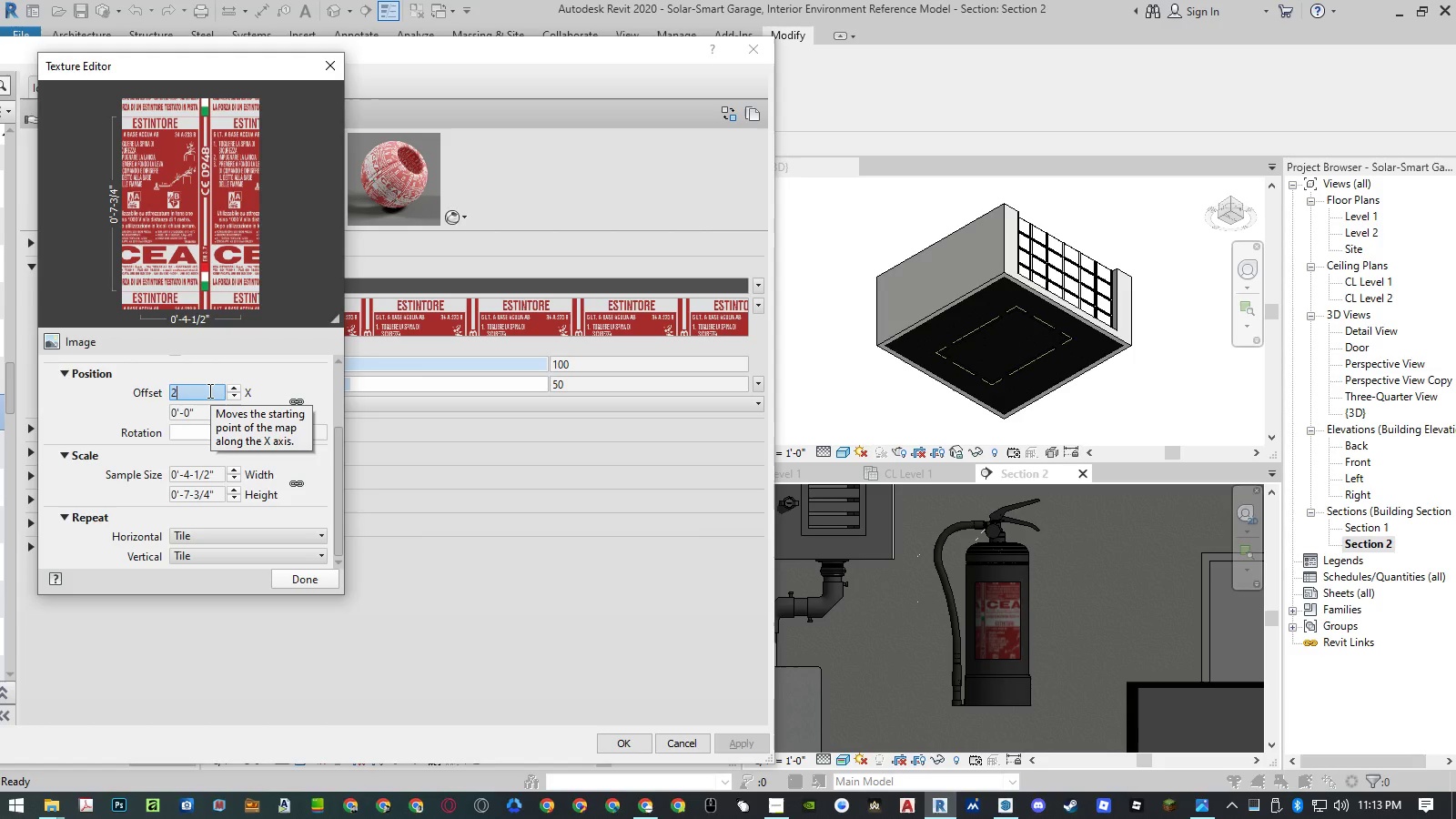 
key(Shift+ShiftRight)
 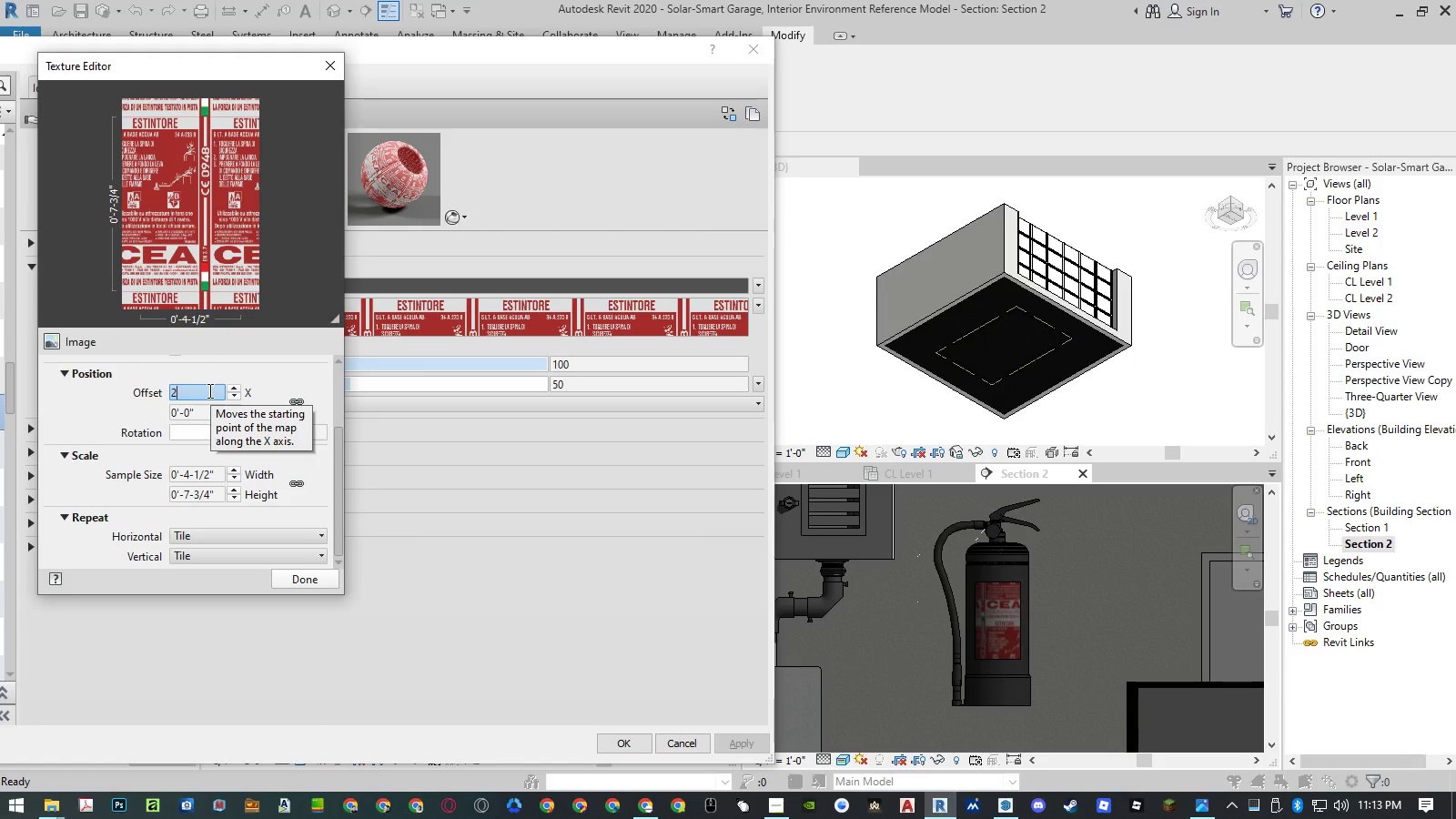 
key(Shift+Quote)
 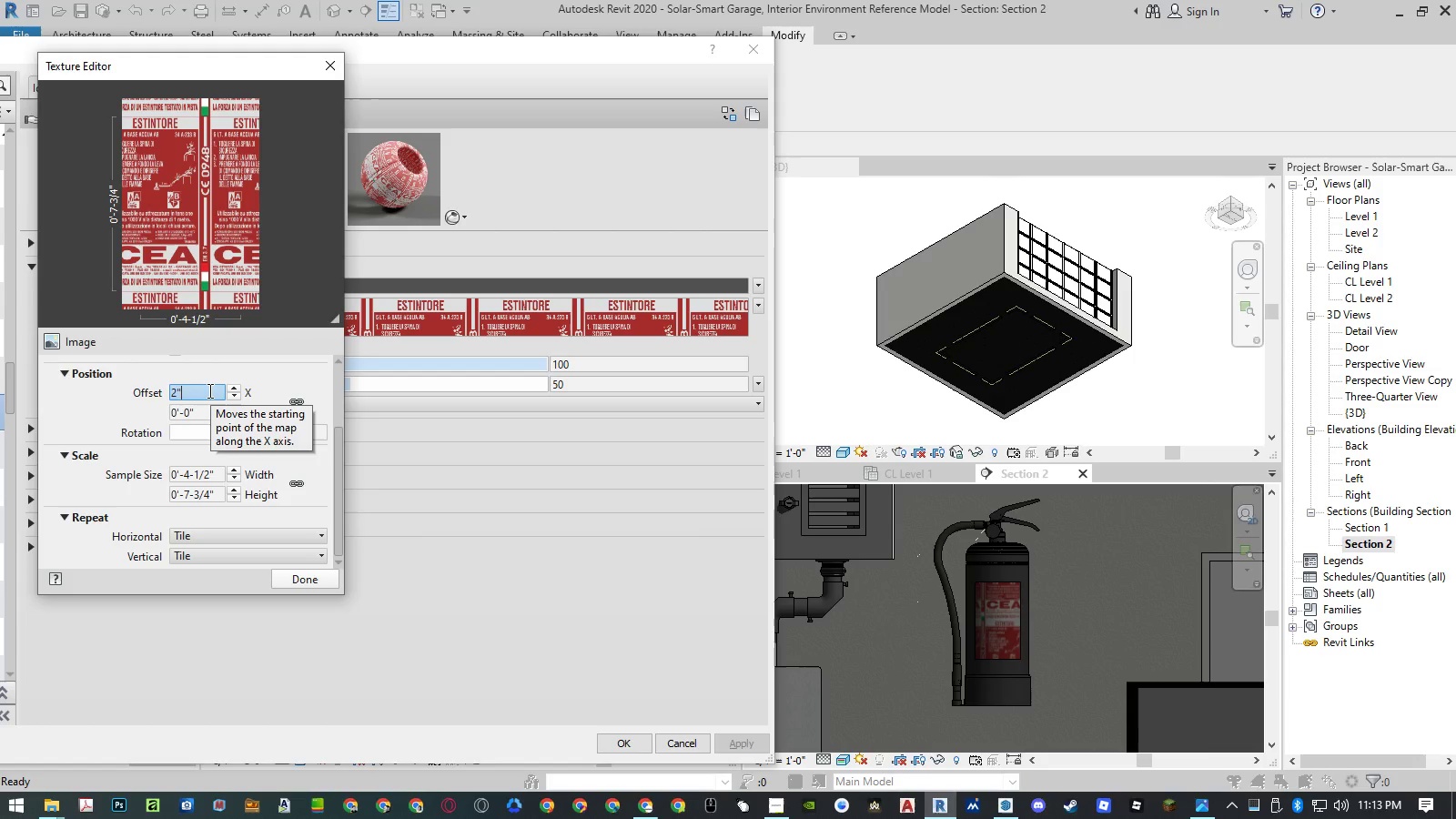 
key(NumpadEnter)
 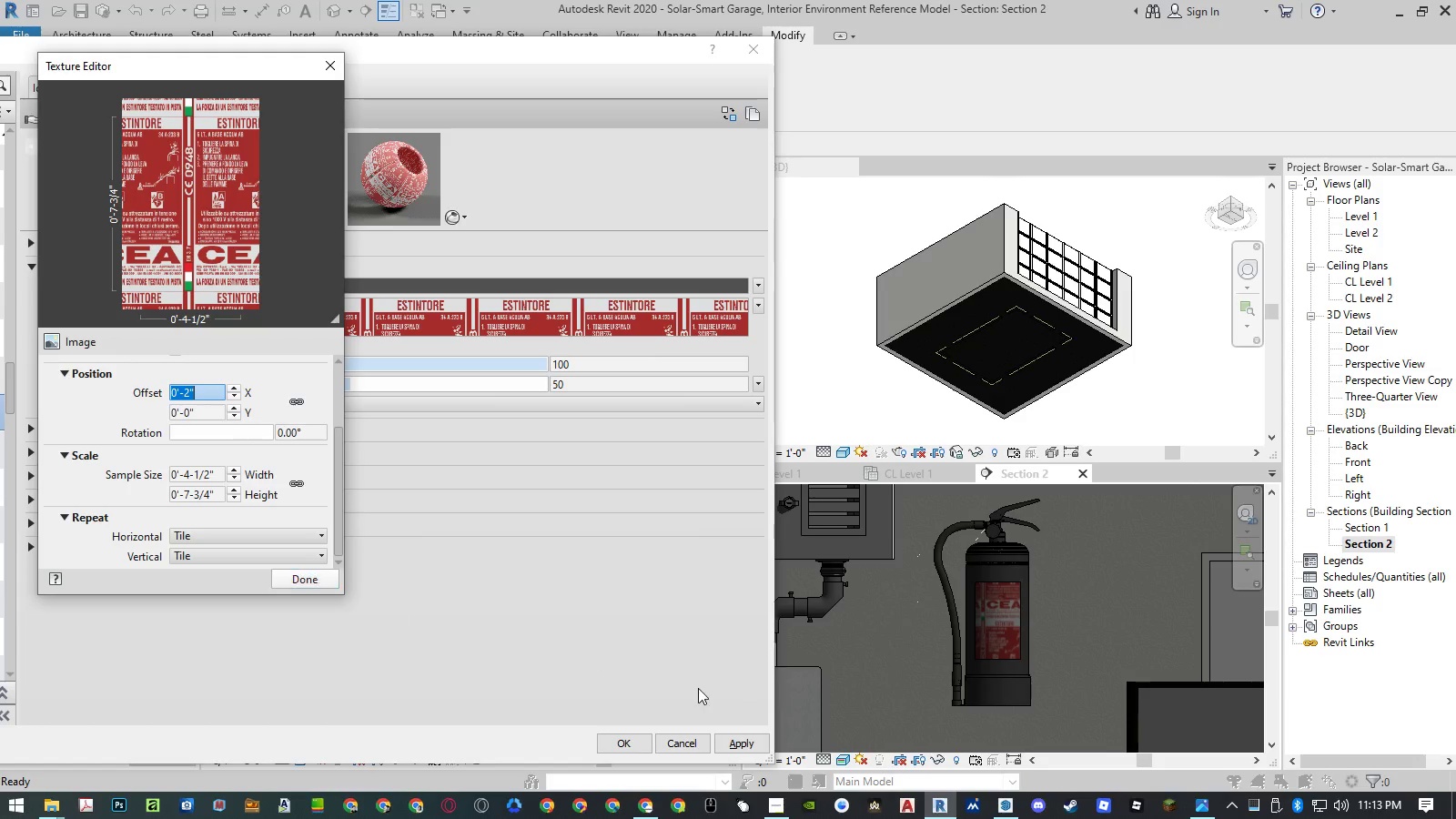 
left_click([744, 743])
 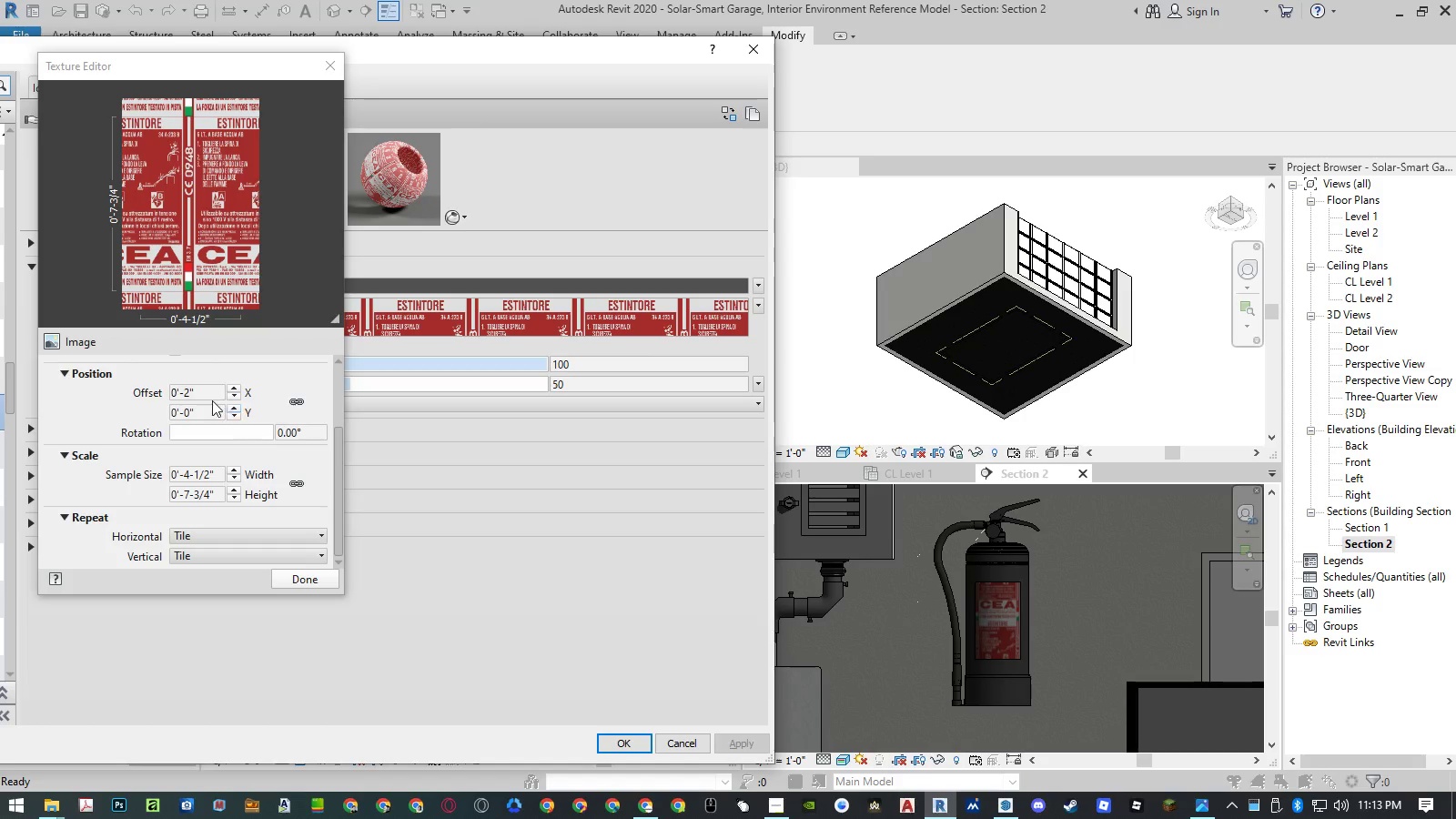 
left_click([206, 470])
 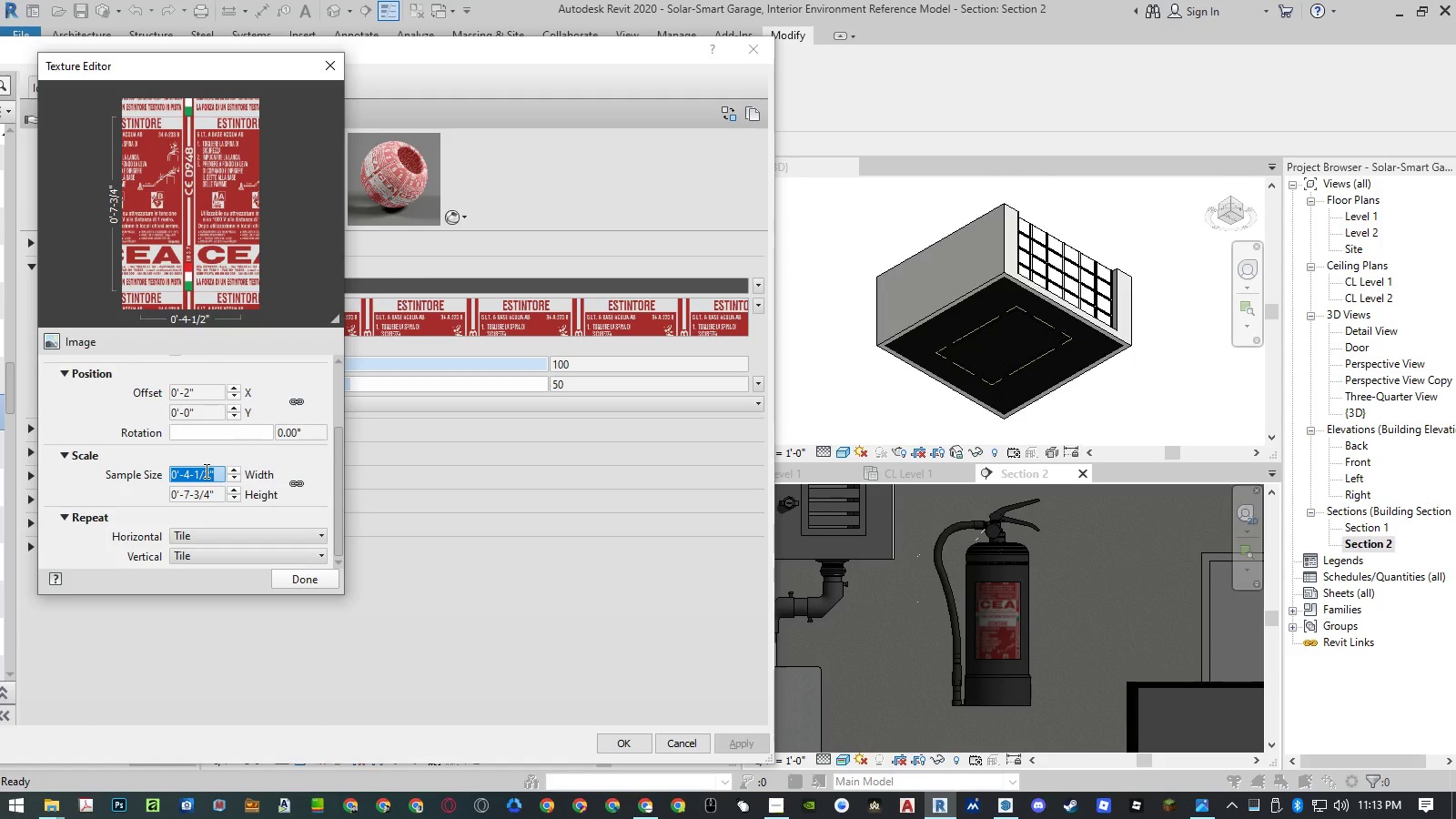 
key(Numpad5)
 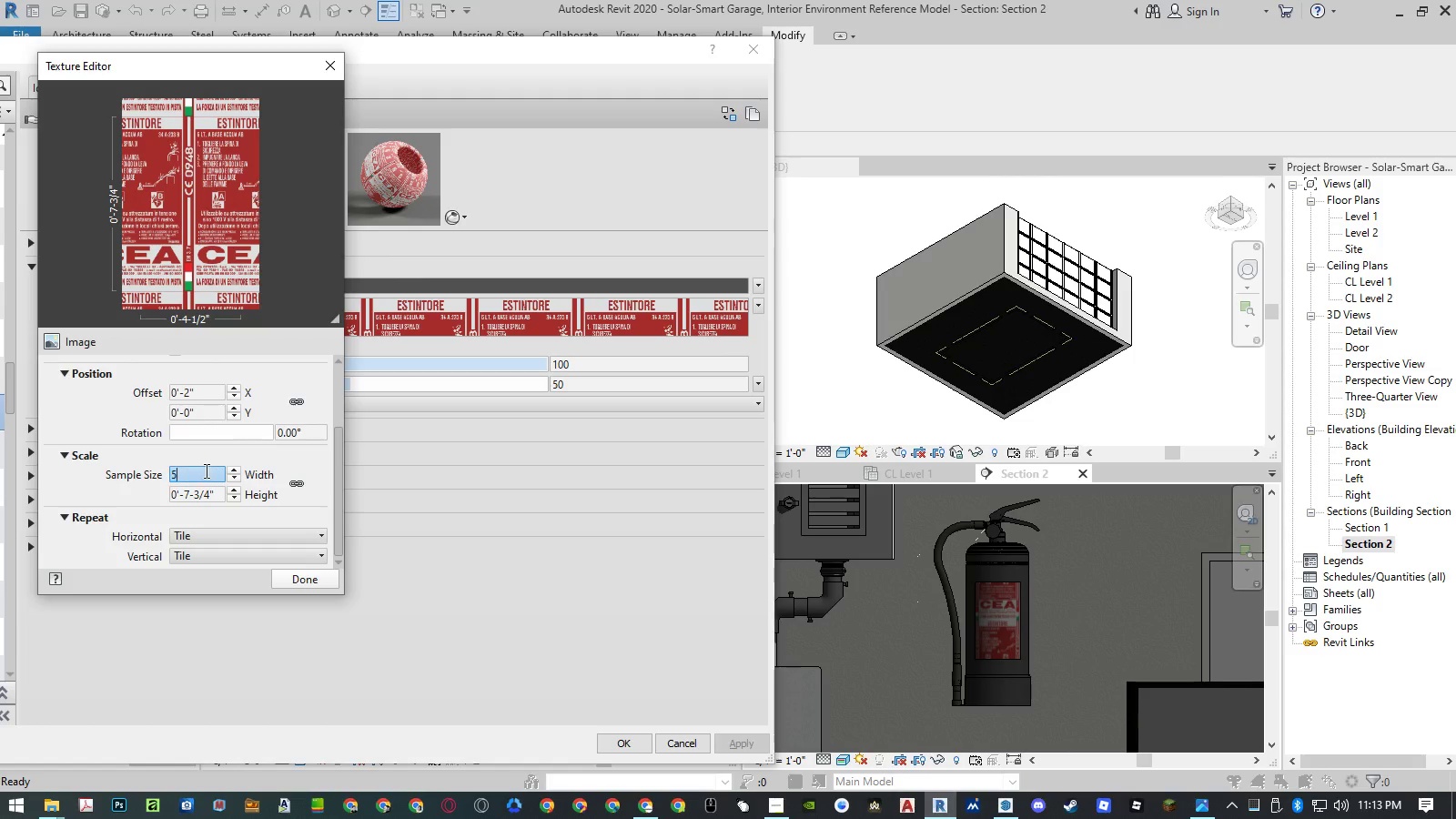 
key(Shift+ShiftRight)
 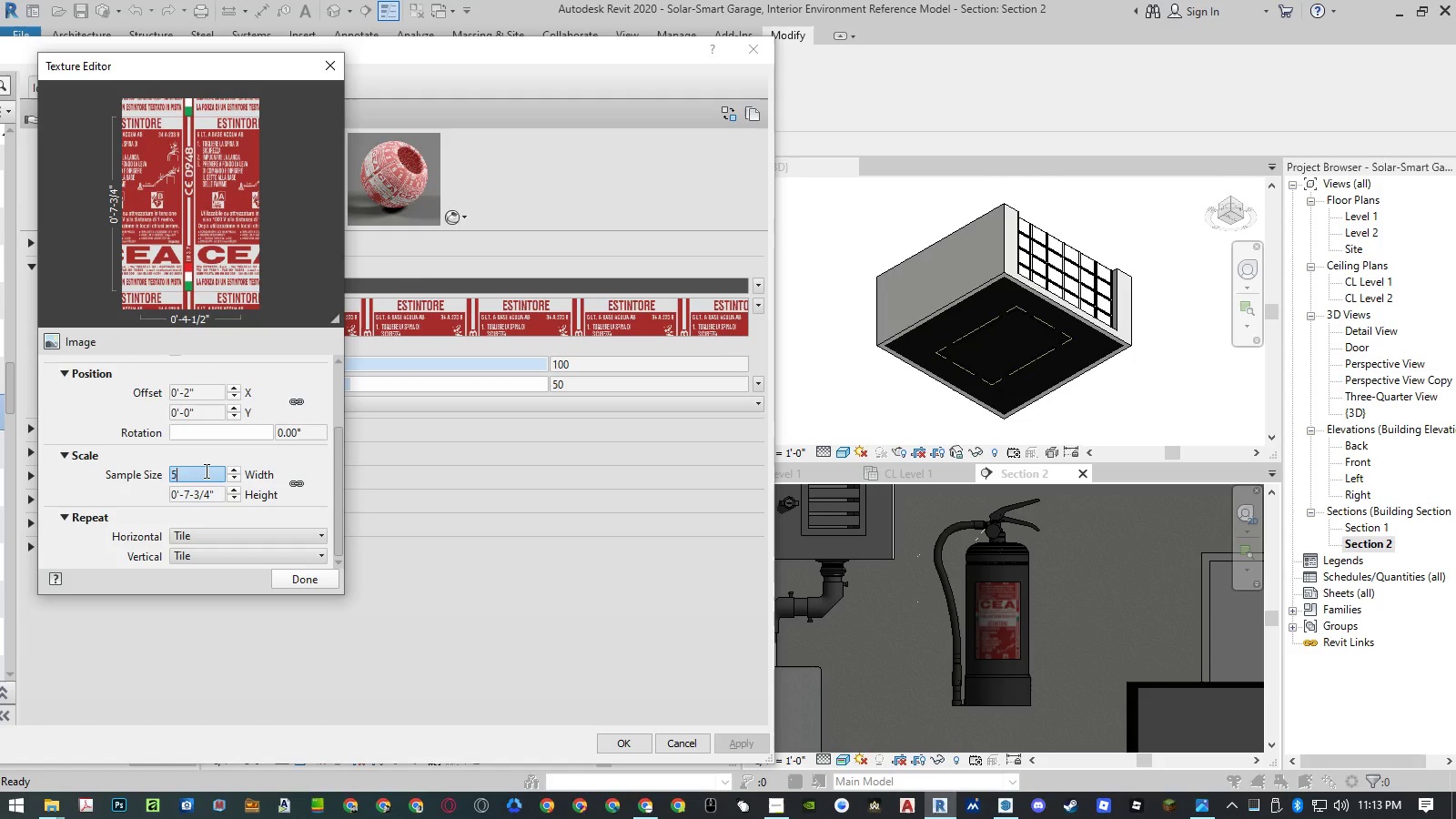 
key(Shift+Quote)
 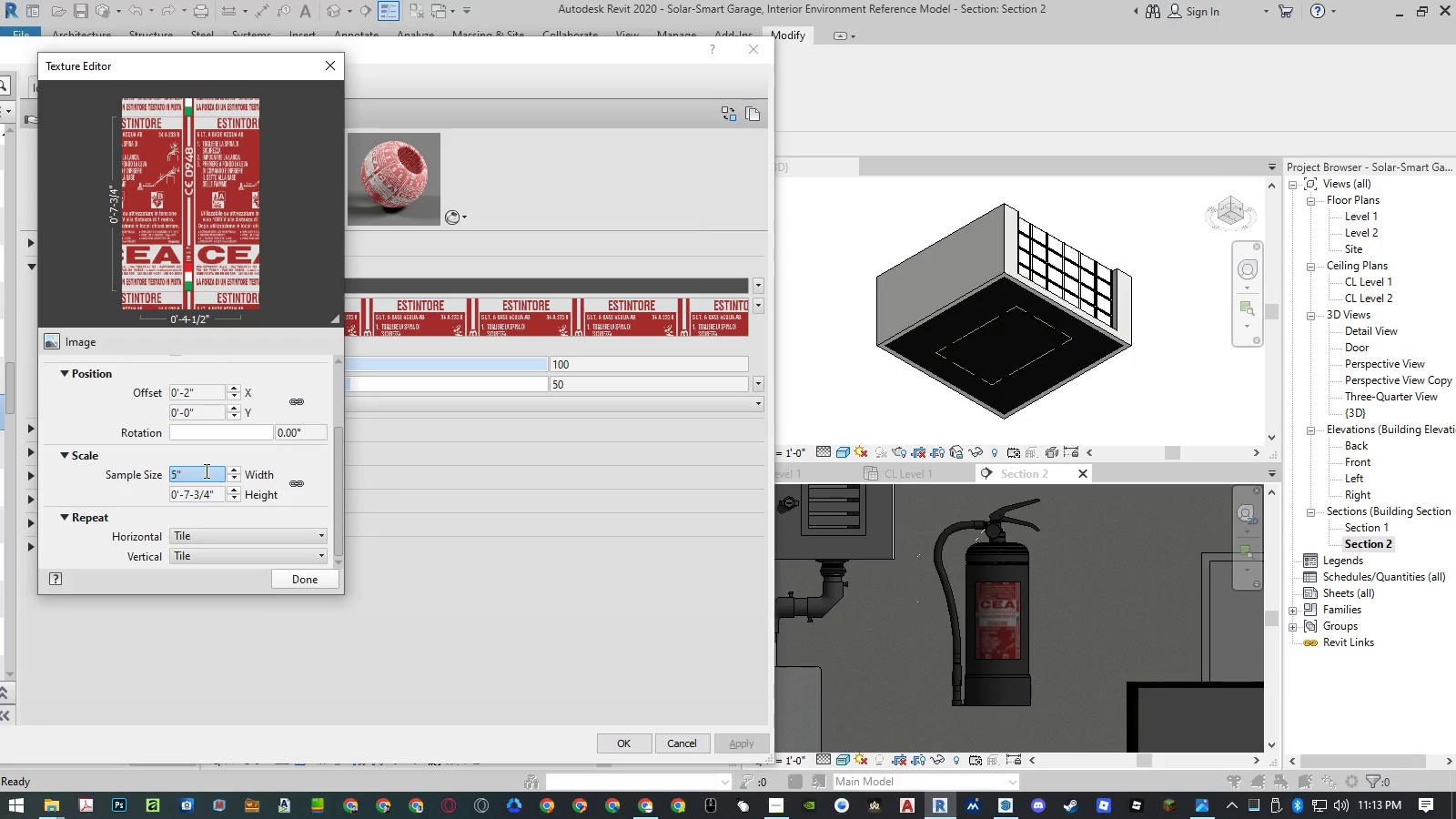 
key(NumpadEnter)
 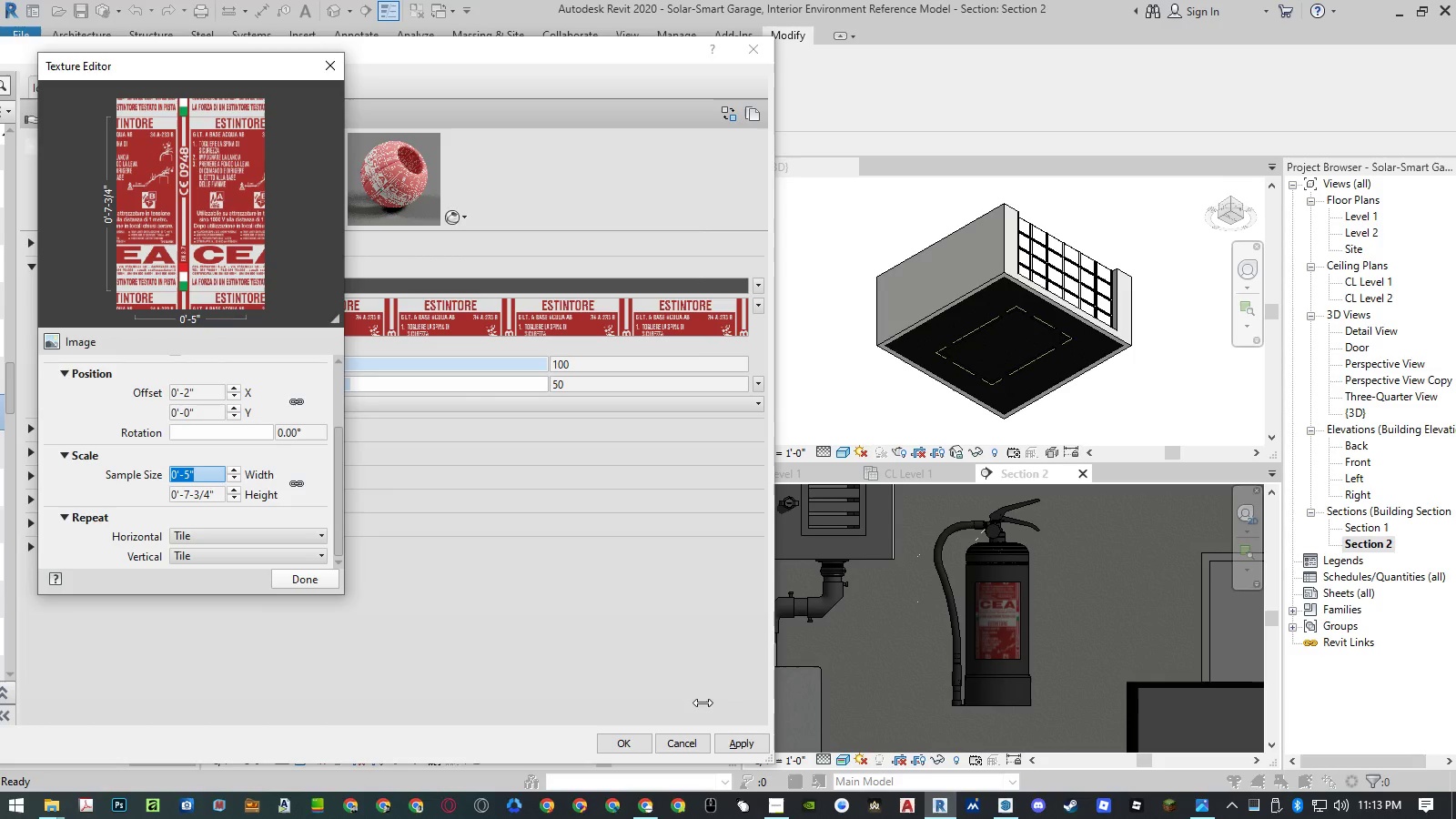 
left_click([737, 748])
 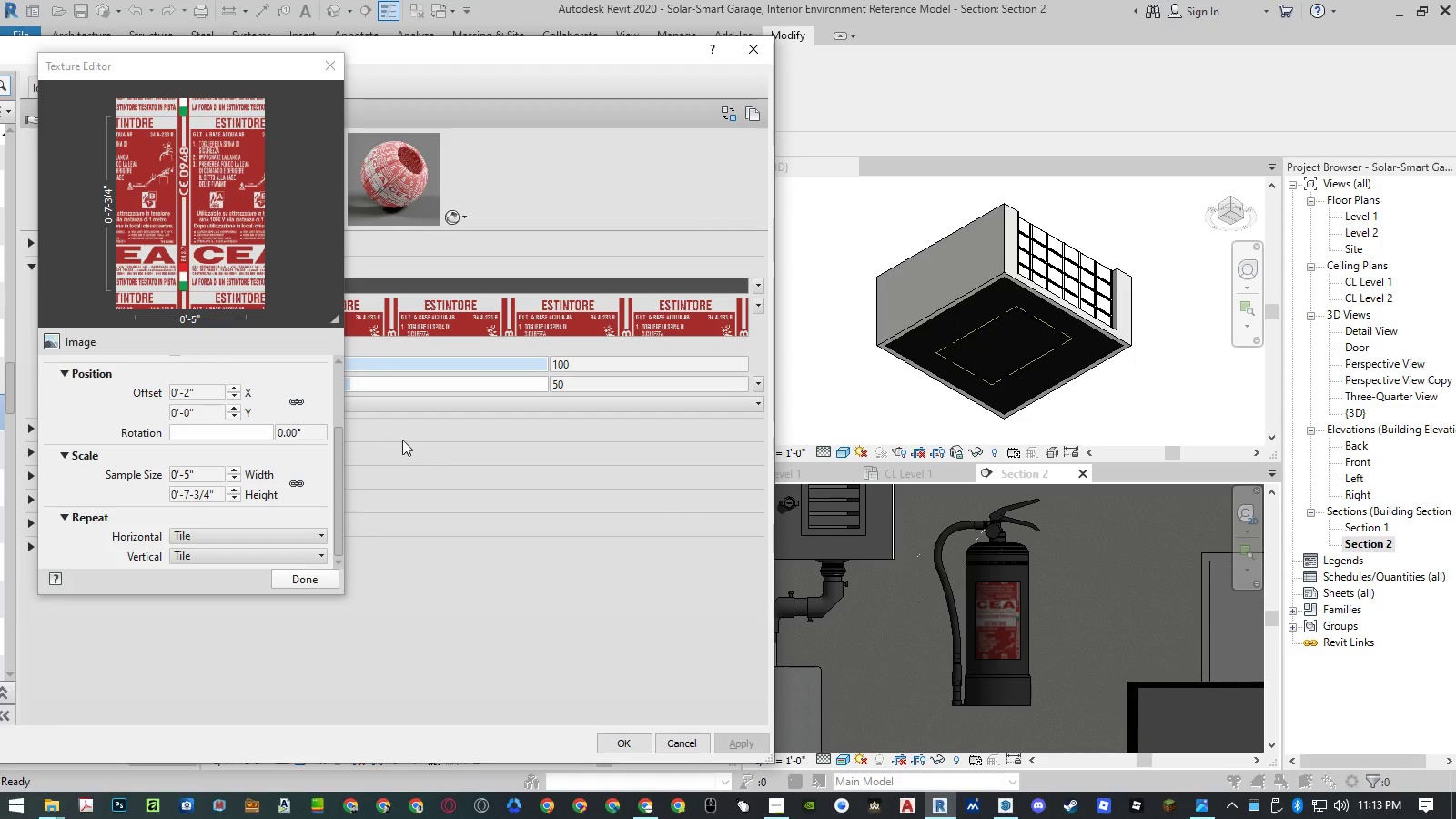 
left_click([188, 394])
 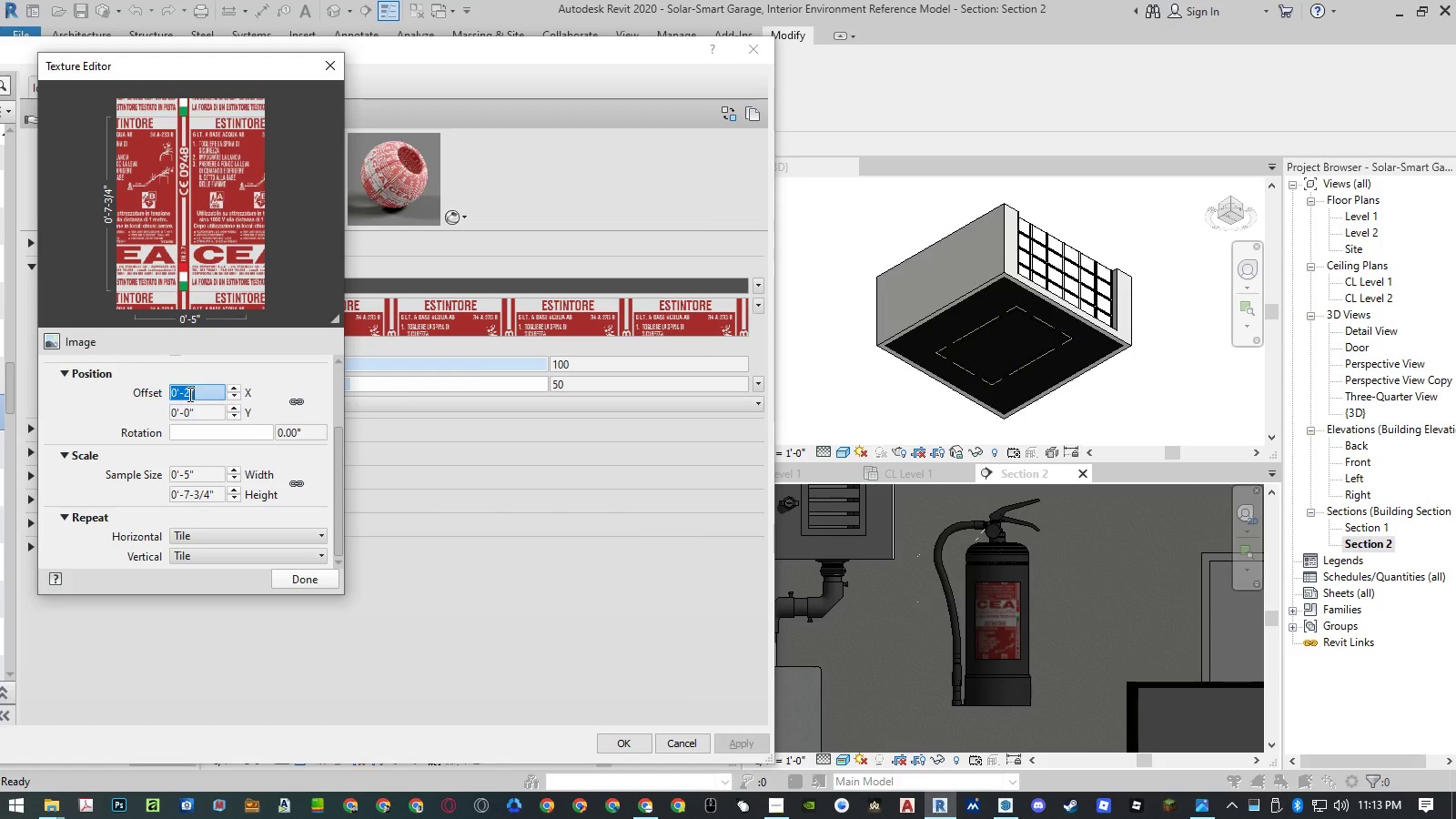 
left_click([188, 394])
 